 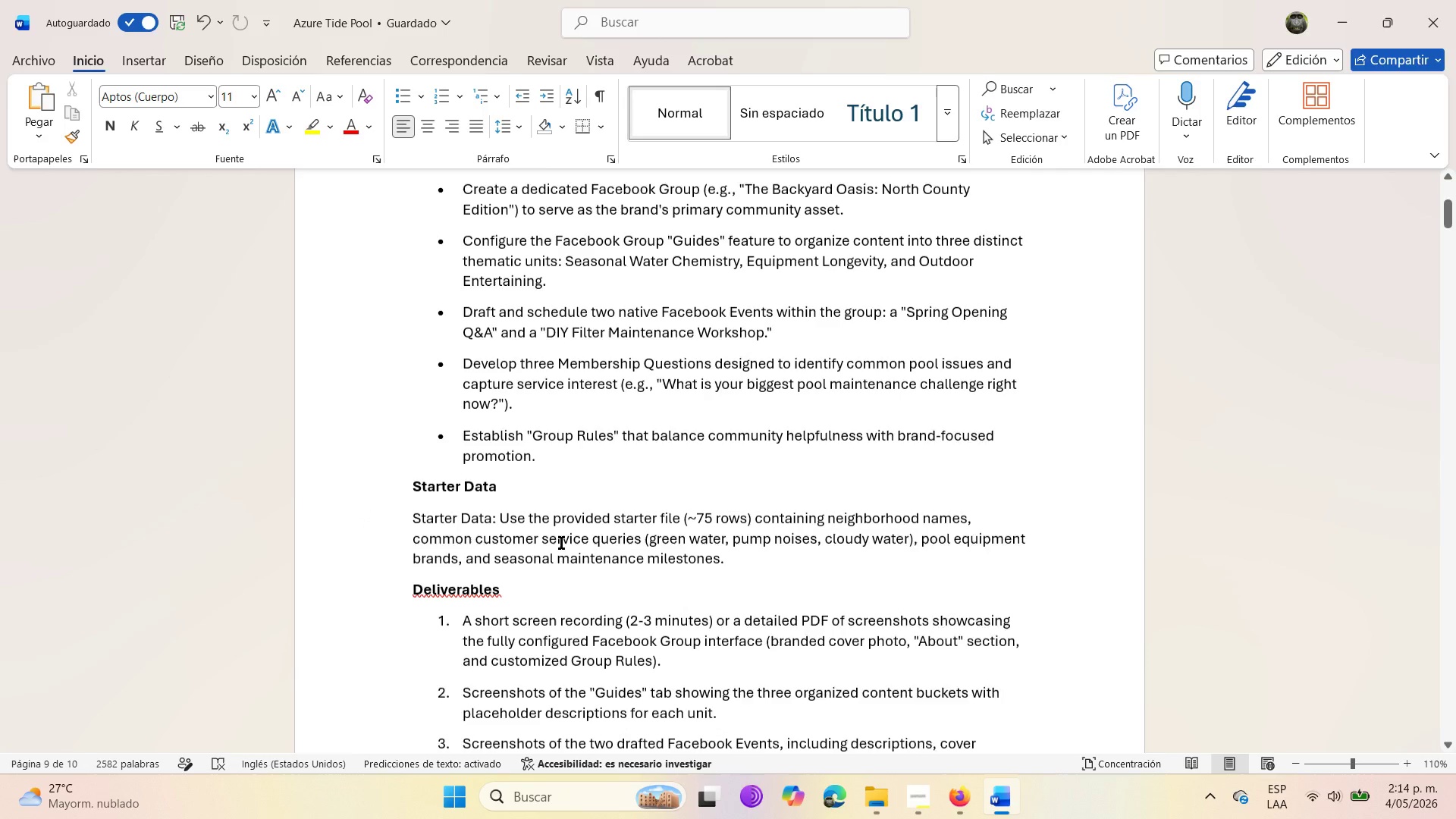 
scroll: coordinate [561, 543], scroll_direction: down, amount: 3.0
 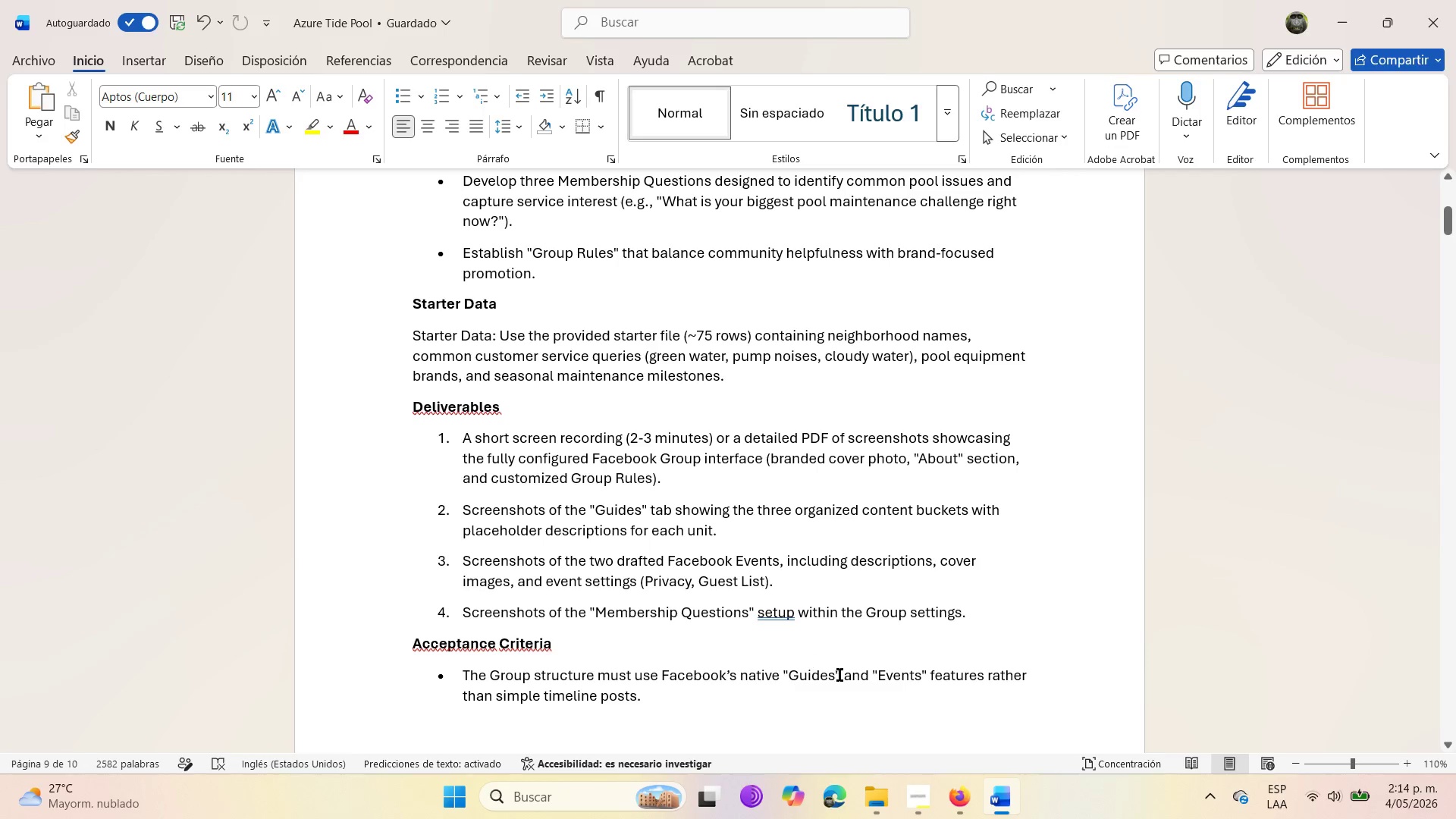 
wait(29.96)
 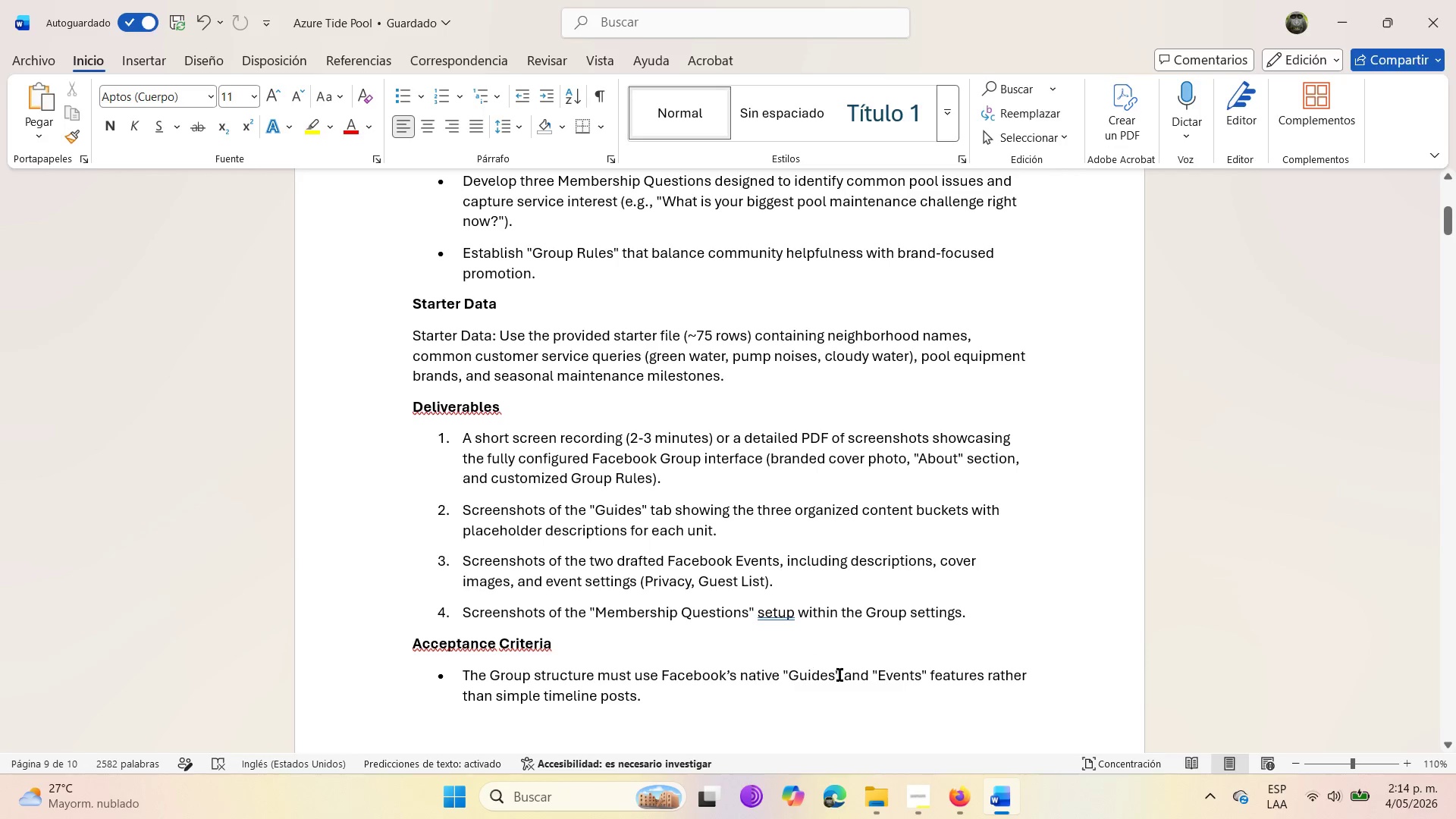 
left_click([970, 793])
 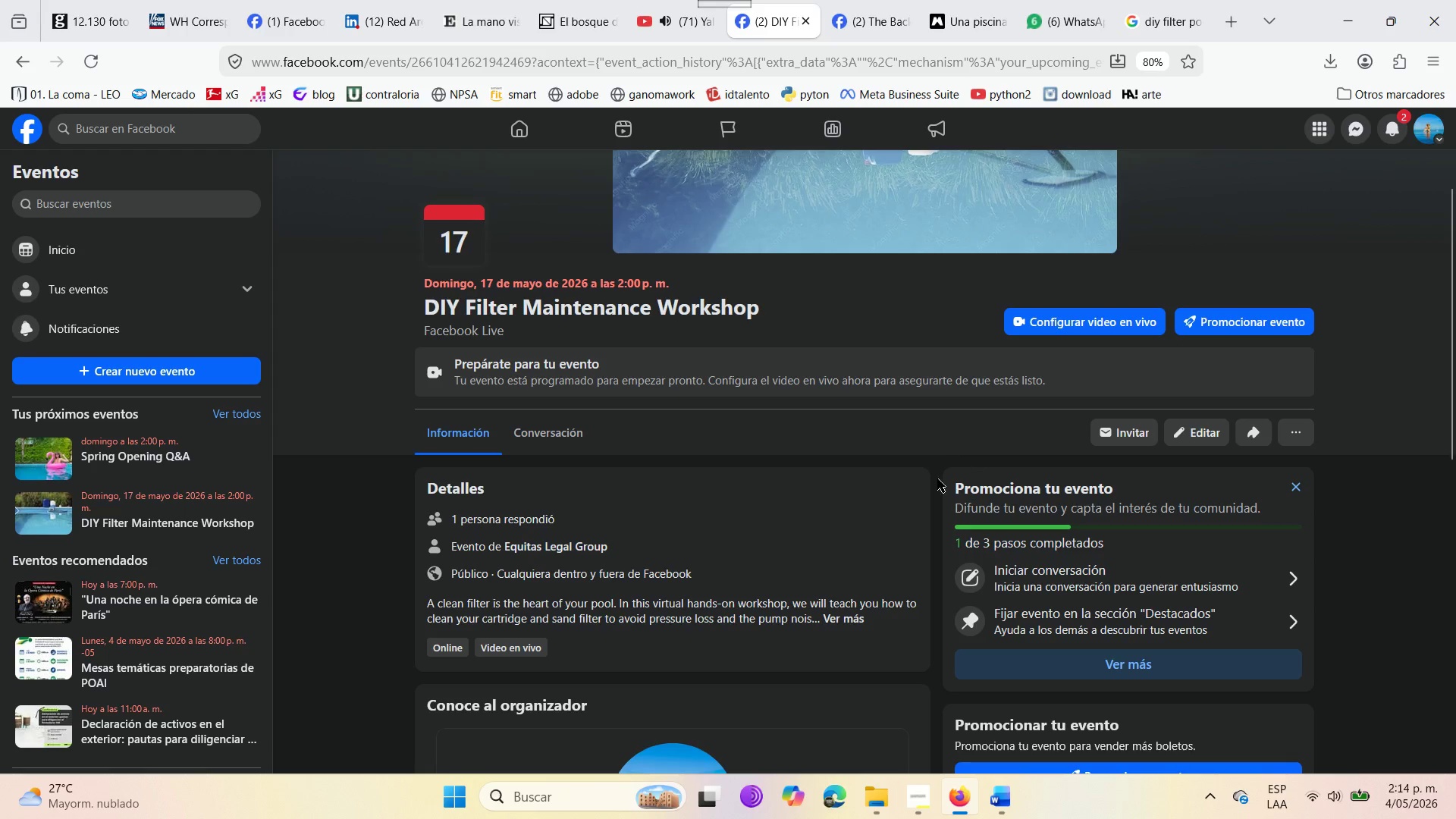 
scroll: coordinate [769, 511], scroll_direction: down, amount: 6.0
 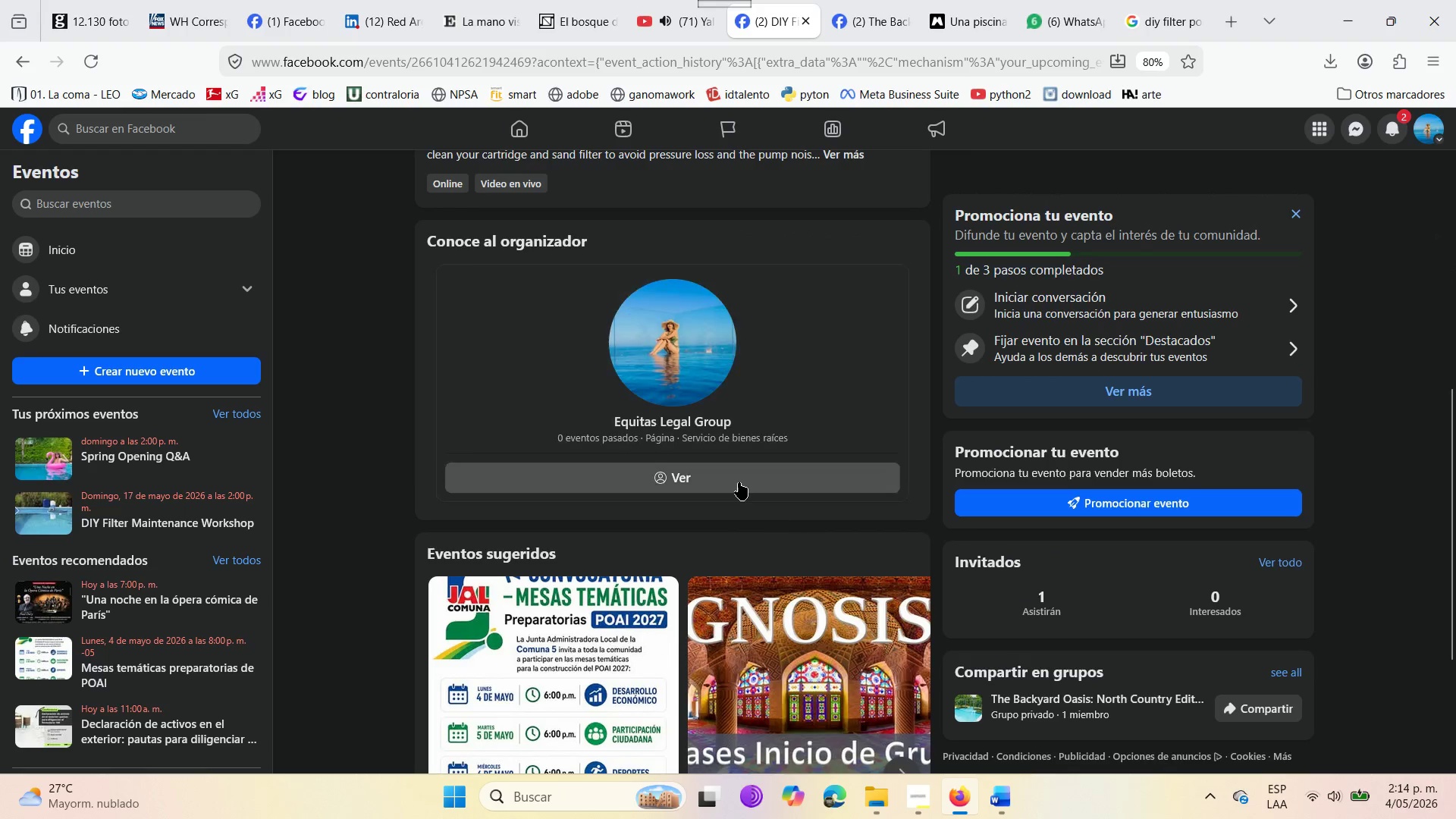 
scroll: coordinate [520, 524], scroll_direction: up, amount: 6.0
 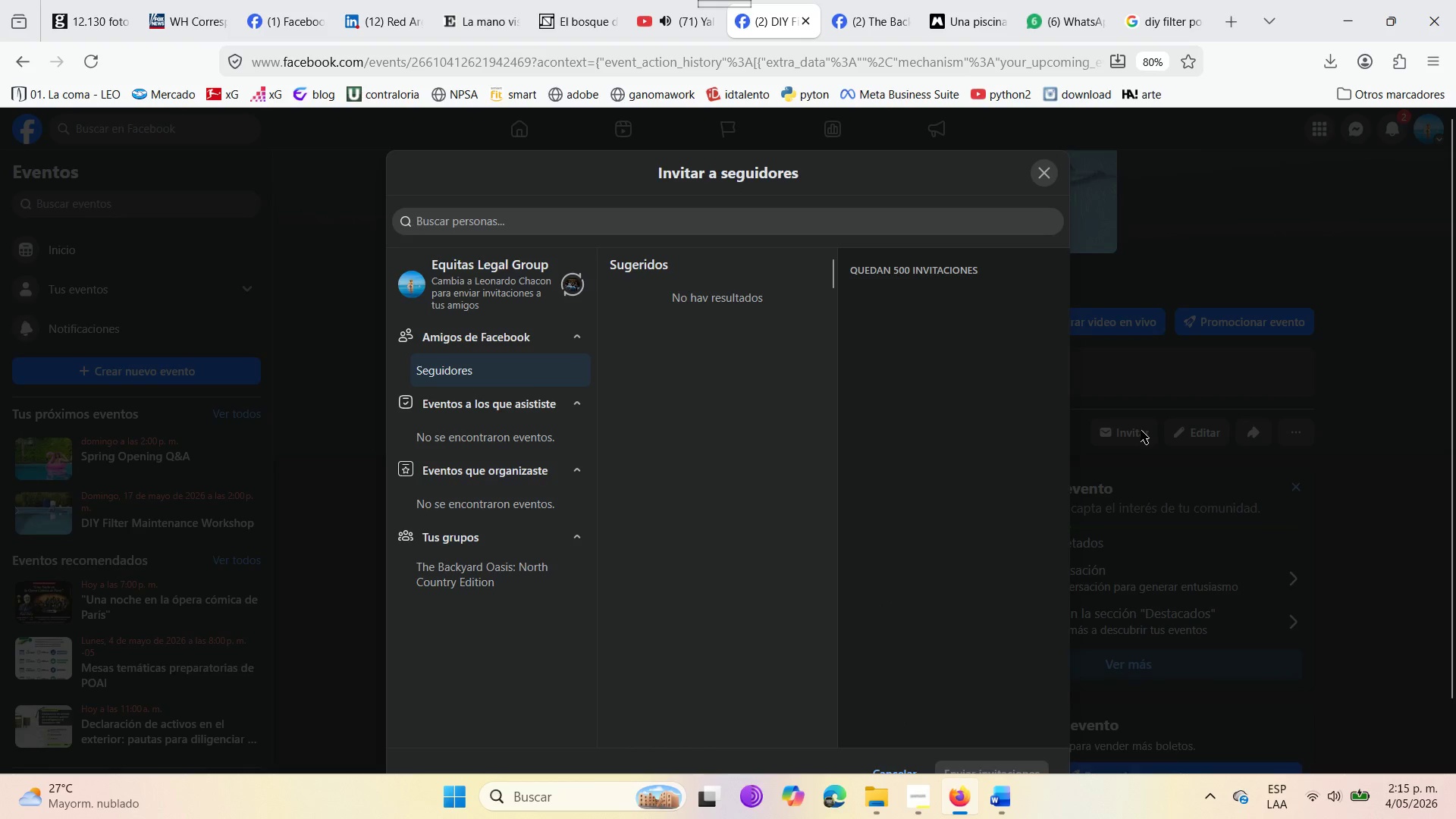 
wait(6.72)
 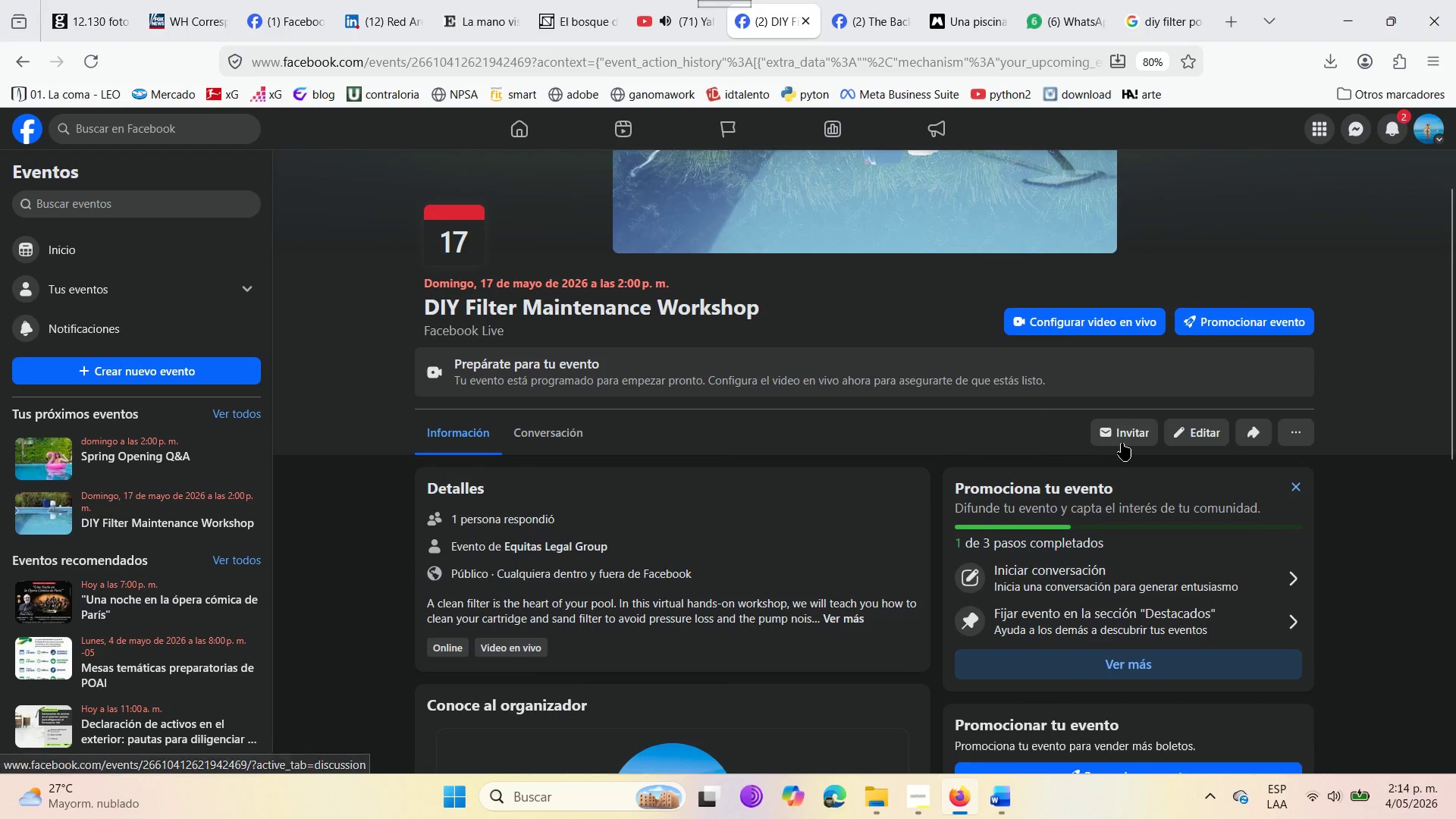 
left_click_drag(start_coordinate=[479, 379], to_coordinate=[477, 375])
 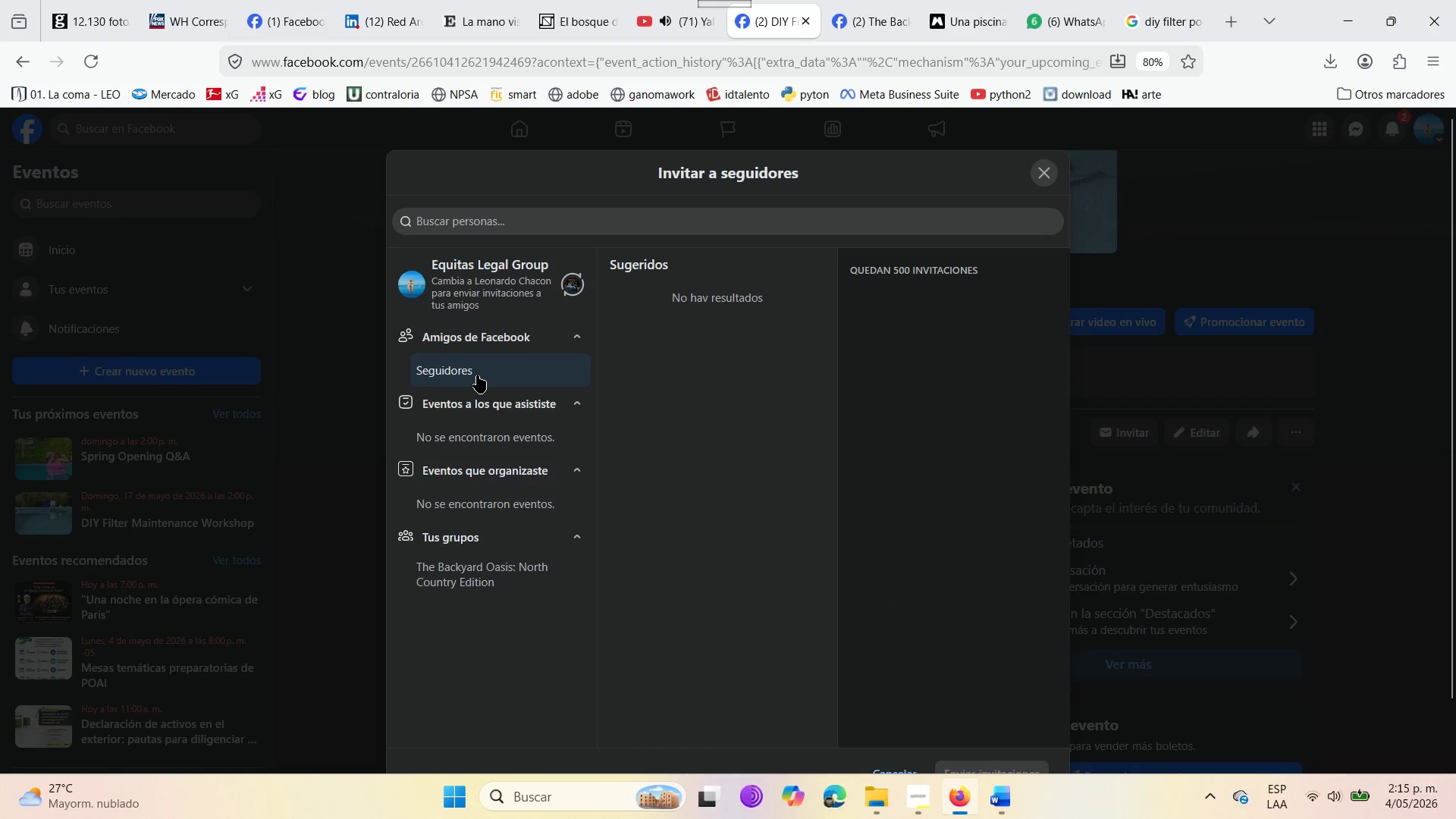 
left_click([477, 375])
 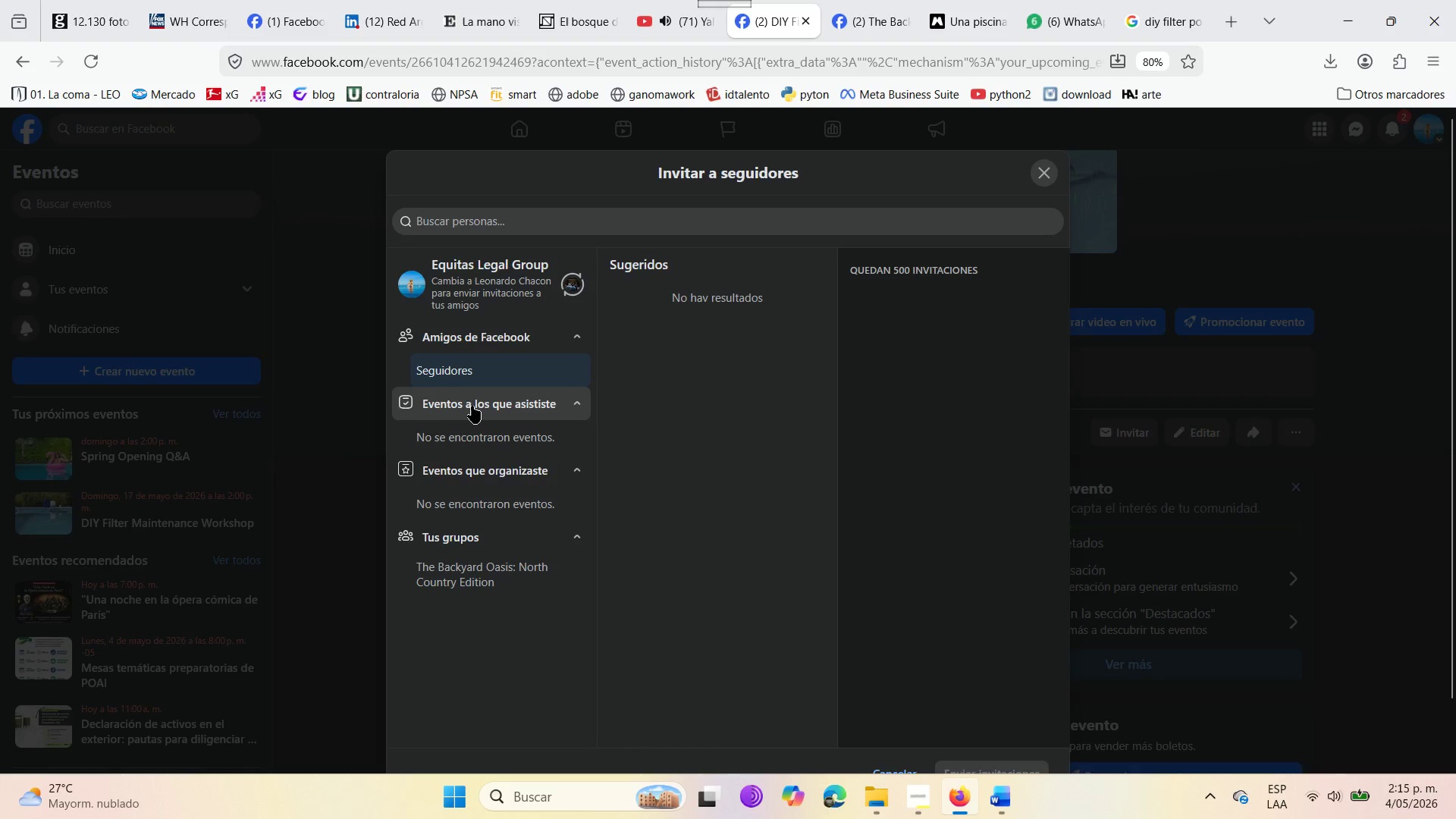 
left_click([448, 363])
 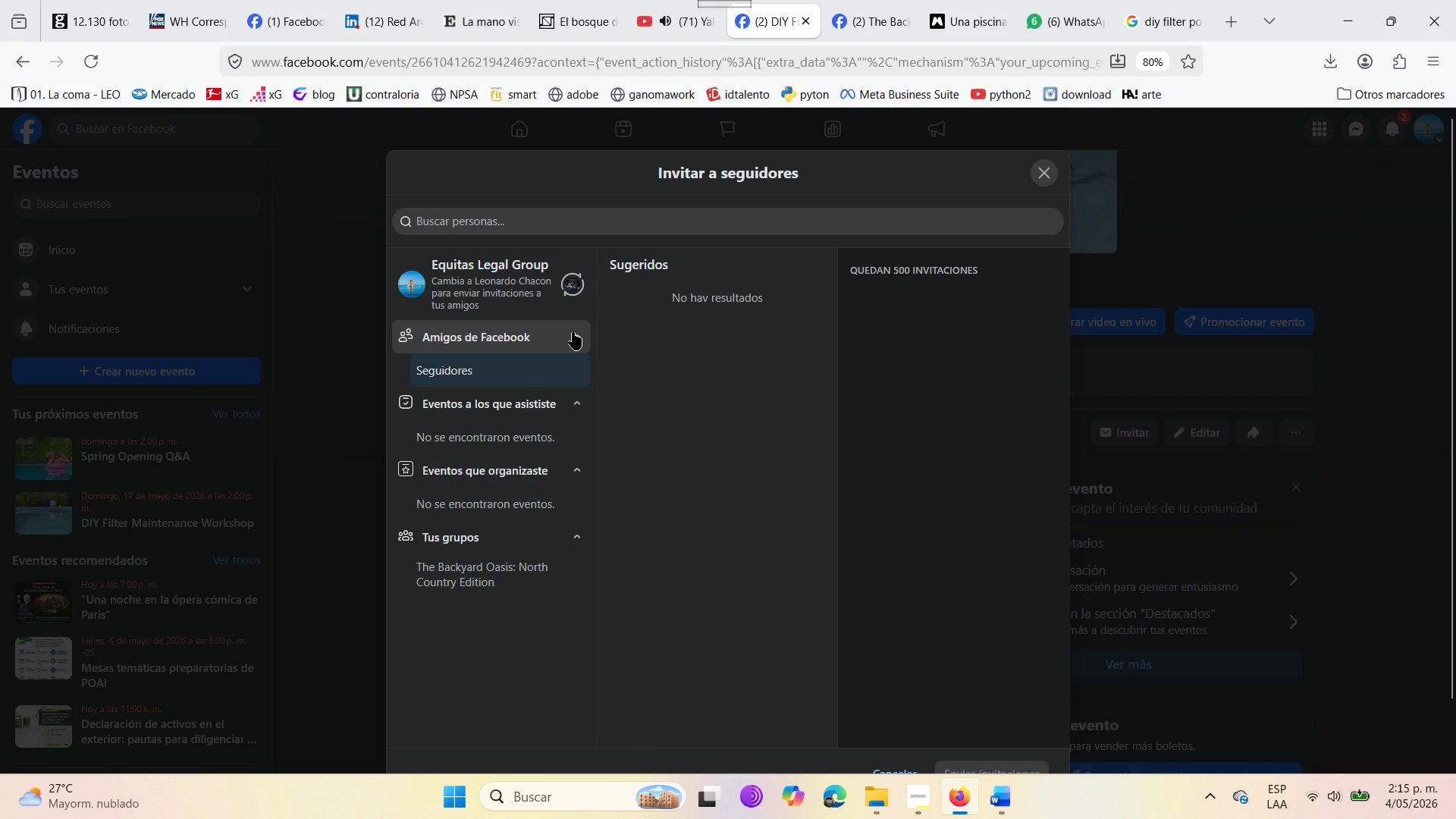 
left_click([573, 332])
 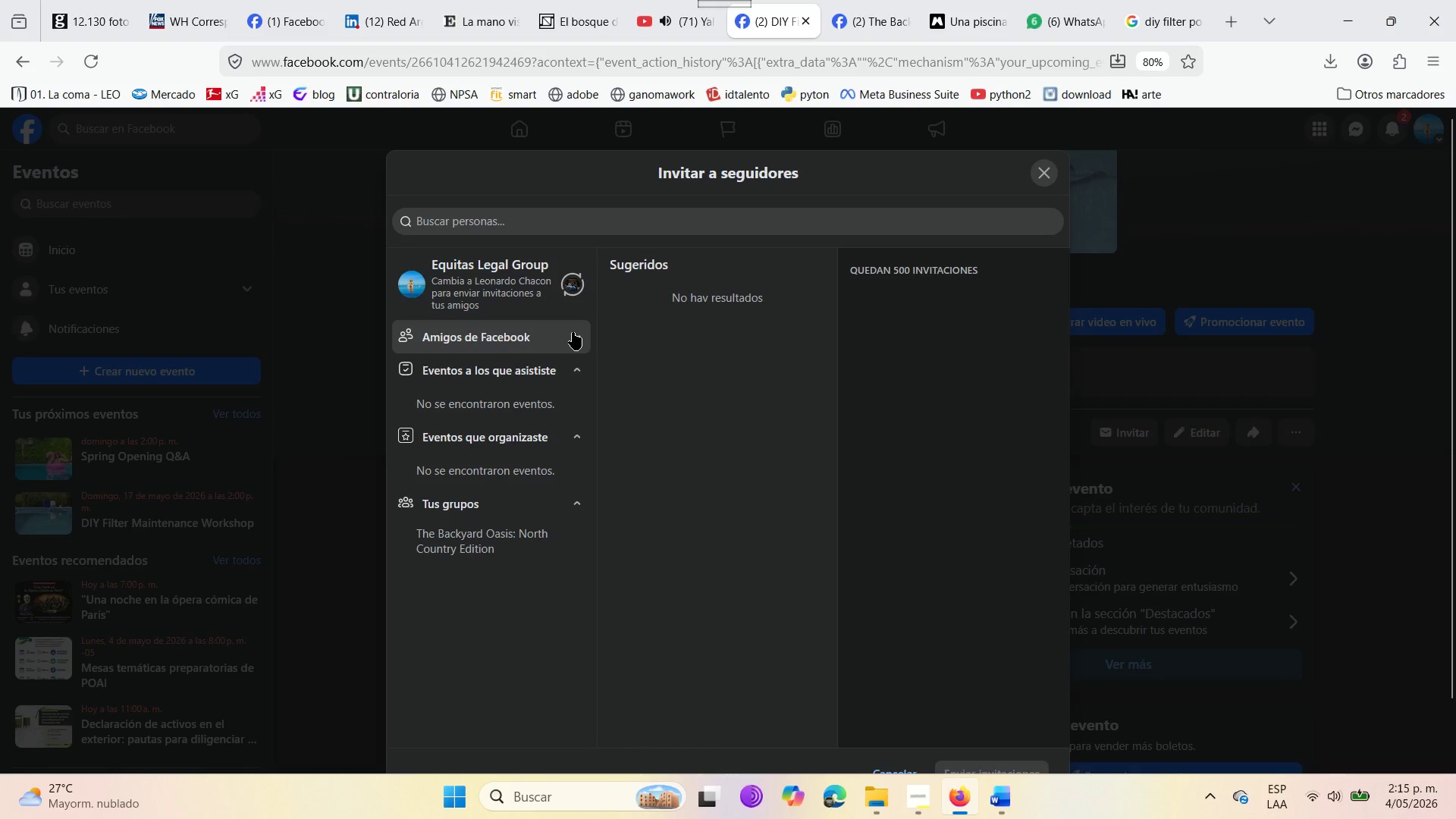 
left_click([573, 332])
 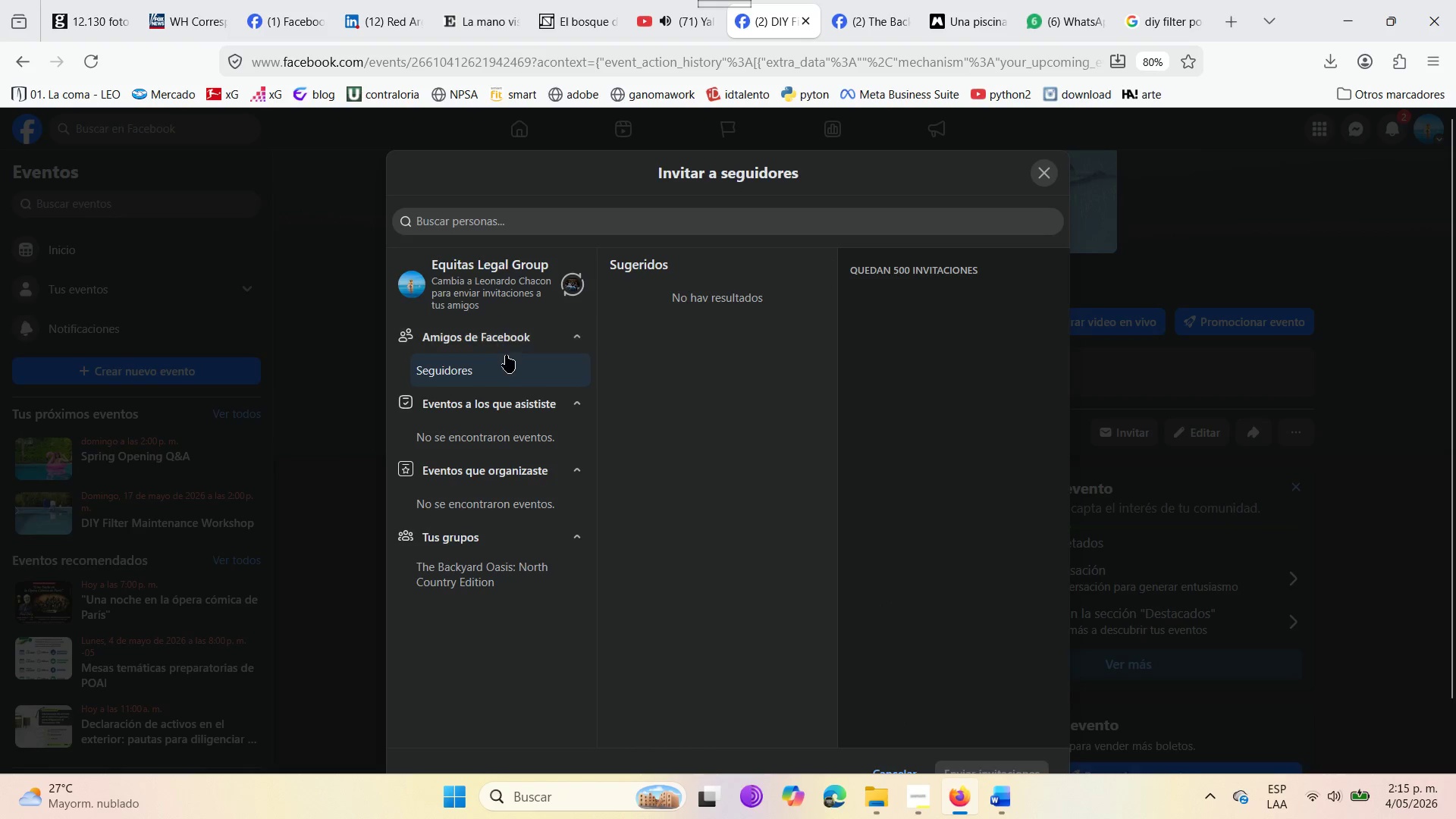 
left_click([498, 356])
 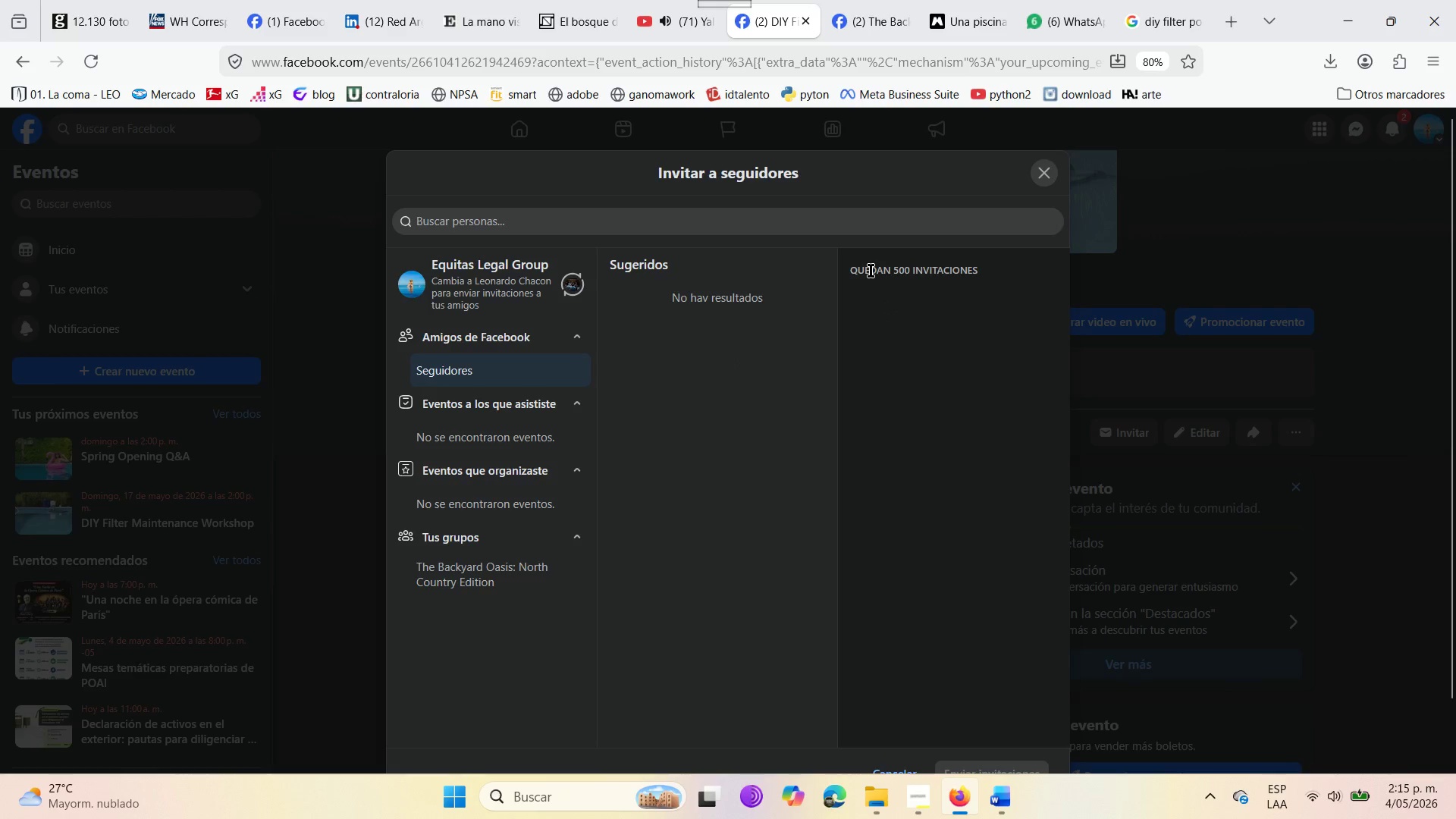 
left_click([871, 271])
 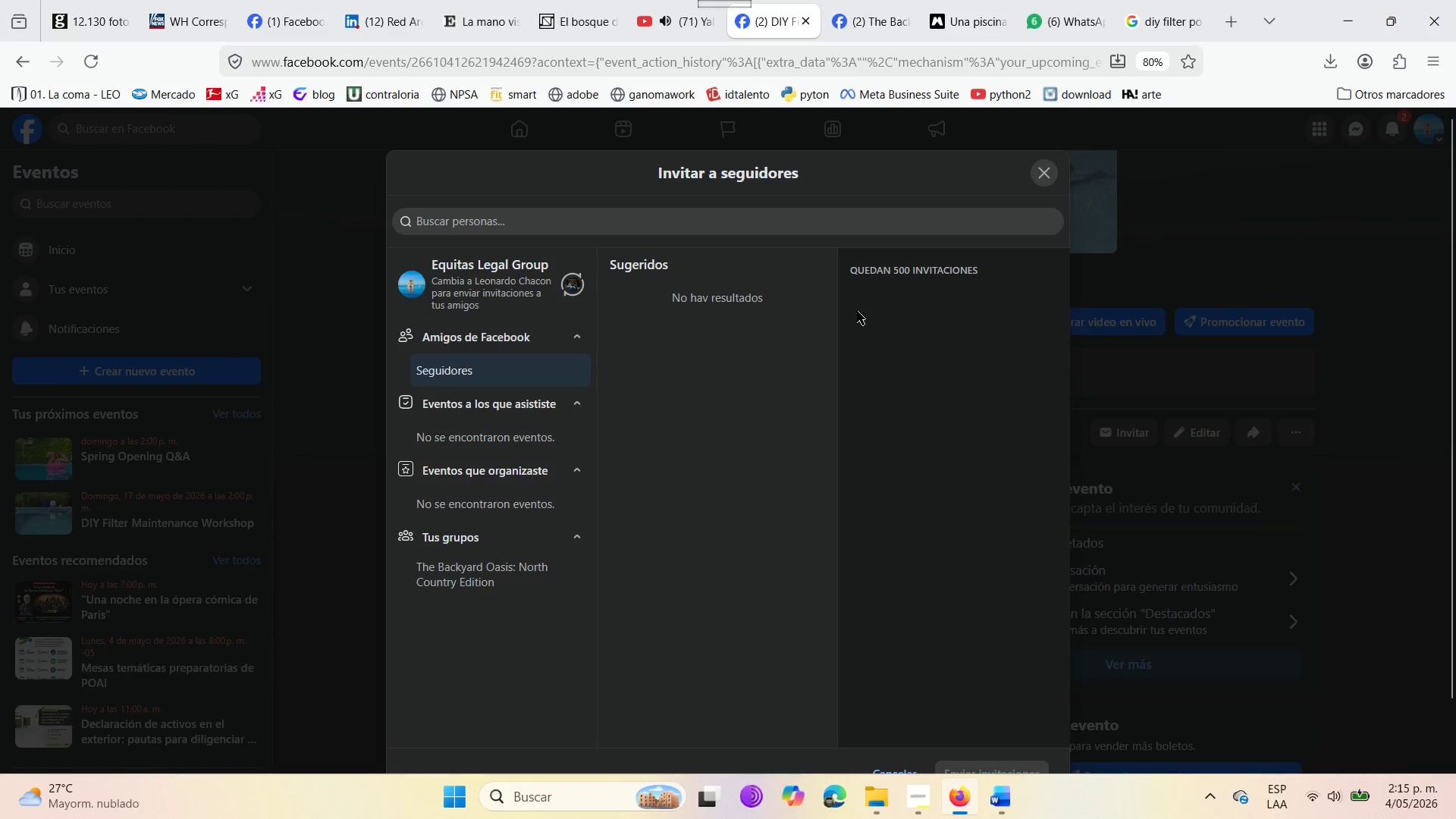 
scroll: coordinate [846, 352], scroll_direction: down, amount: 4.0
 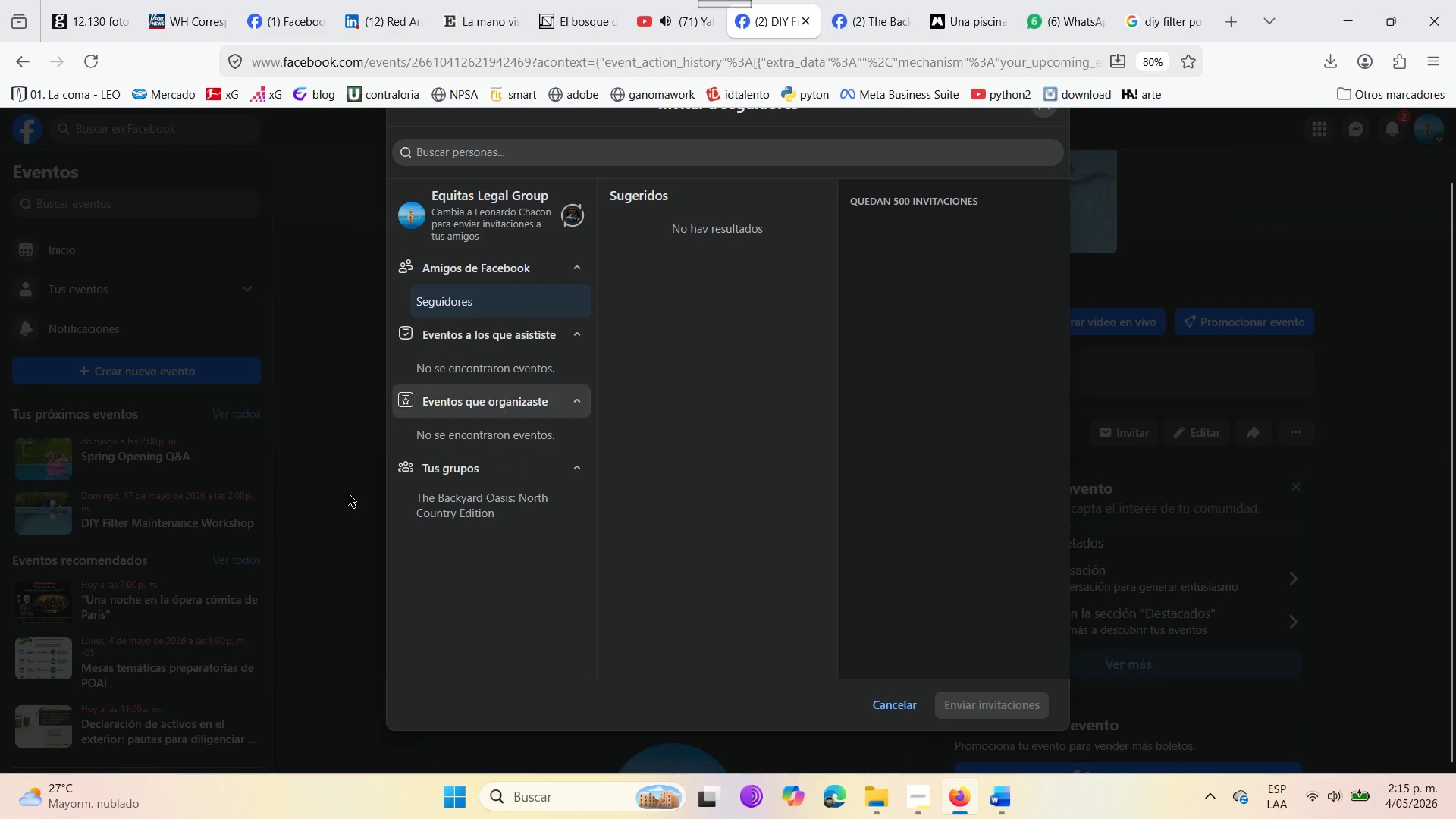 
left_click([500, 474])
 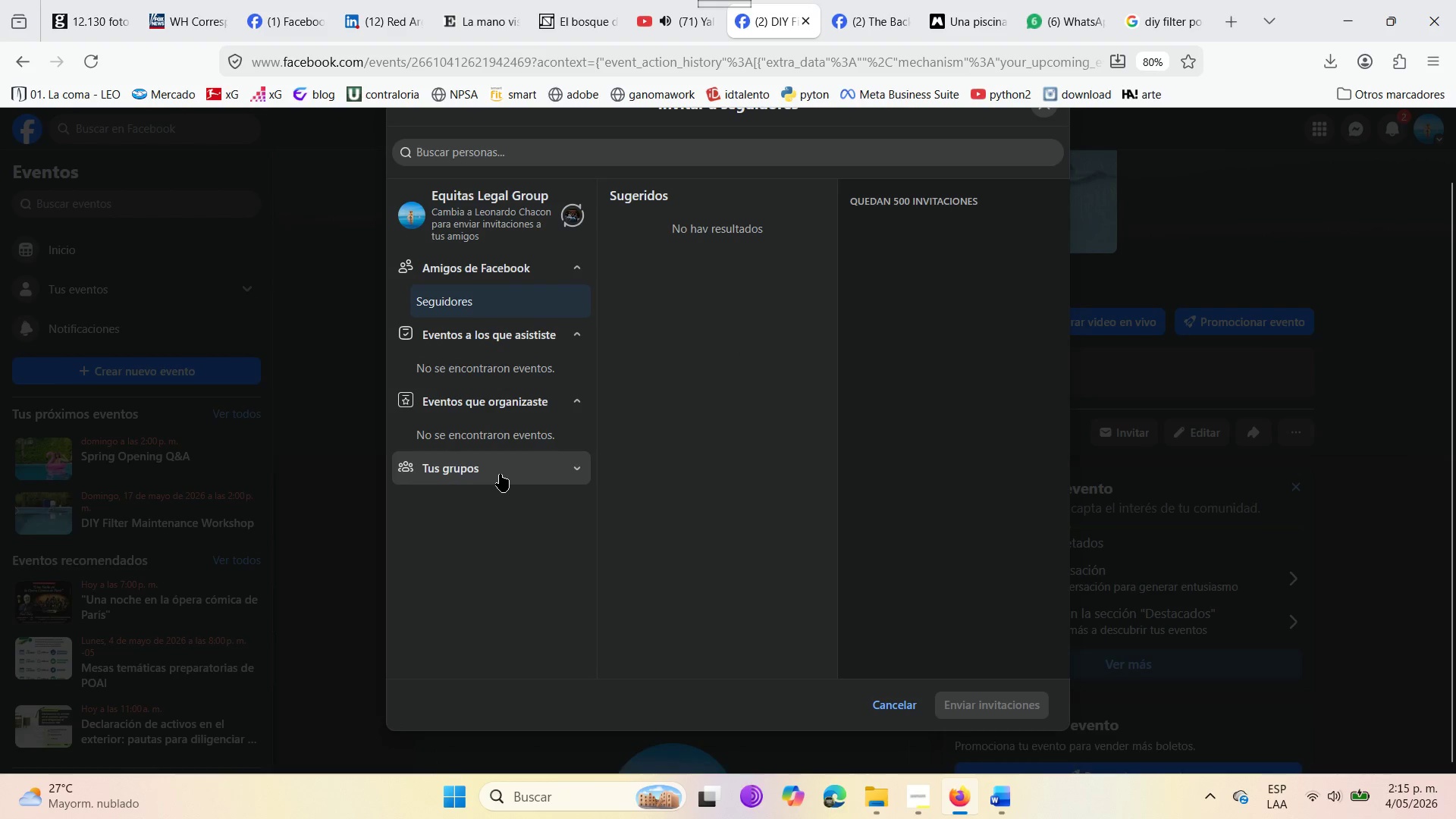 
left_click([500, 474])
 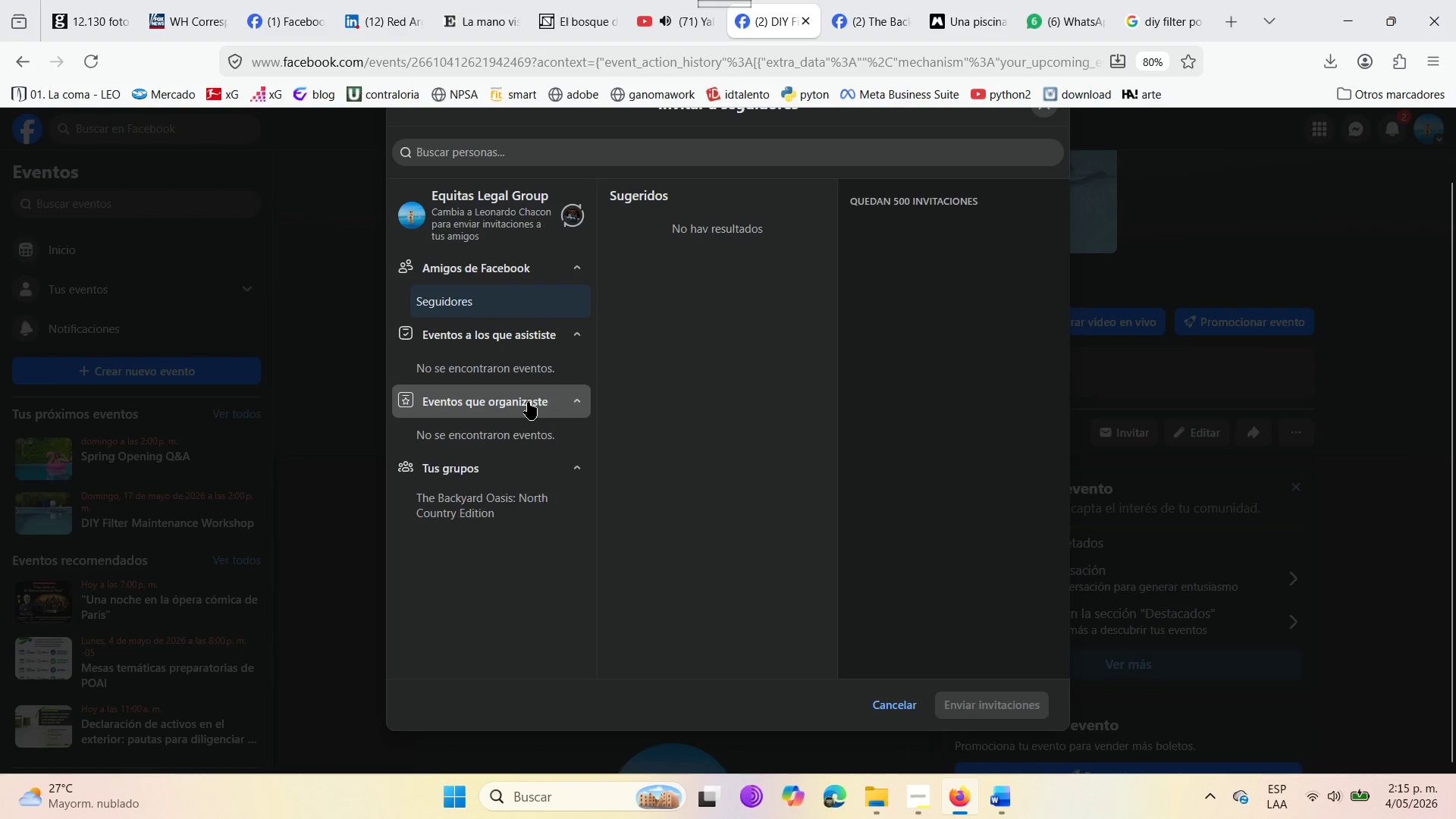 
double_click([528, 402])
 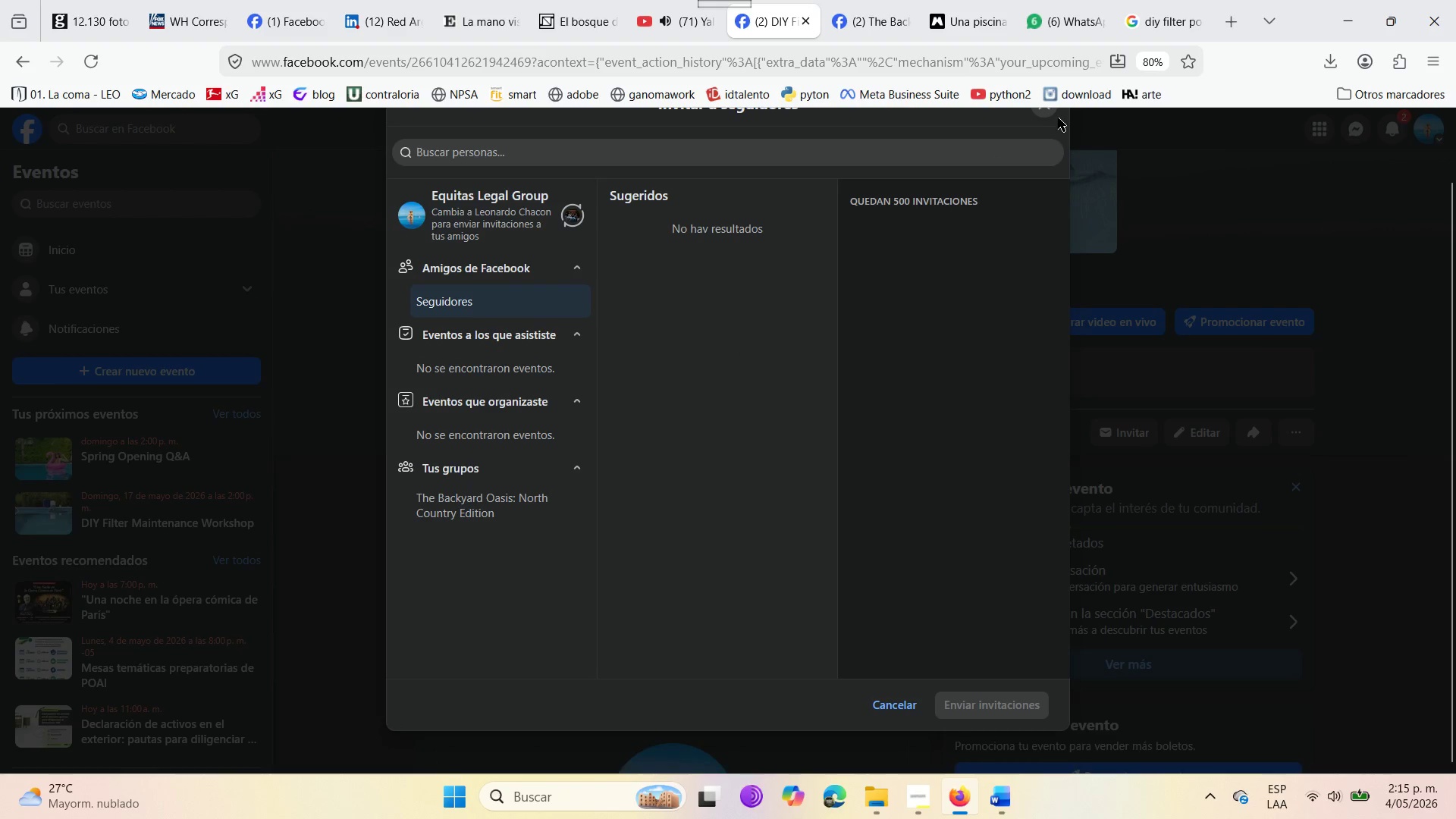 
scroll: coordinate [1059, 234], scroll_direction: up, amount: 5.0
 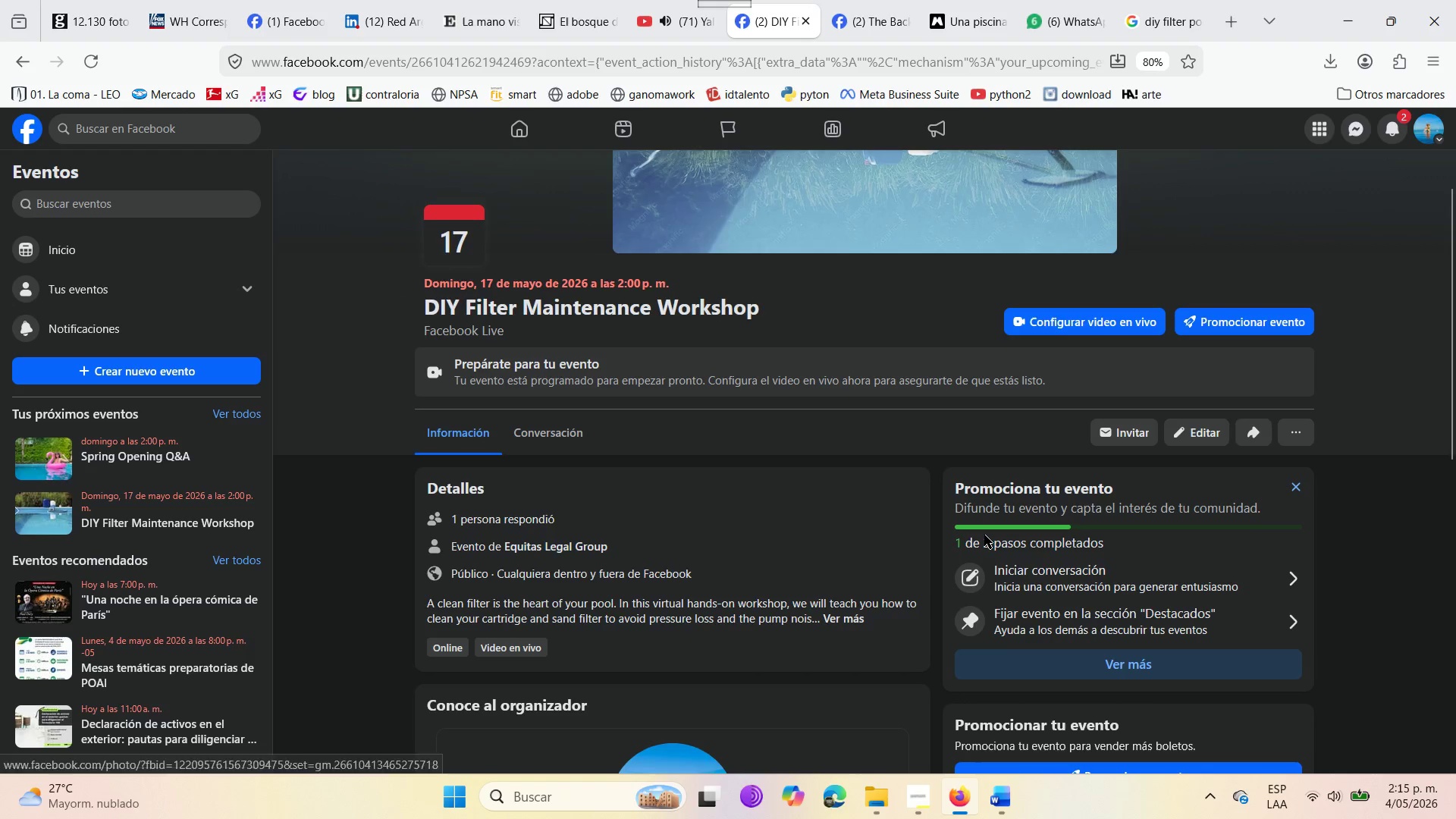 
scroll: coordinate [908, 673], scroll_direction: down, amount: 7.0
 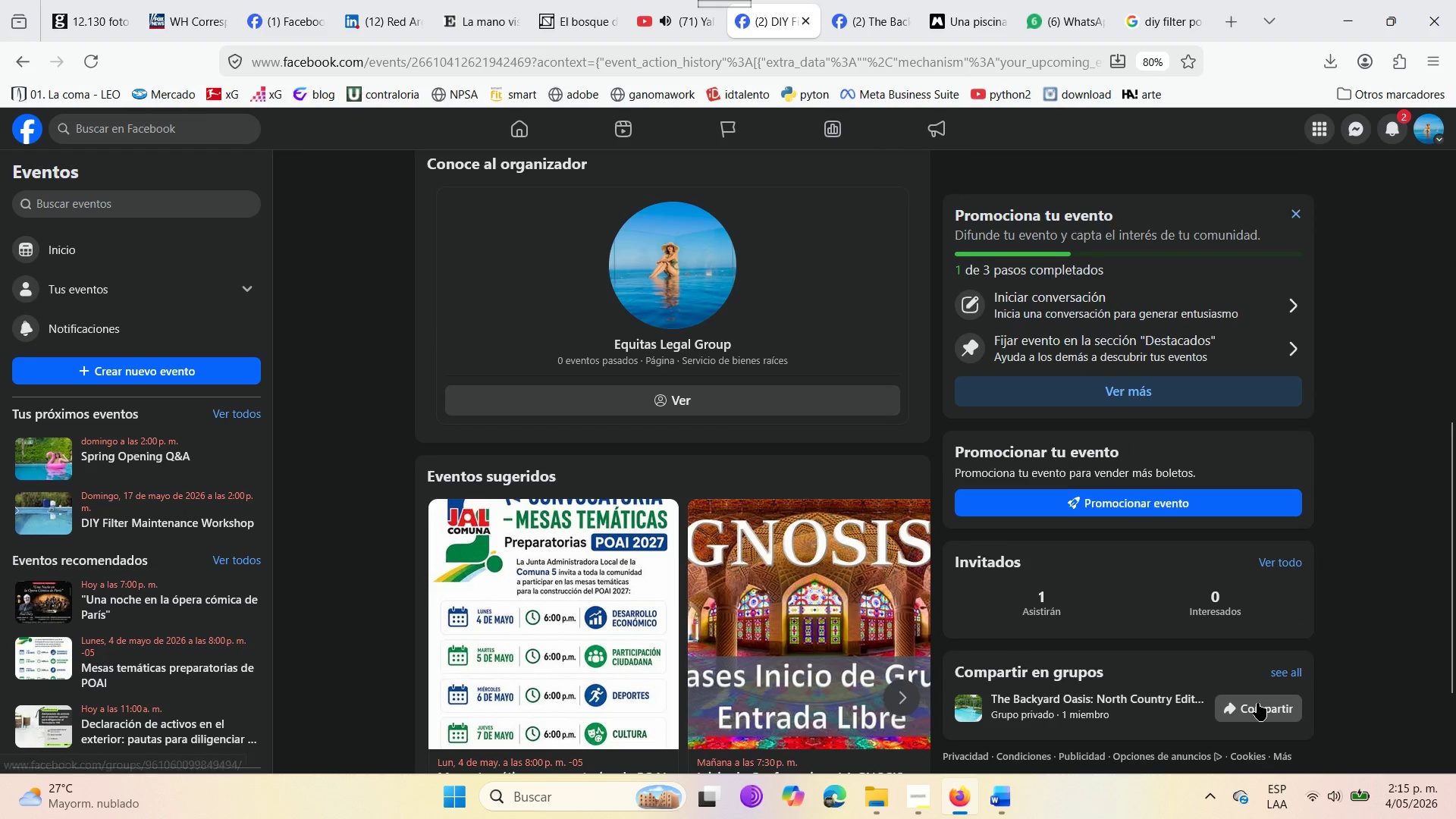 
left_click([1257, 703])
 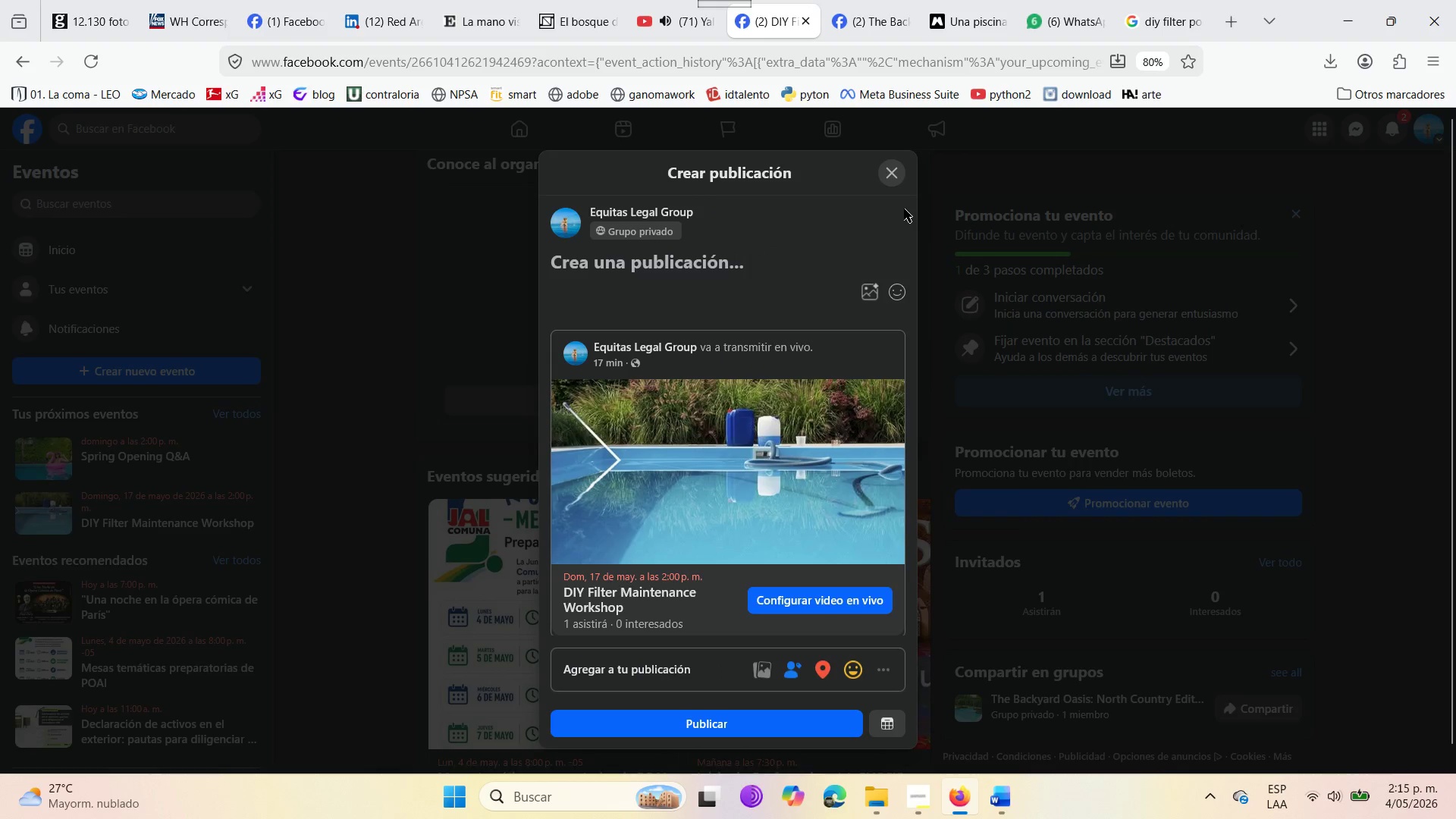 
left_click([898, 170])
 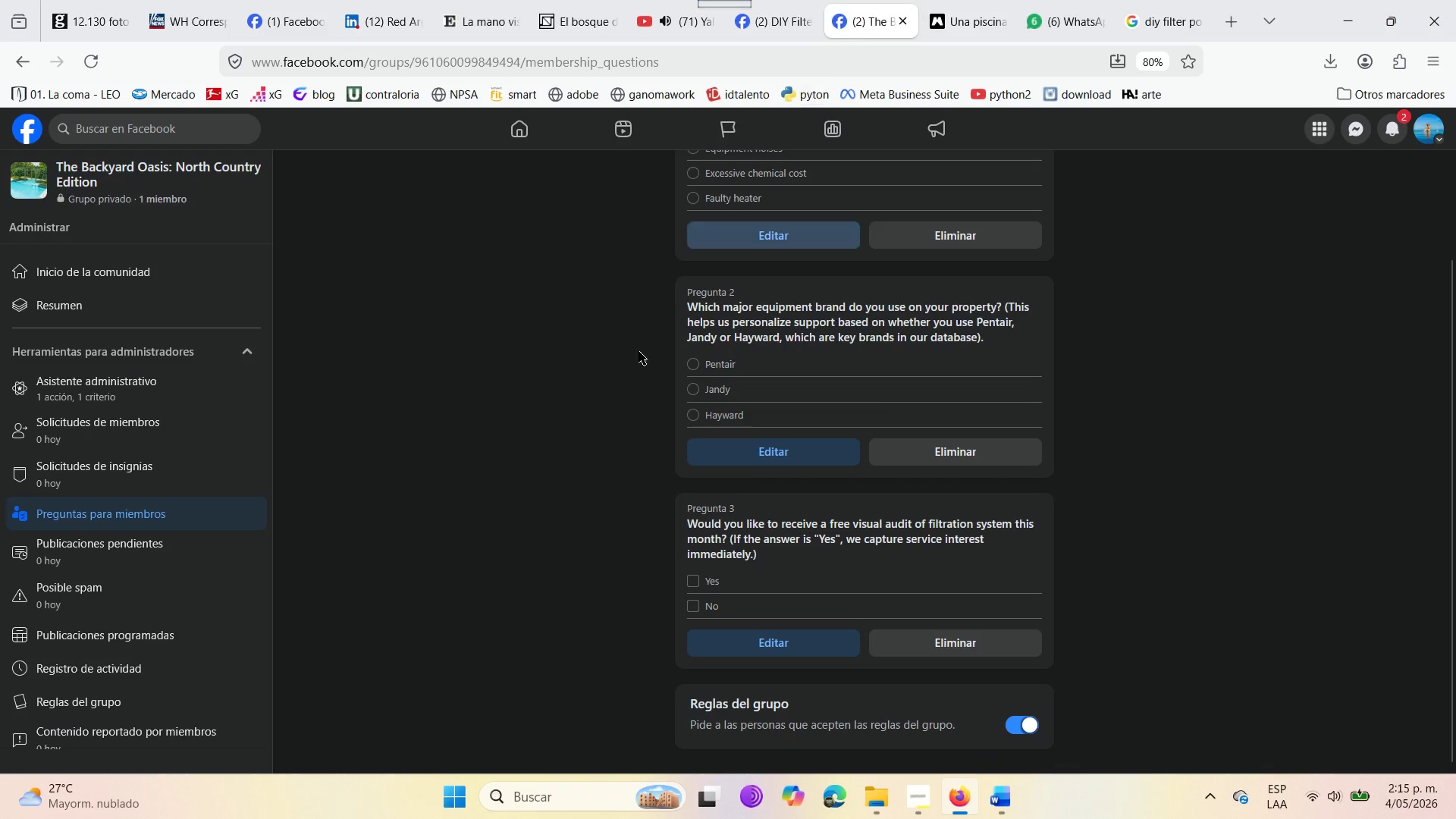 
scroll: coordinate [86, 482], scroll_direction: up, amount: 23.0
 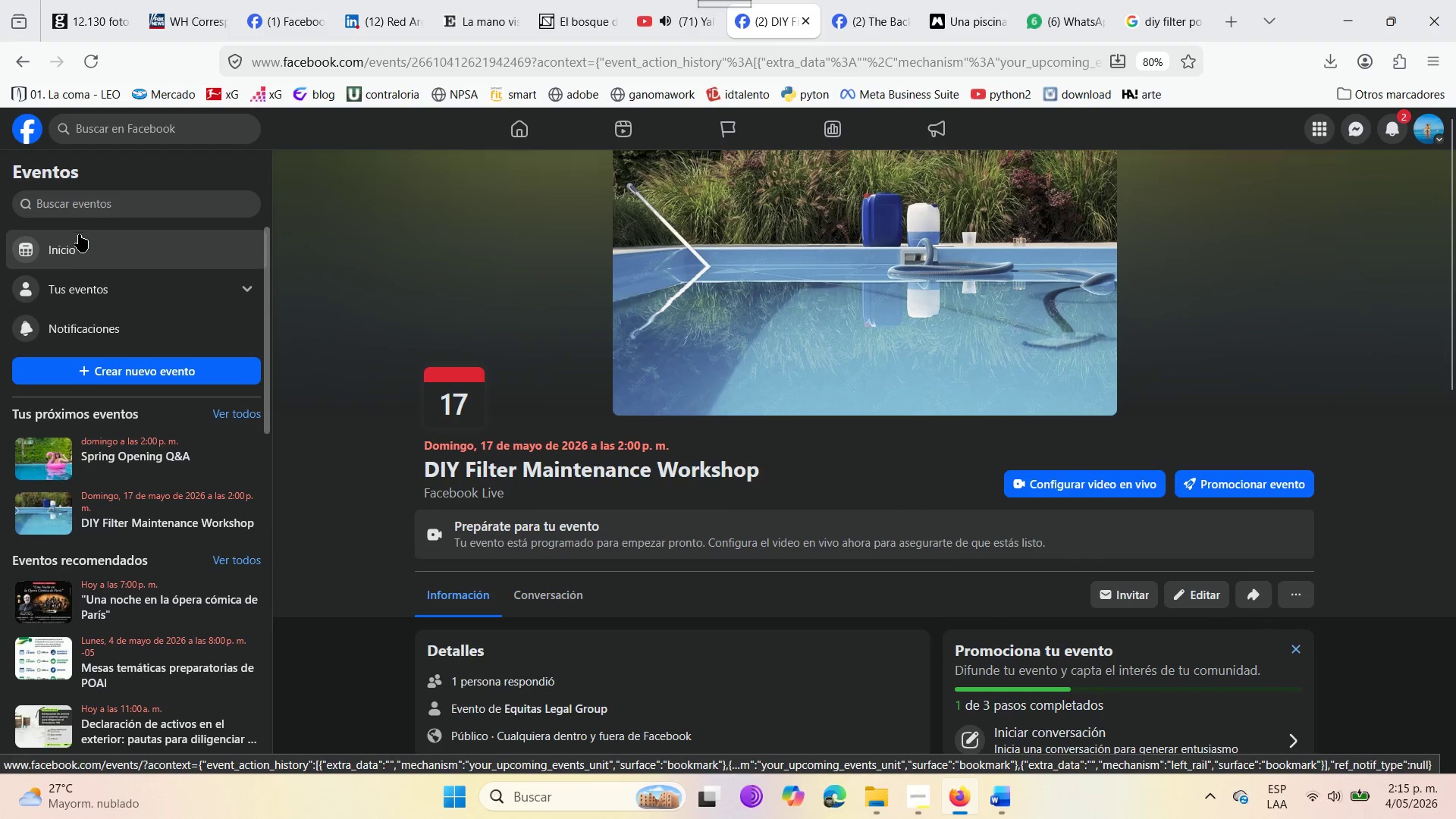 
left_click([83, 249])
 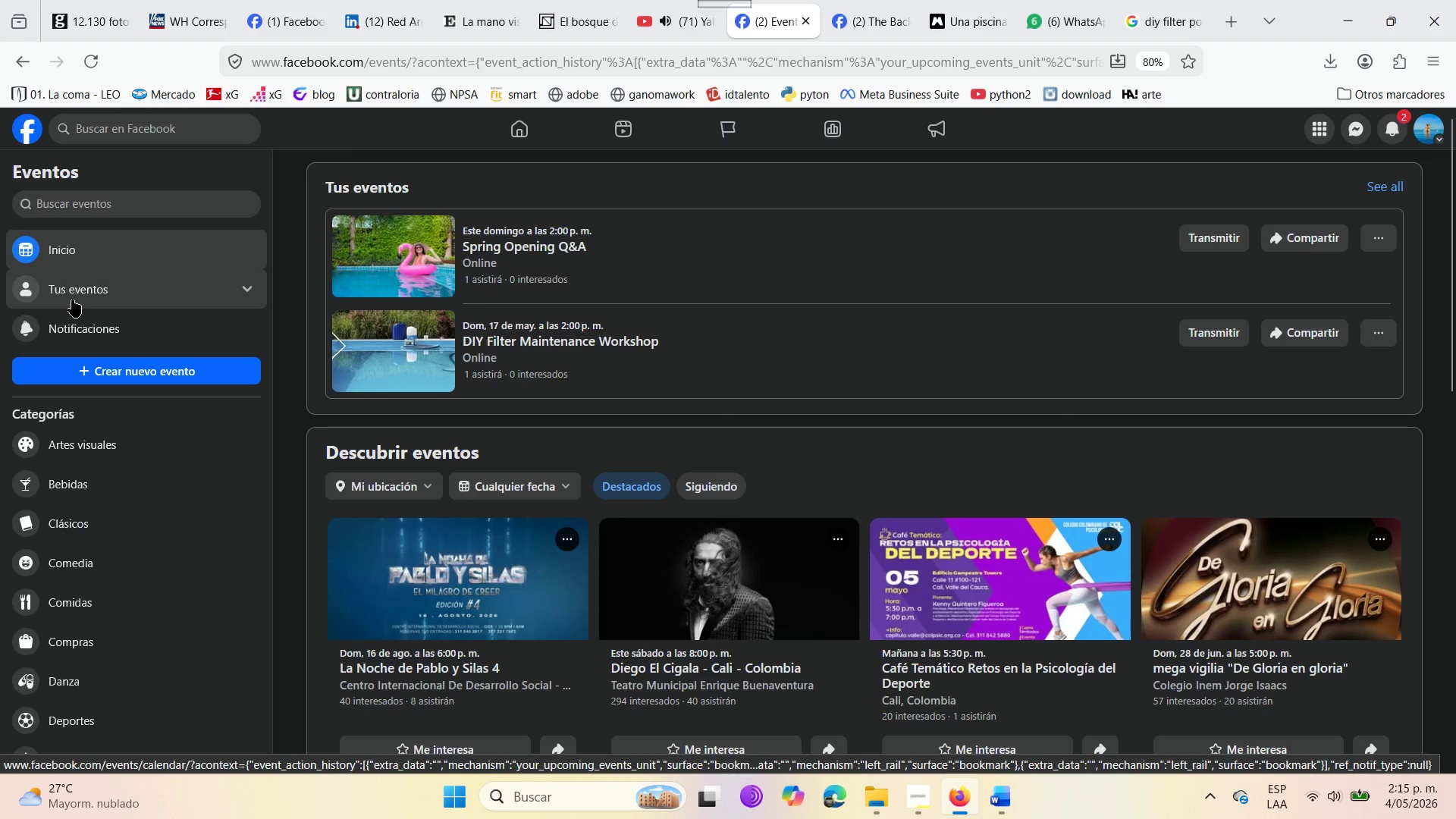 
left_click([20, 130])
 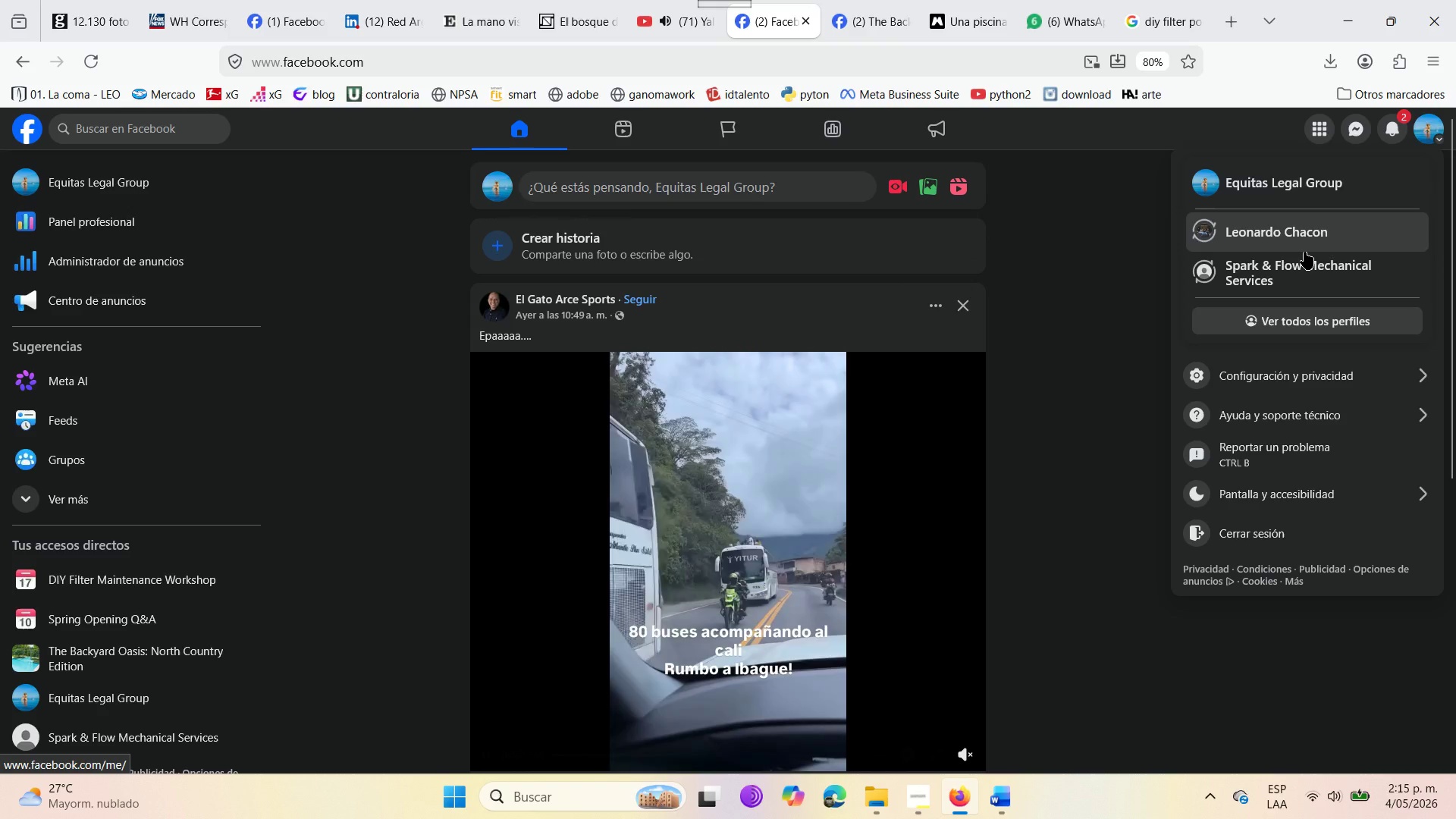 
wait(6.75)
 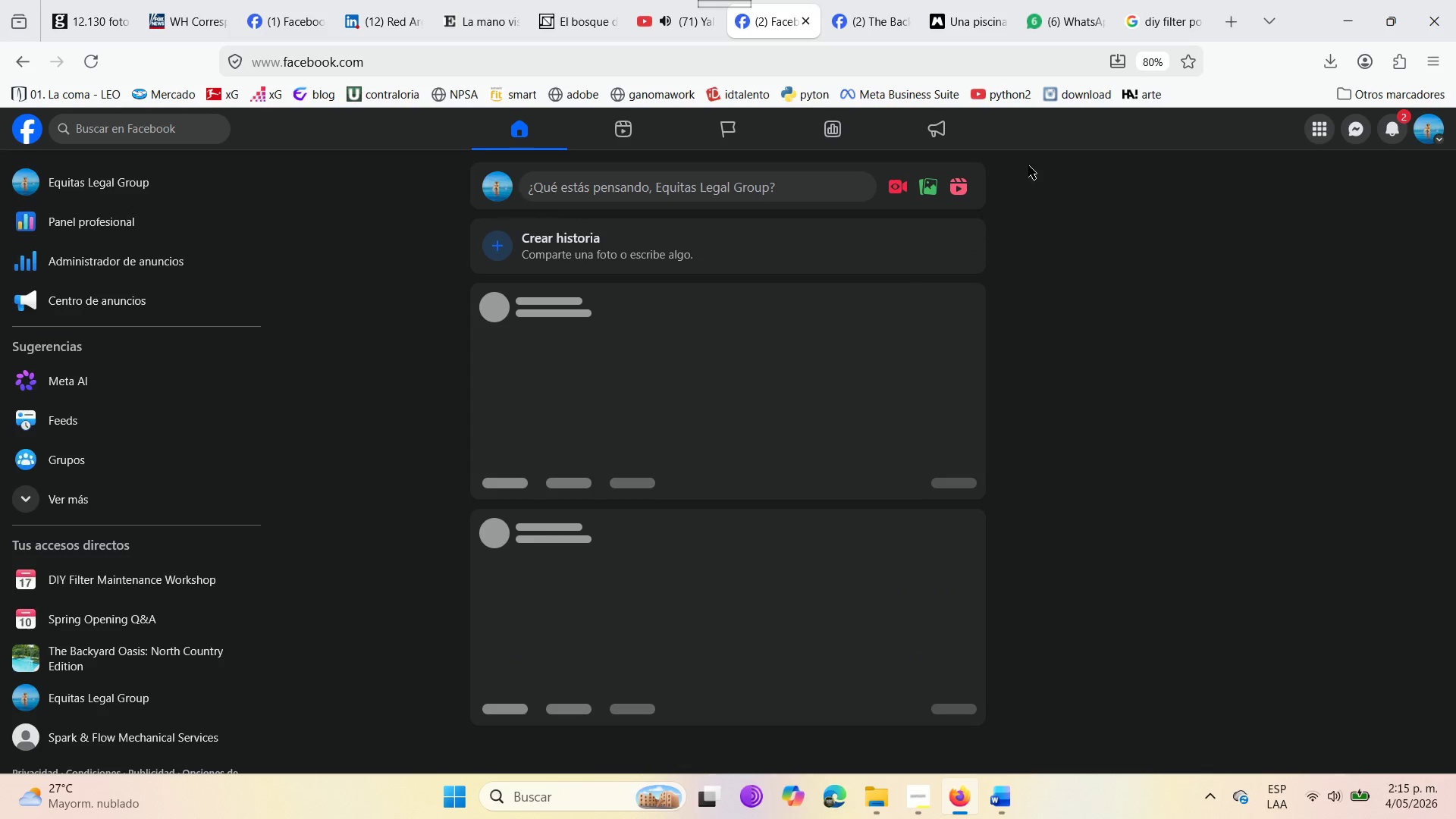 
left_click([1288, 196])
 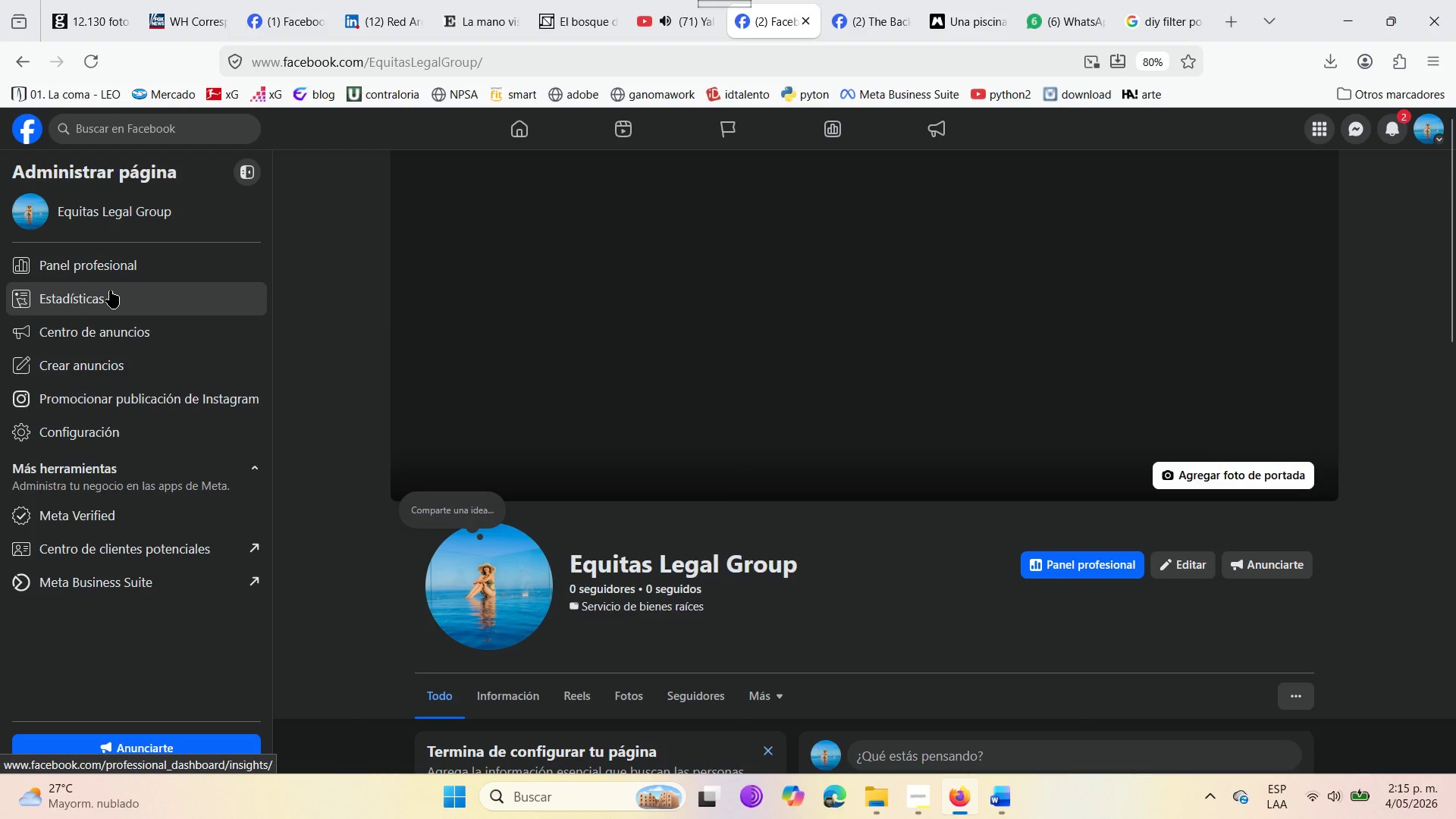 
scroll: coordinate [686, 623], scroll_direction: down, amount: 9.0
 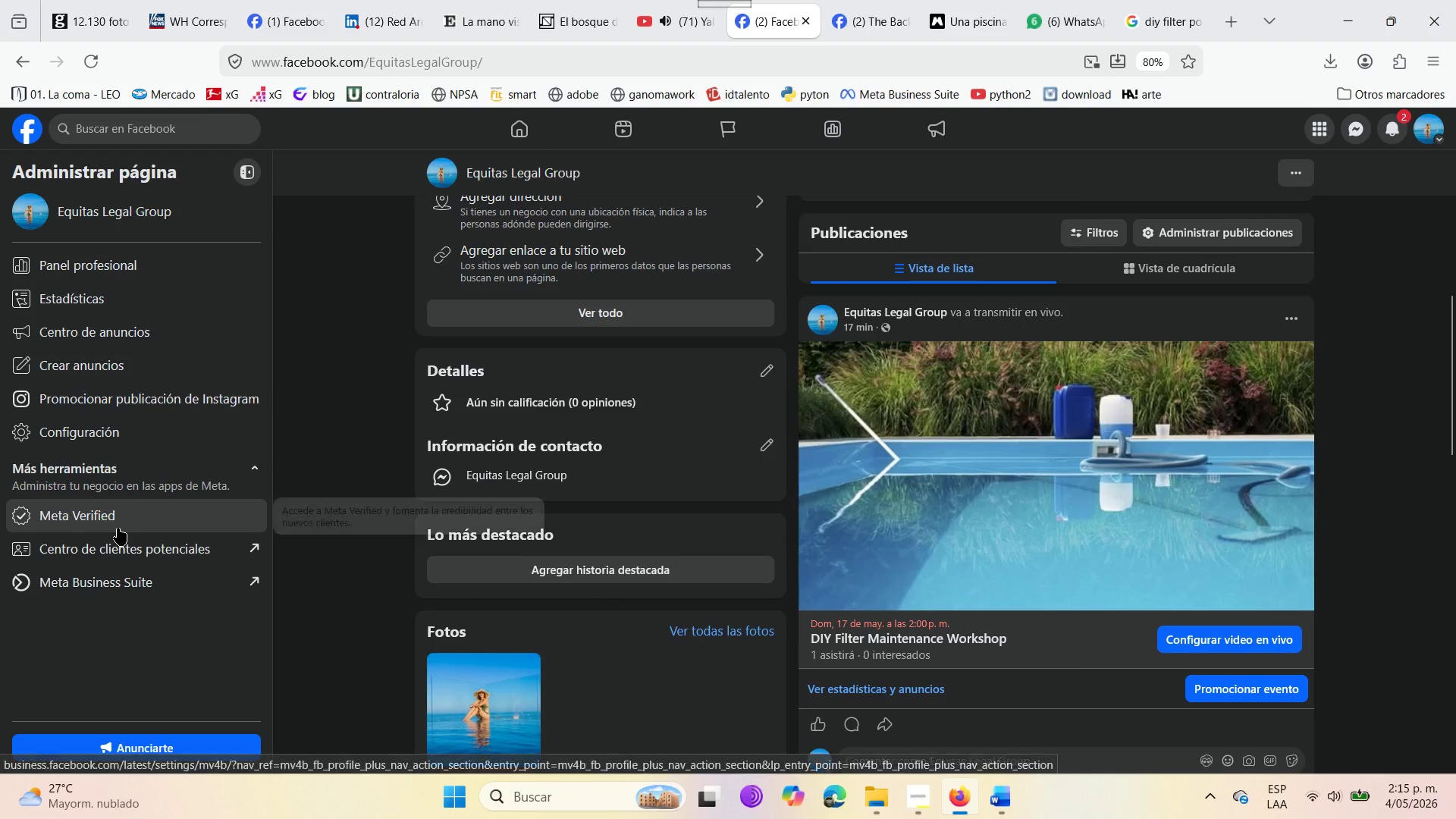 
scroll: coordinate [120, 323], scroll_direction: up, amount: 5.0
 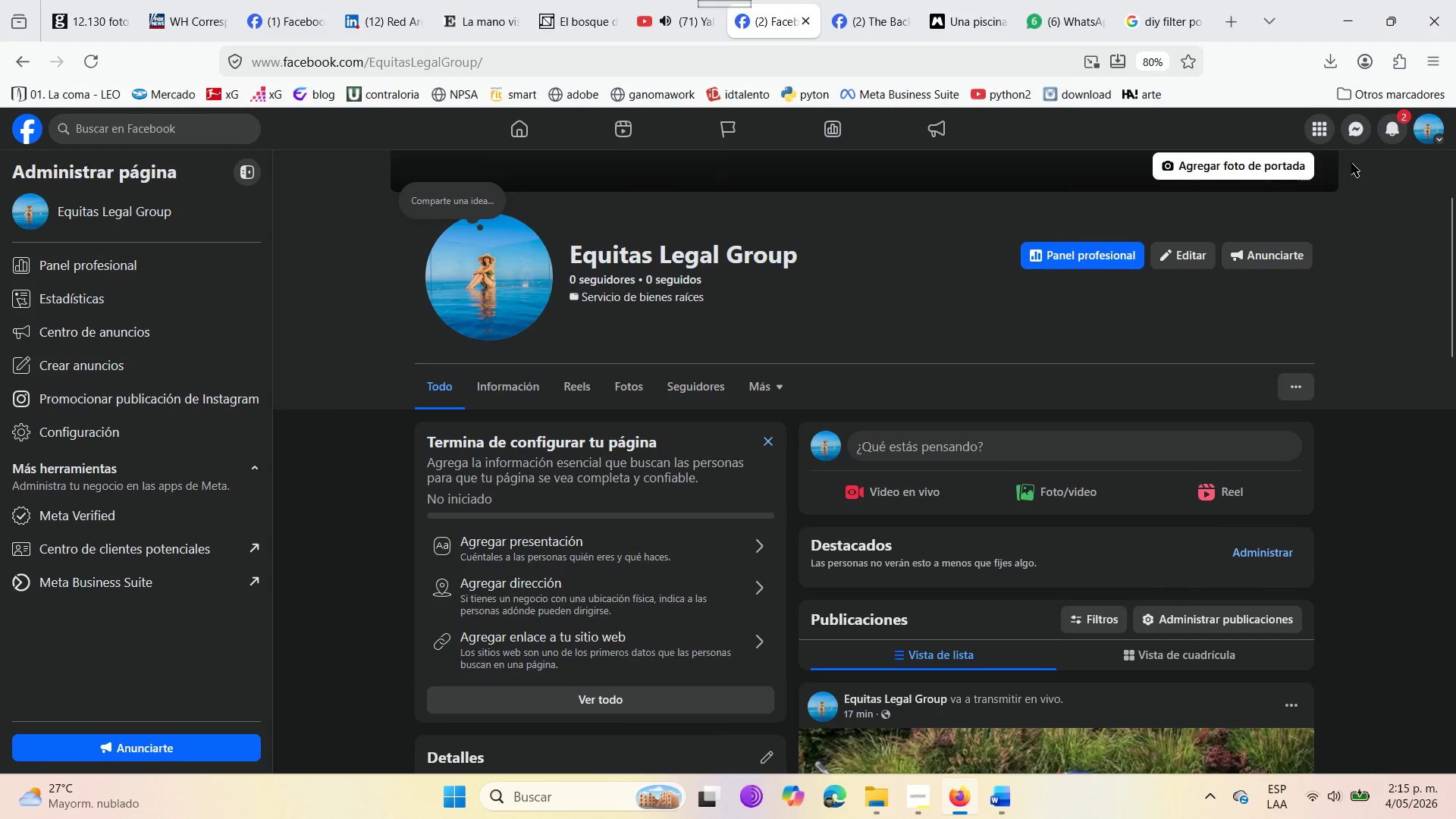 
left_click([1317, 143])
 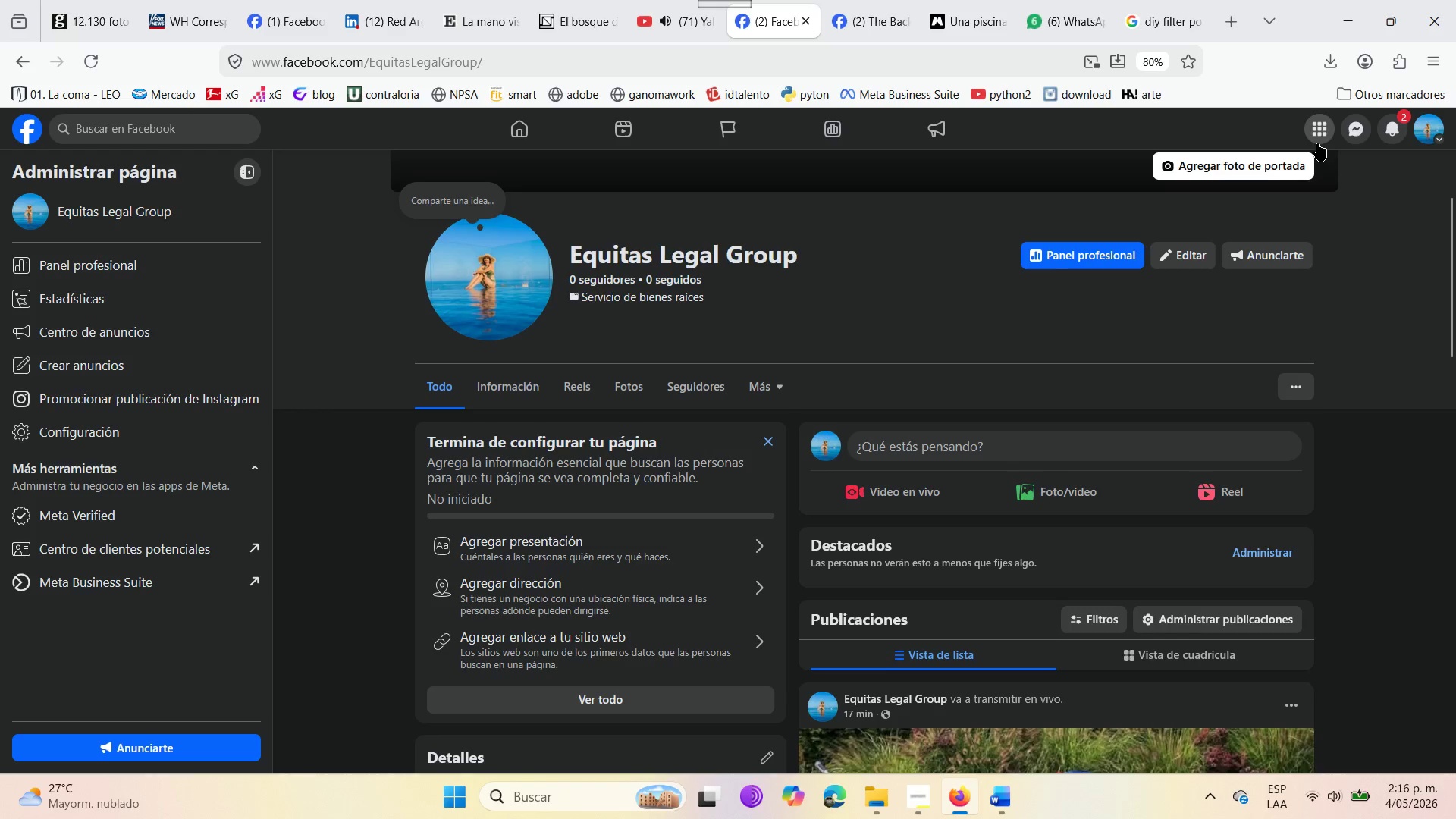 
left_click([1317, 132])
 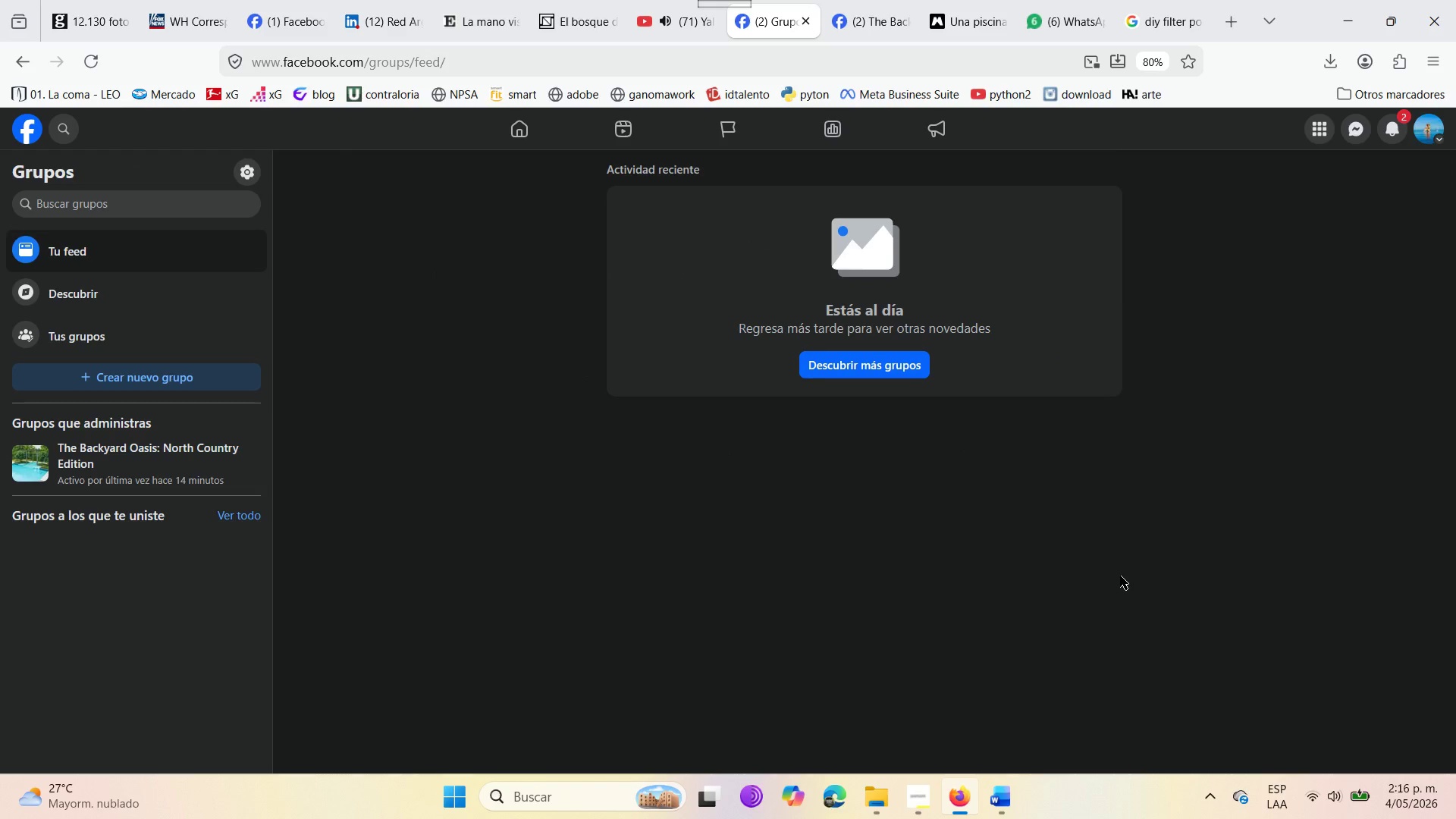 
wait(6.02)
 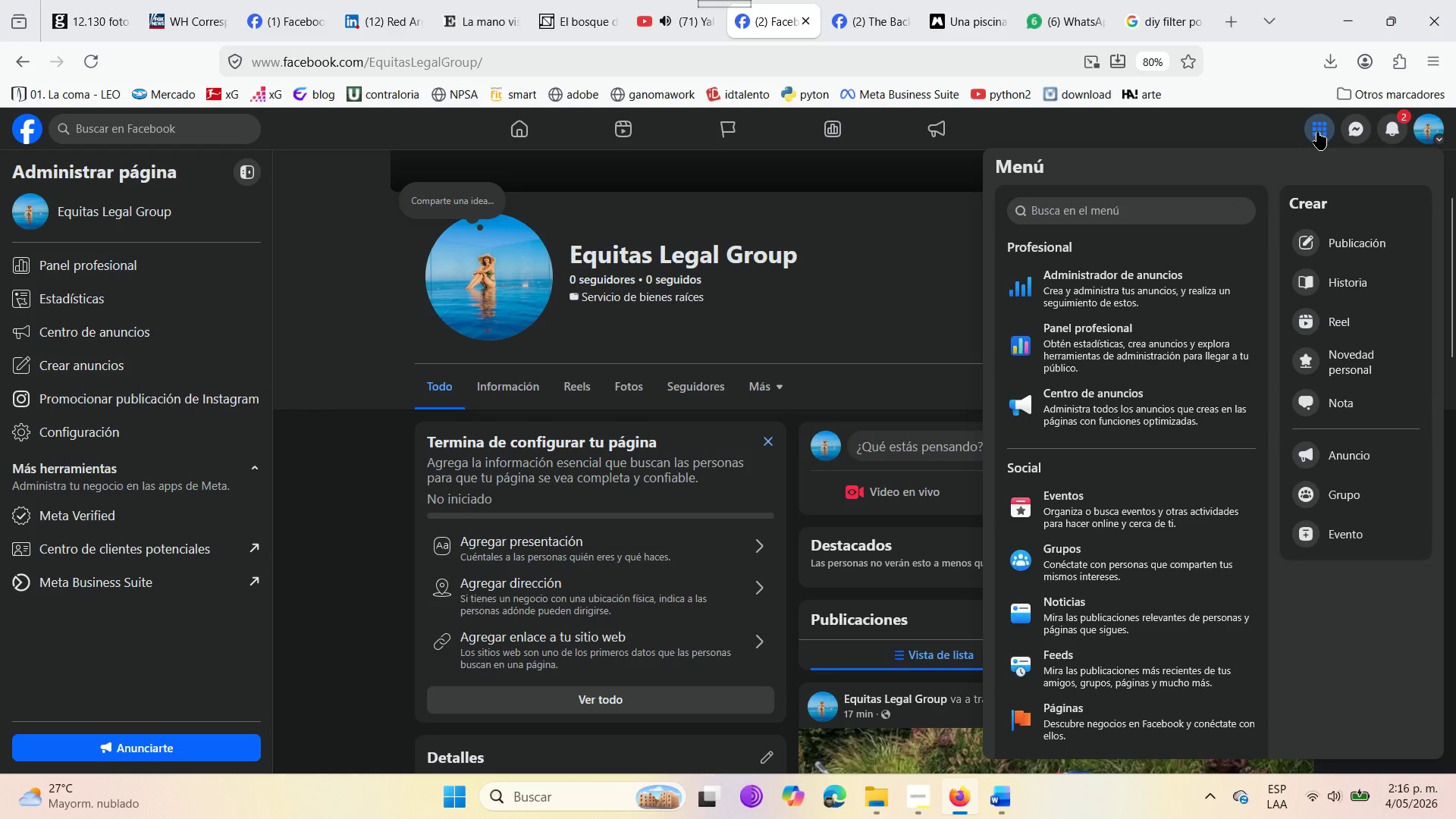 
left_click([123, 450])
 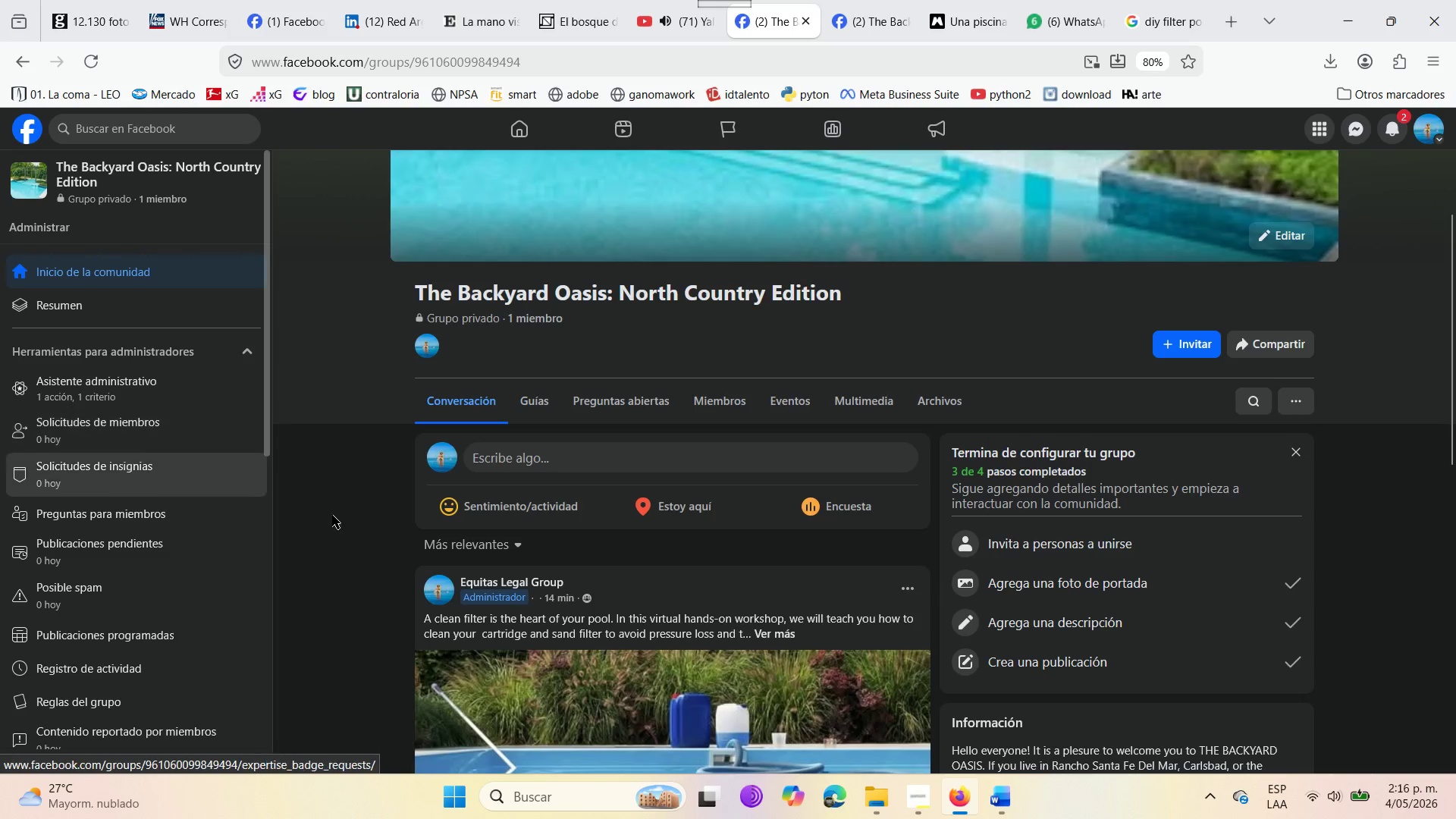 
scroll: coordinate [346, 370], scroll_direction: up, amount: 4.0
 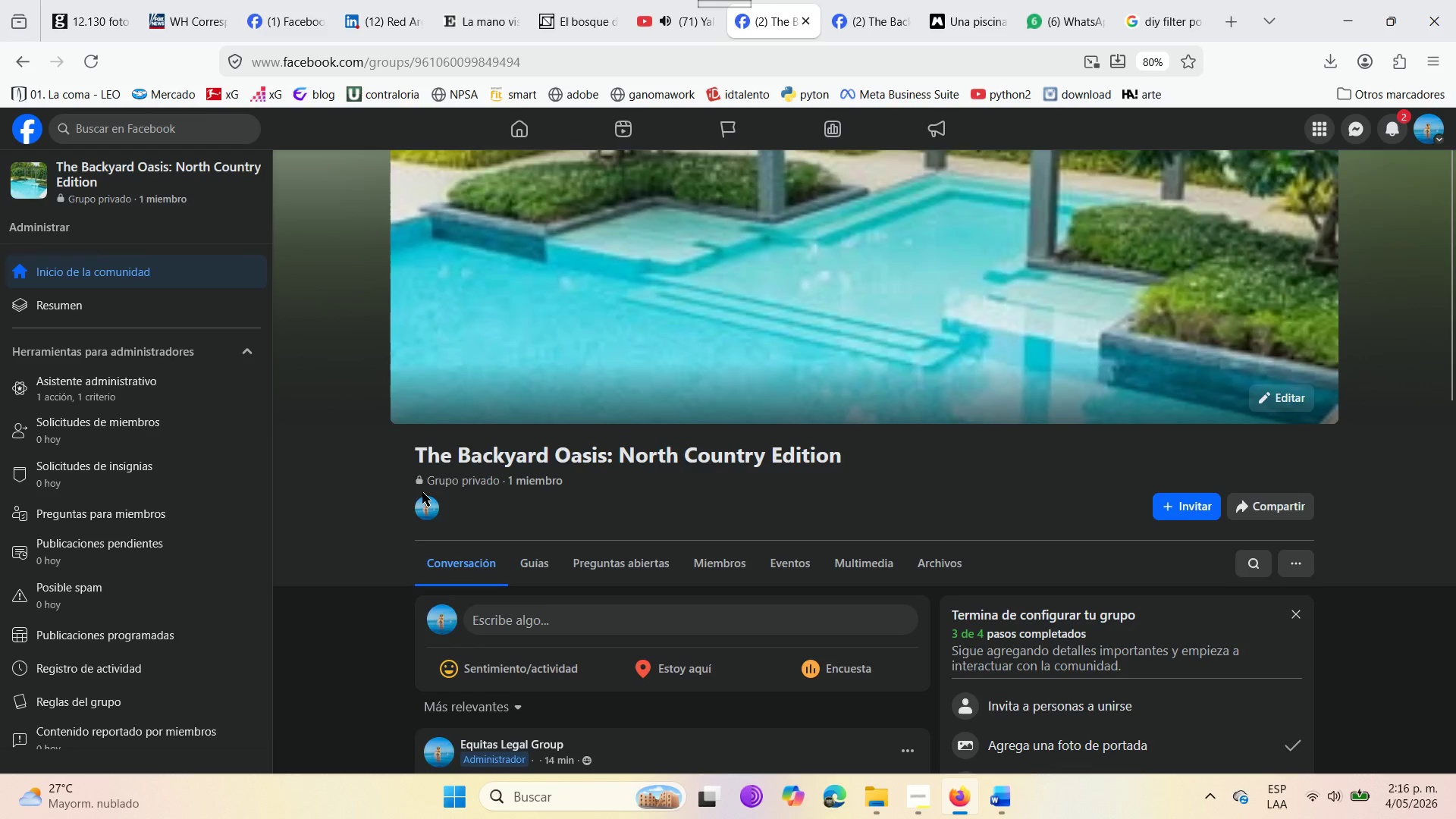 
scroll: coordinate [424, 494], scroll_direction: down, amount: 4.0
 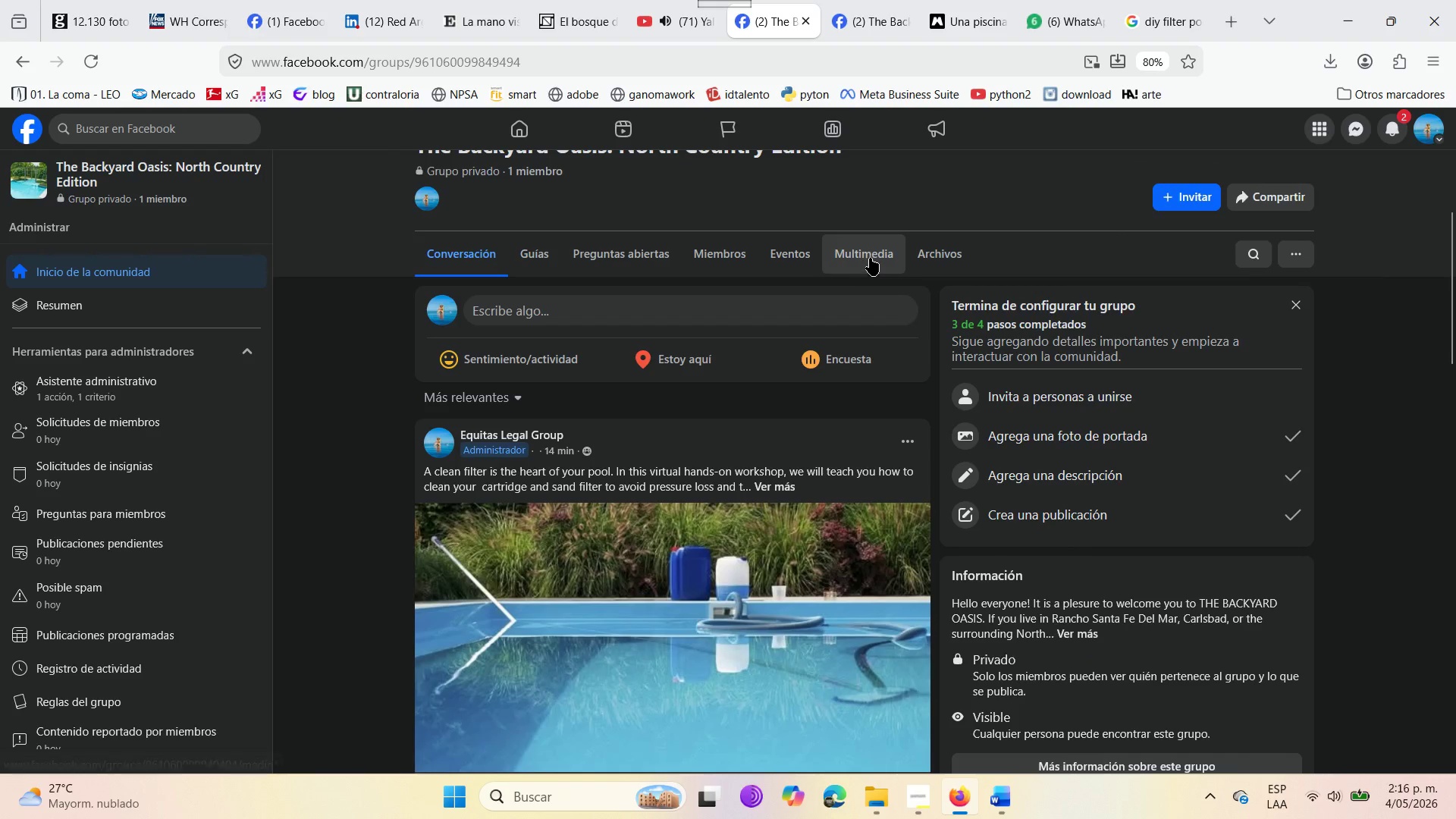 
left_click([780, 258])
 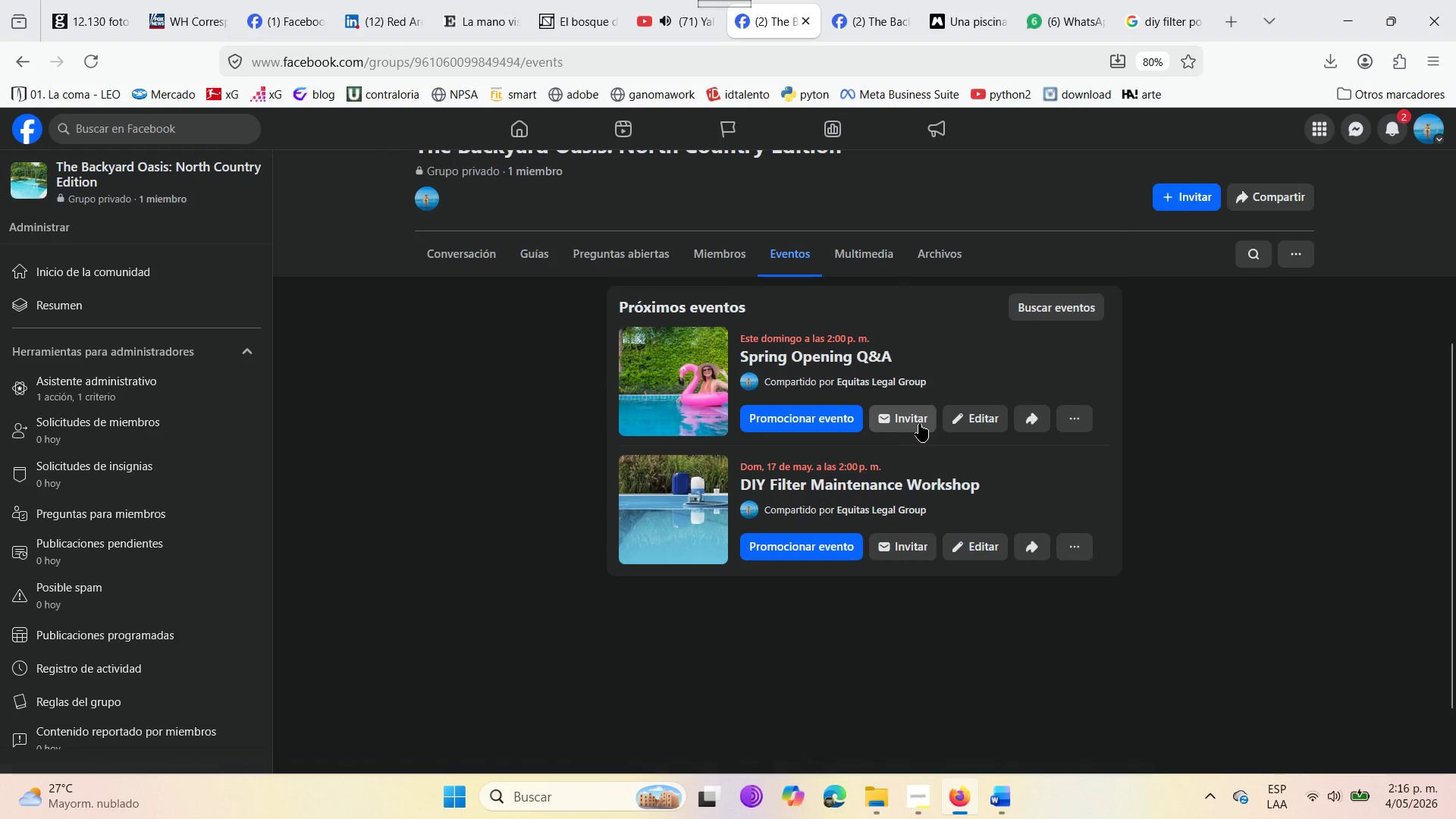 
left_click_drag(start_coordinate=[985, 410], to_coordinate=[981, 410])
 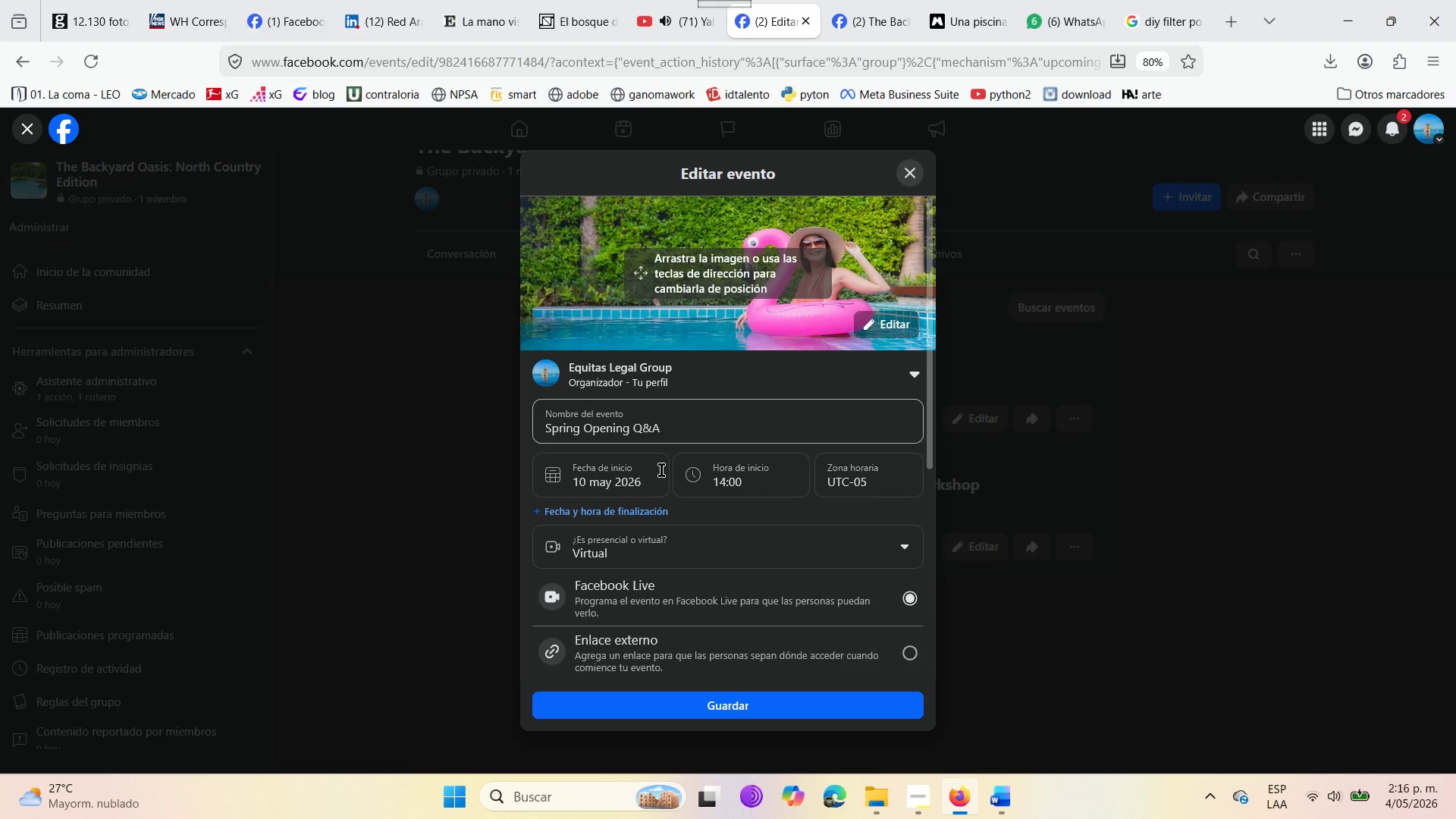 
scroll: coordinate [626, 638], scroll_direction: down, amount: 9.0
 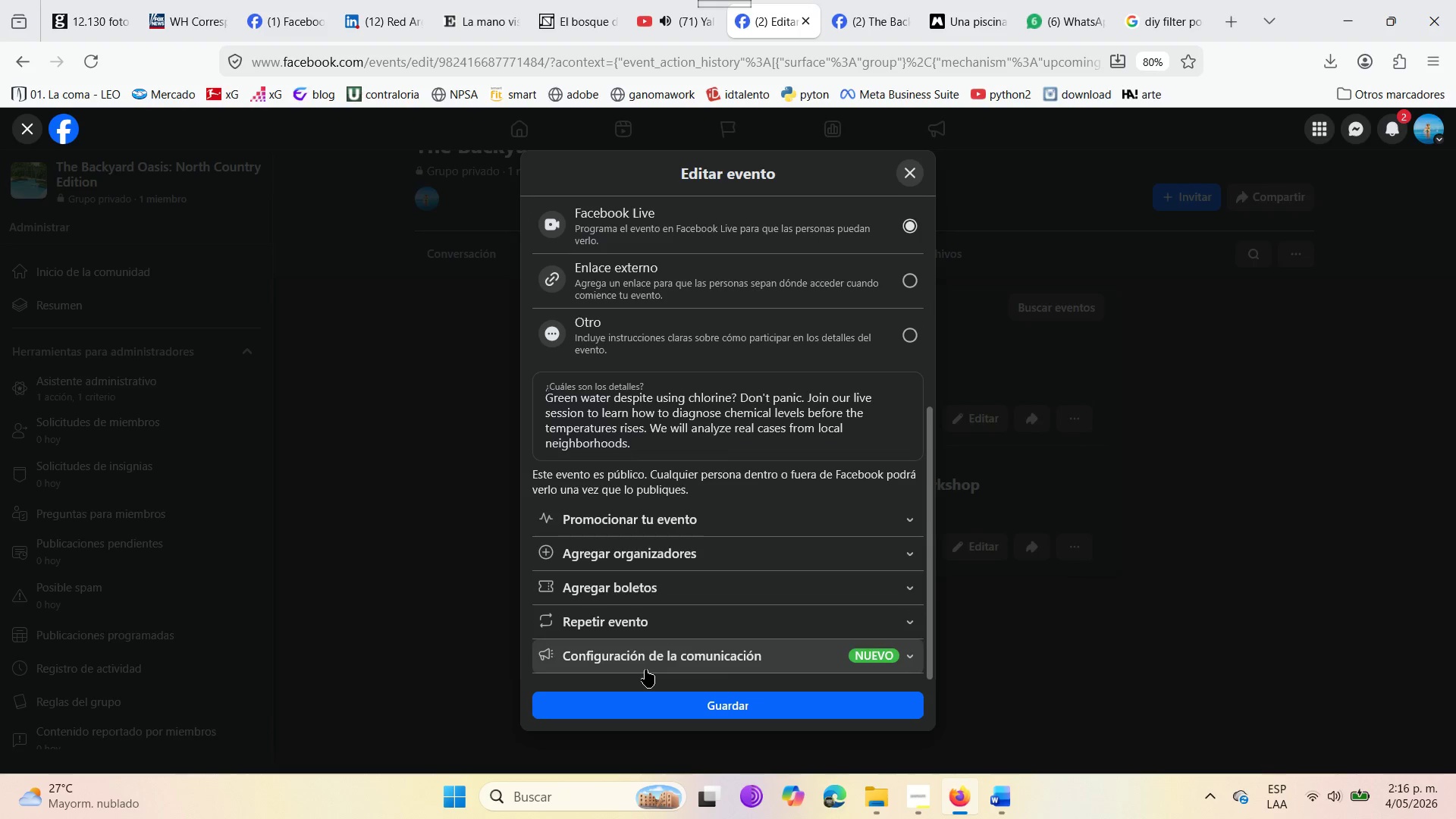 
left_click([645, 663])
 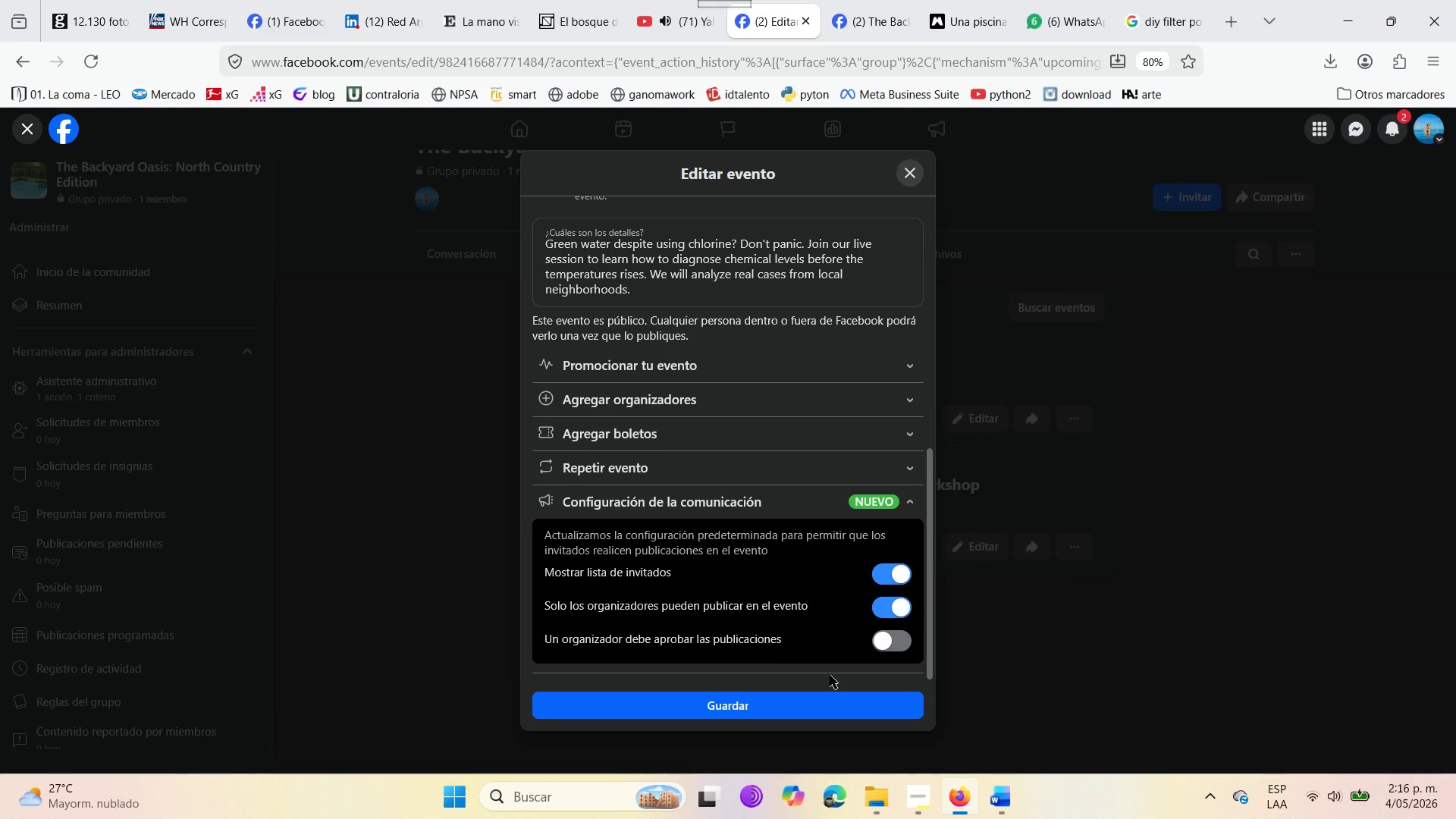 
left_click([899, 639])
 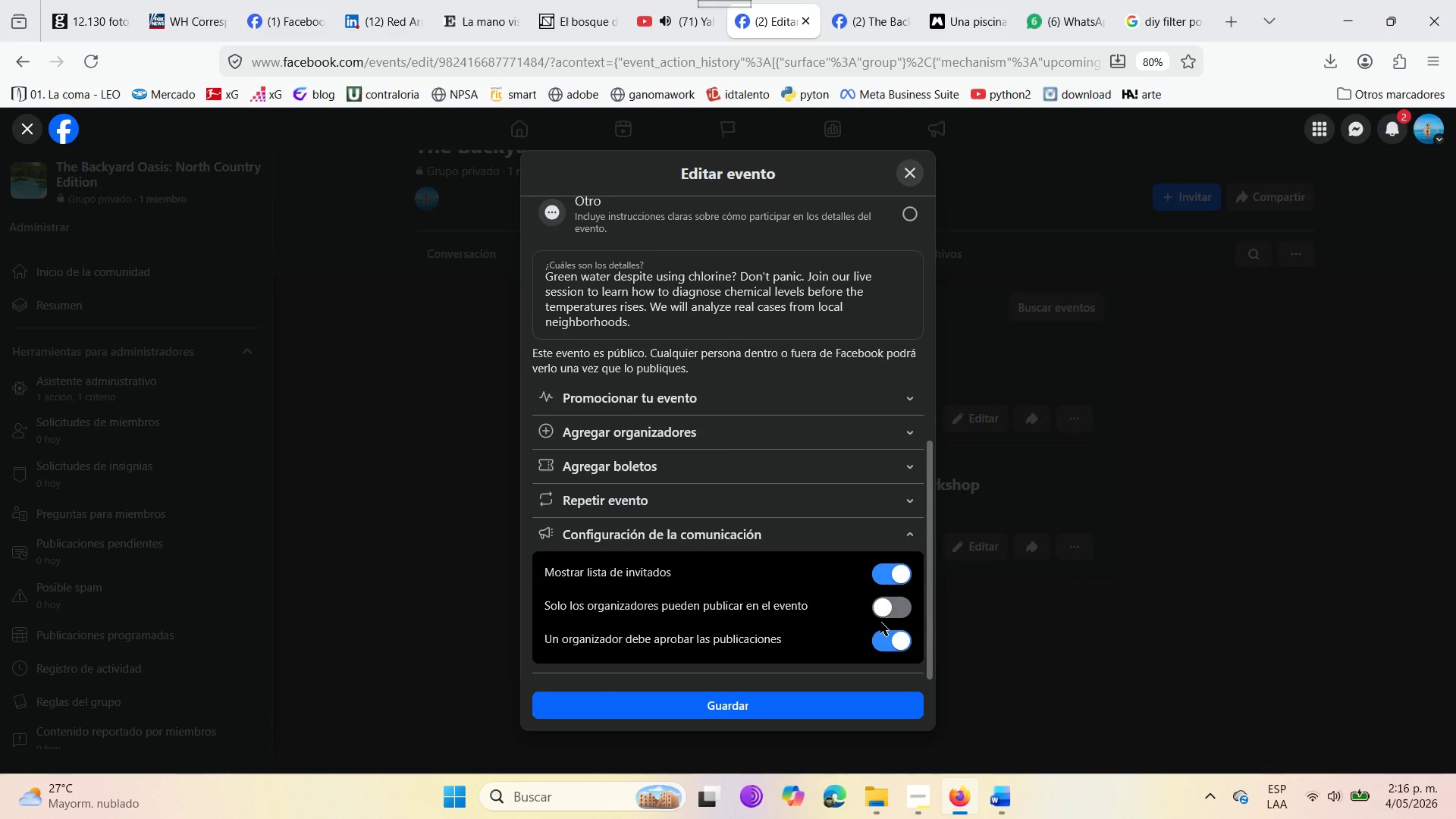 
wait(7.45)
 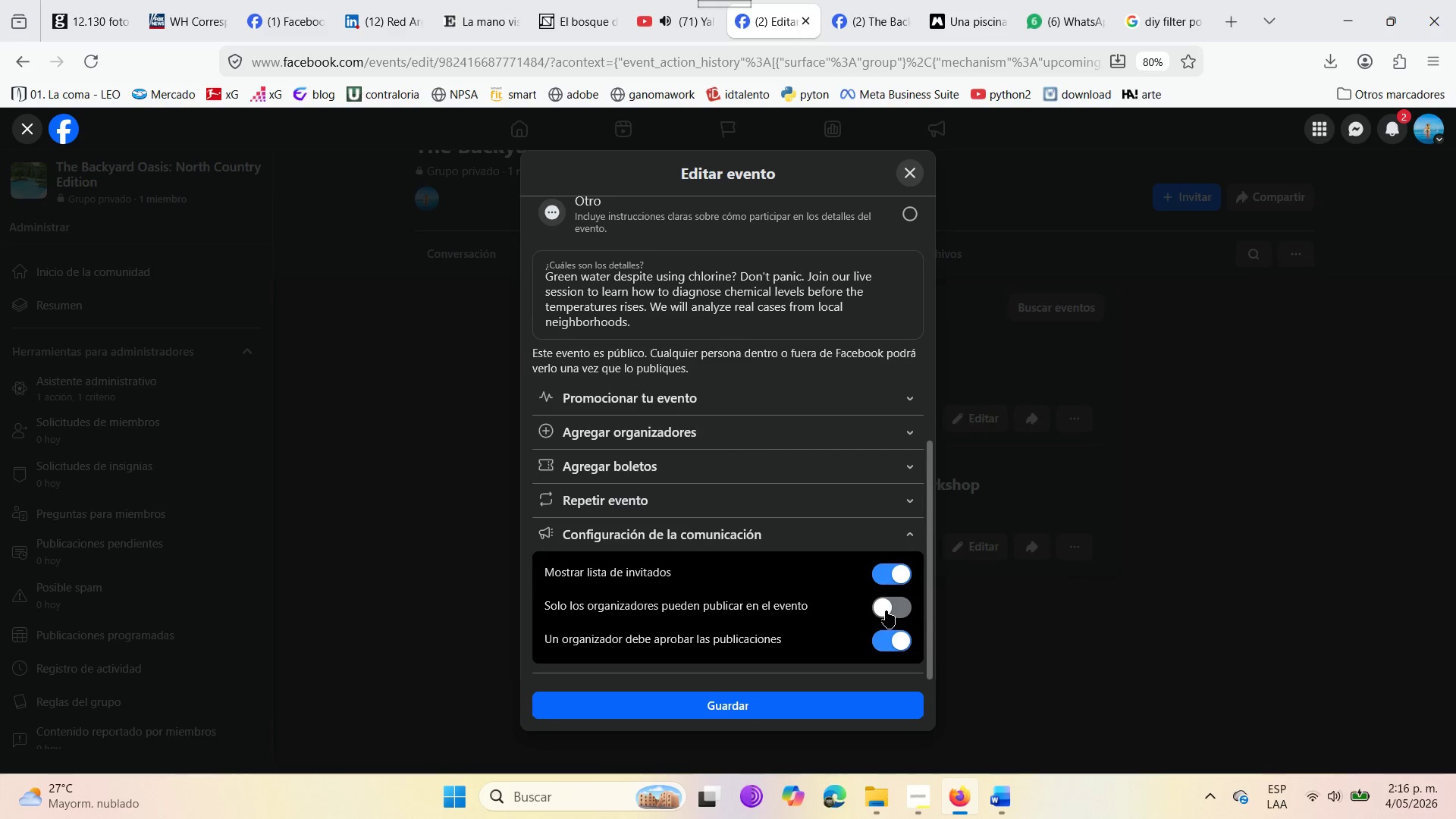 
scroll: coordinate [693, 582], scroll_direction: up, amount: 1.0
 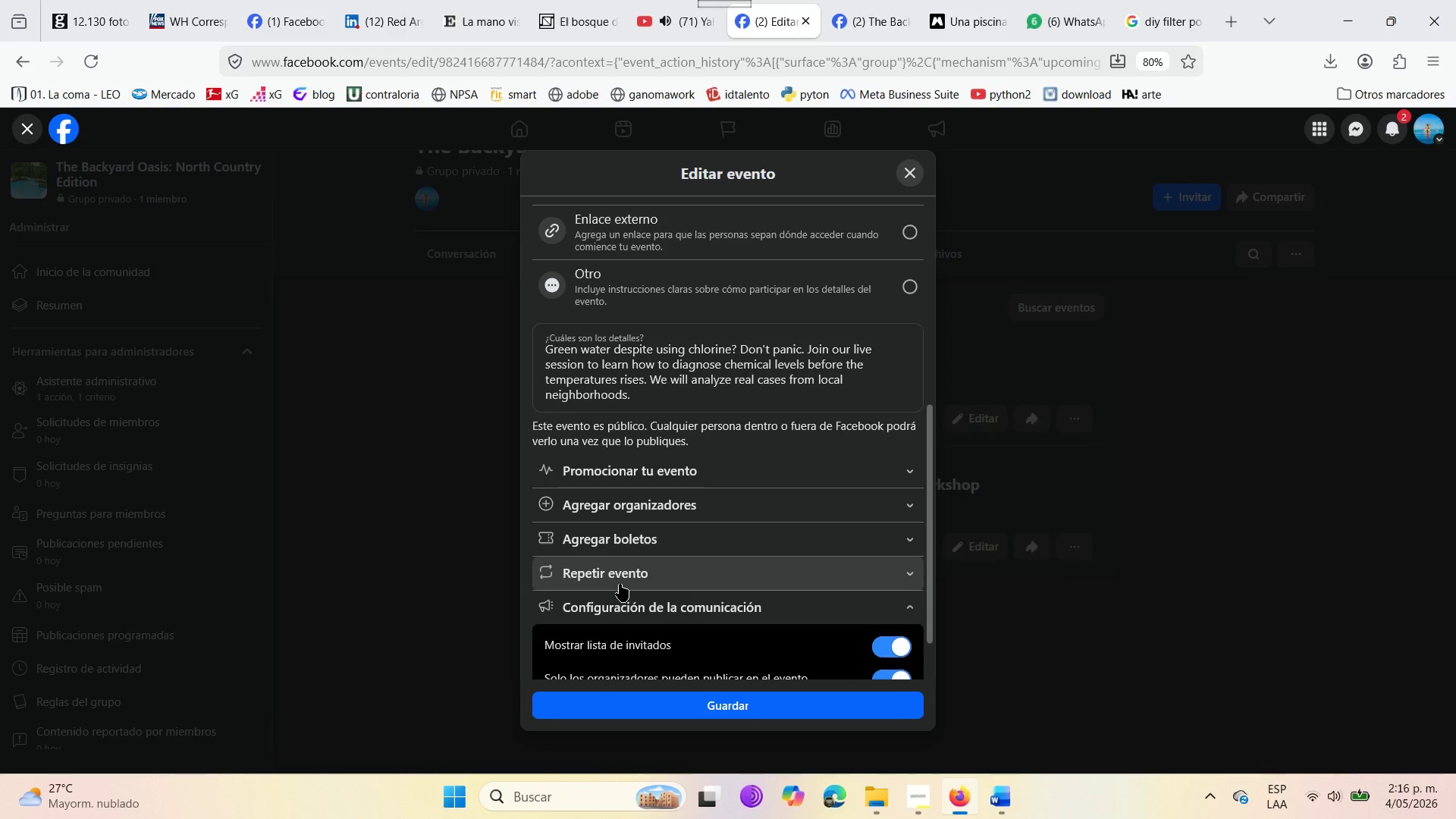 
left_click([607, 542])
 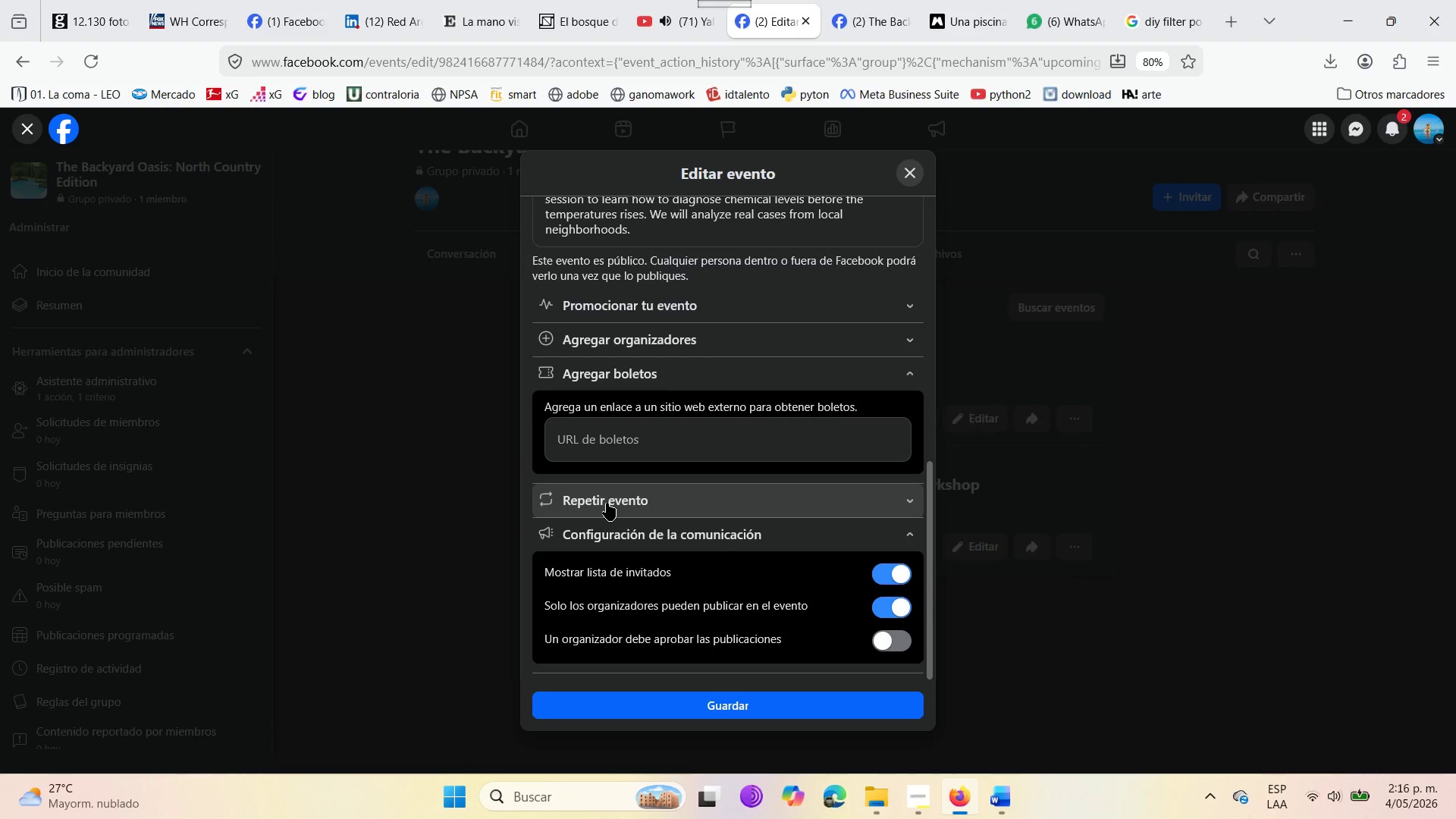 
wait(5.11)
 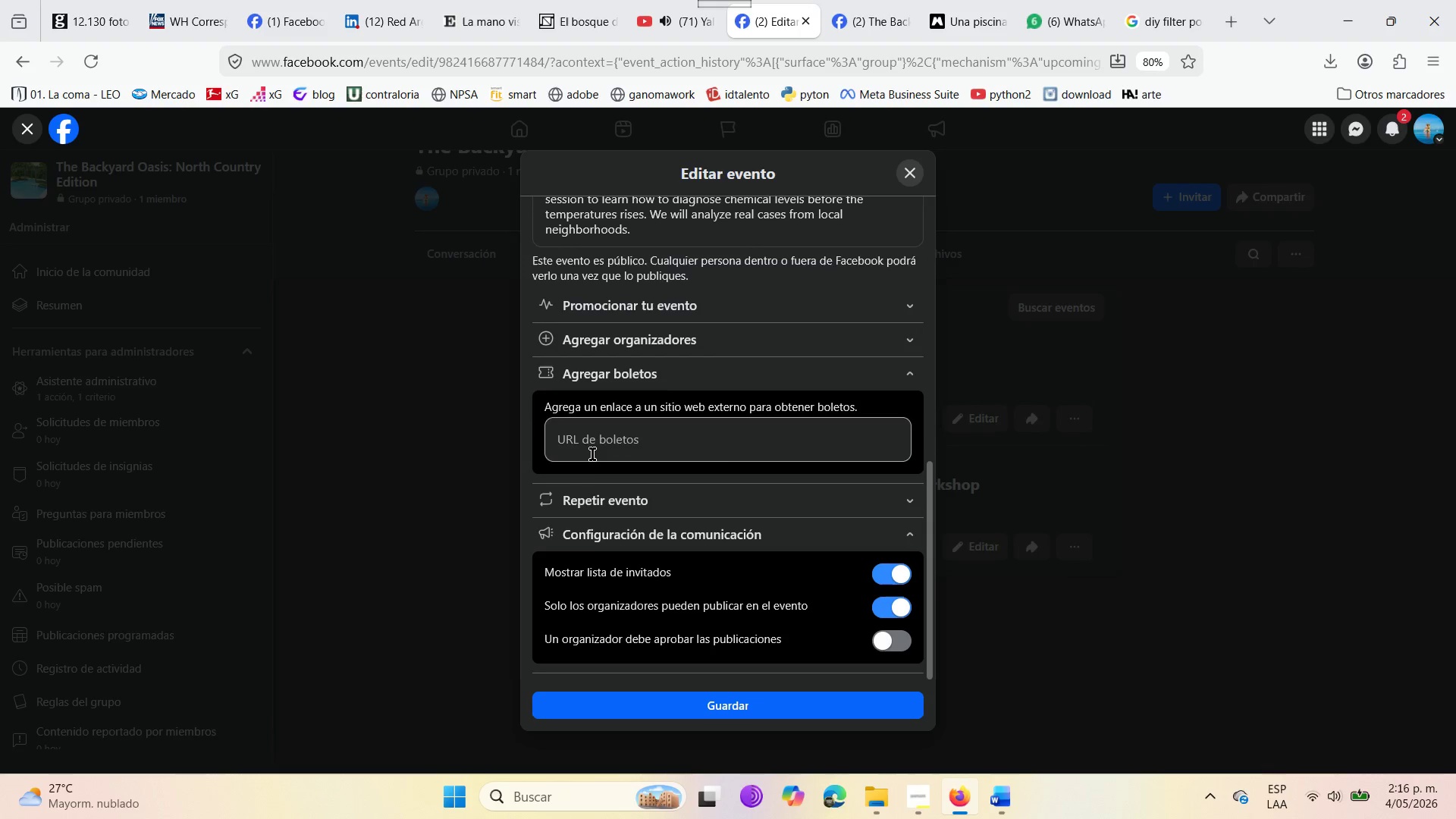 
left_click([599, 503])
 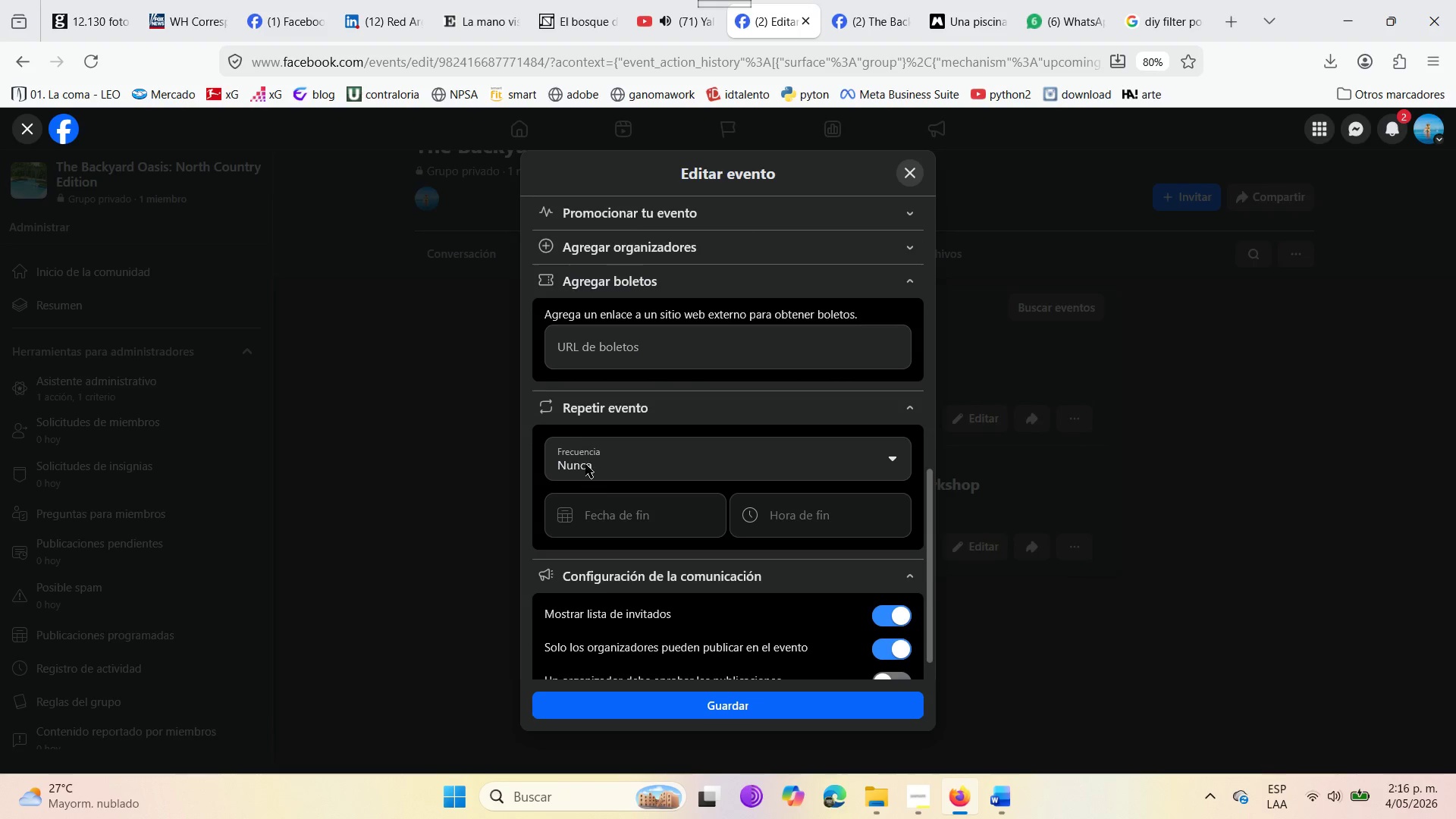 
left_click([585, 463])
 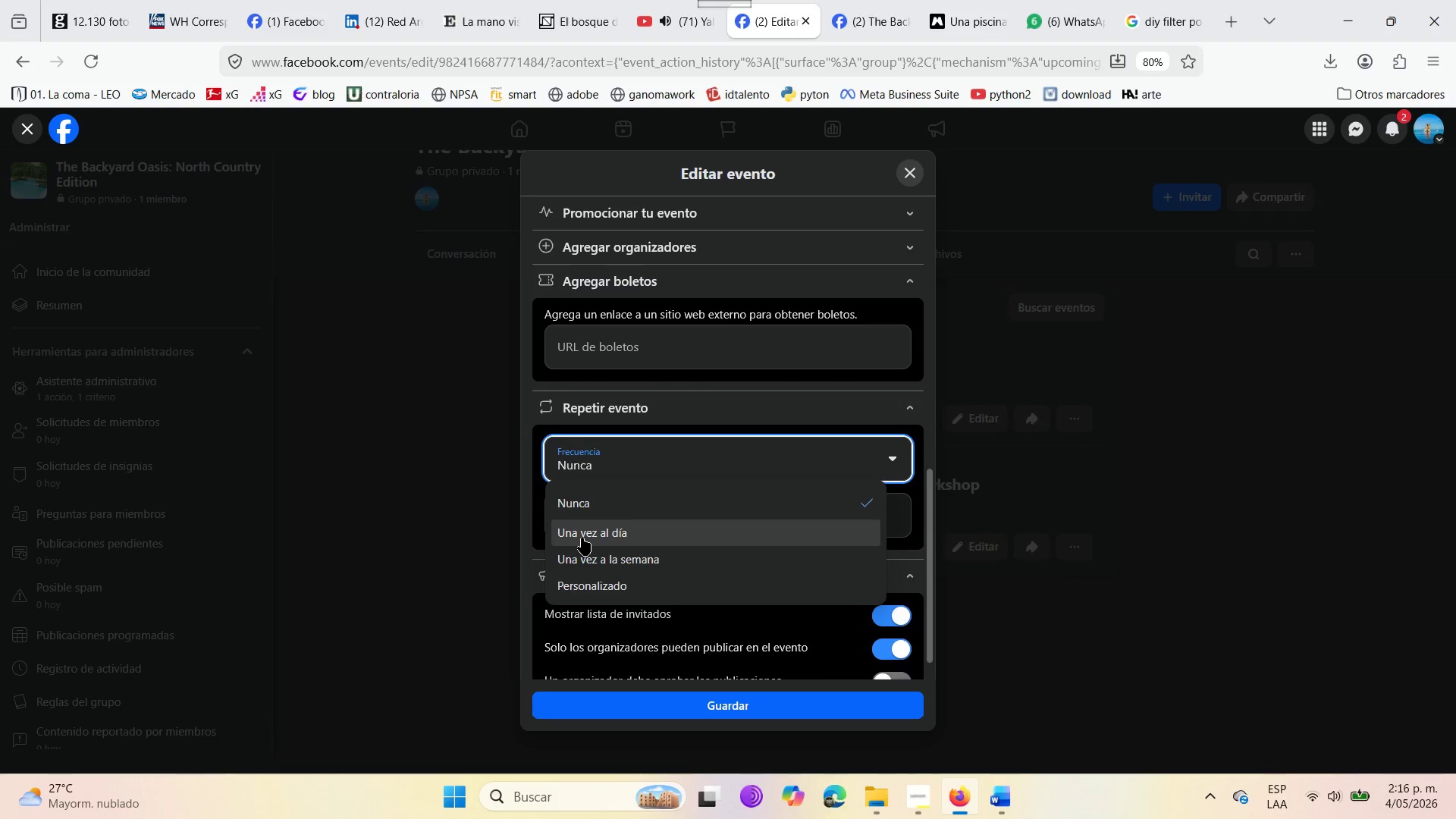 
left_click([580, 534])
 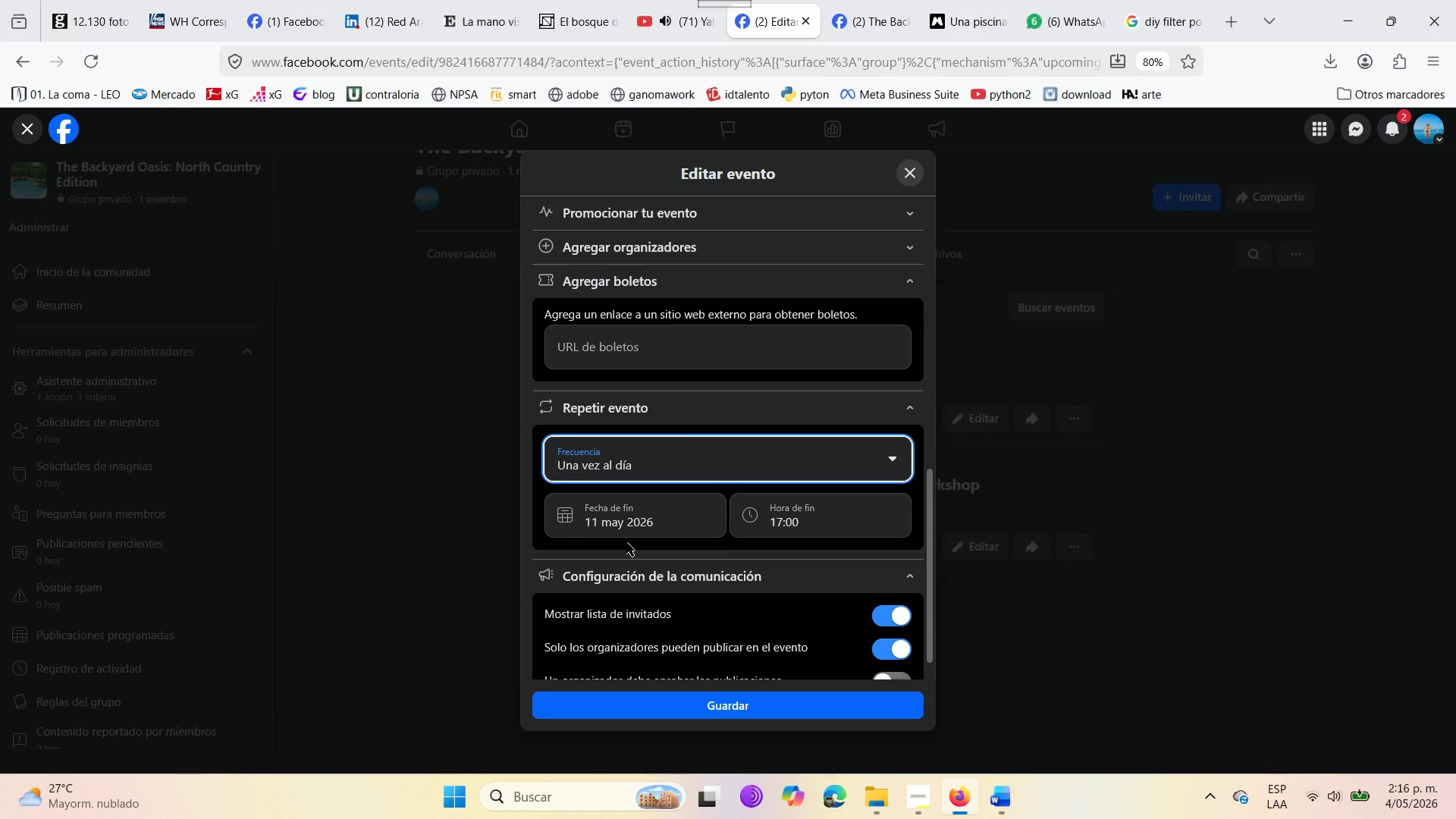 
scroll: coordinate [584, 306], scroll_direction: up, amount: 11.0
 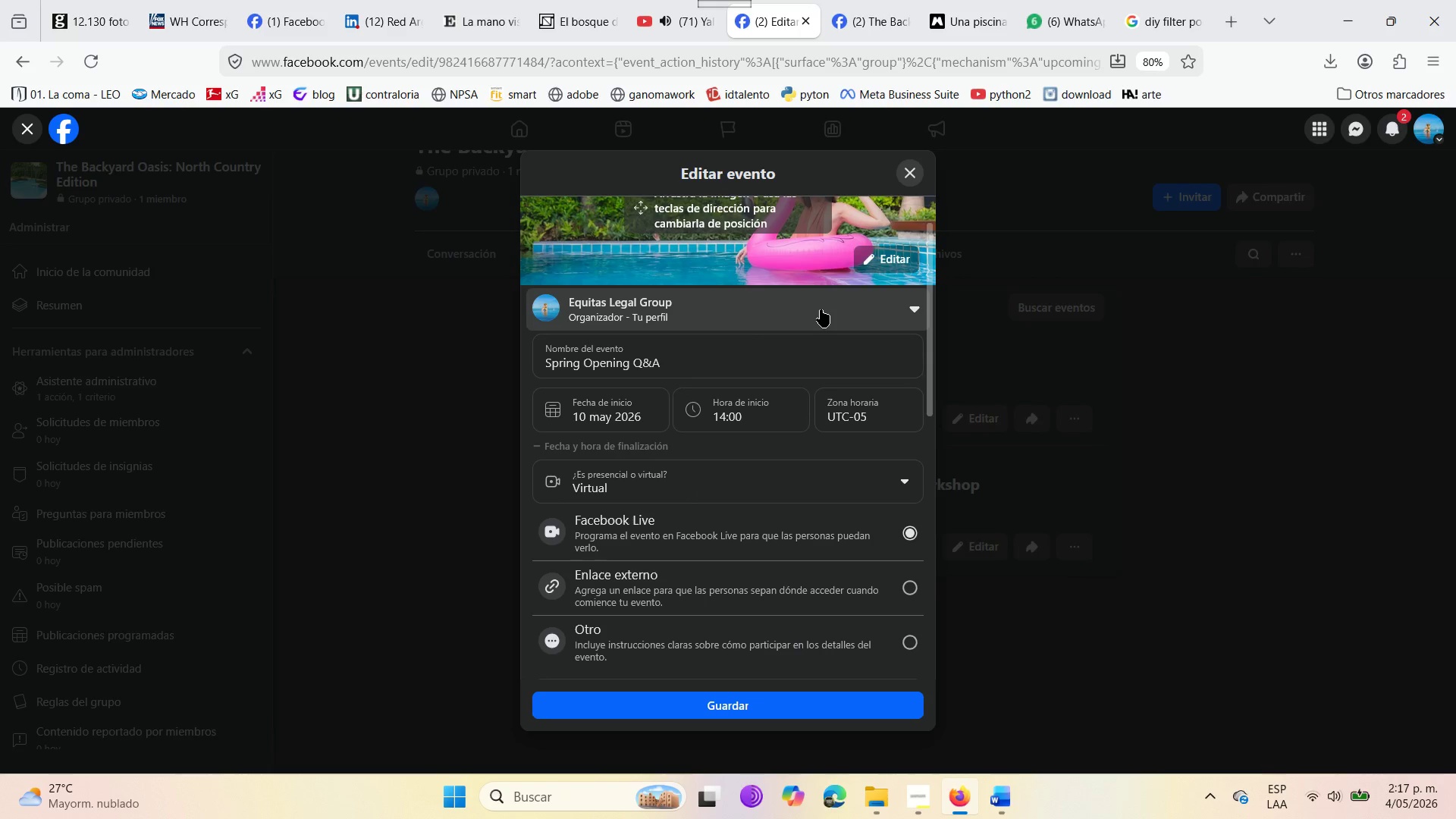 
wait(11.67)
 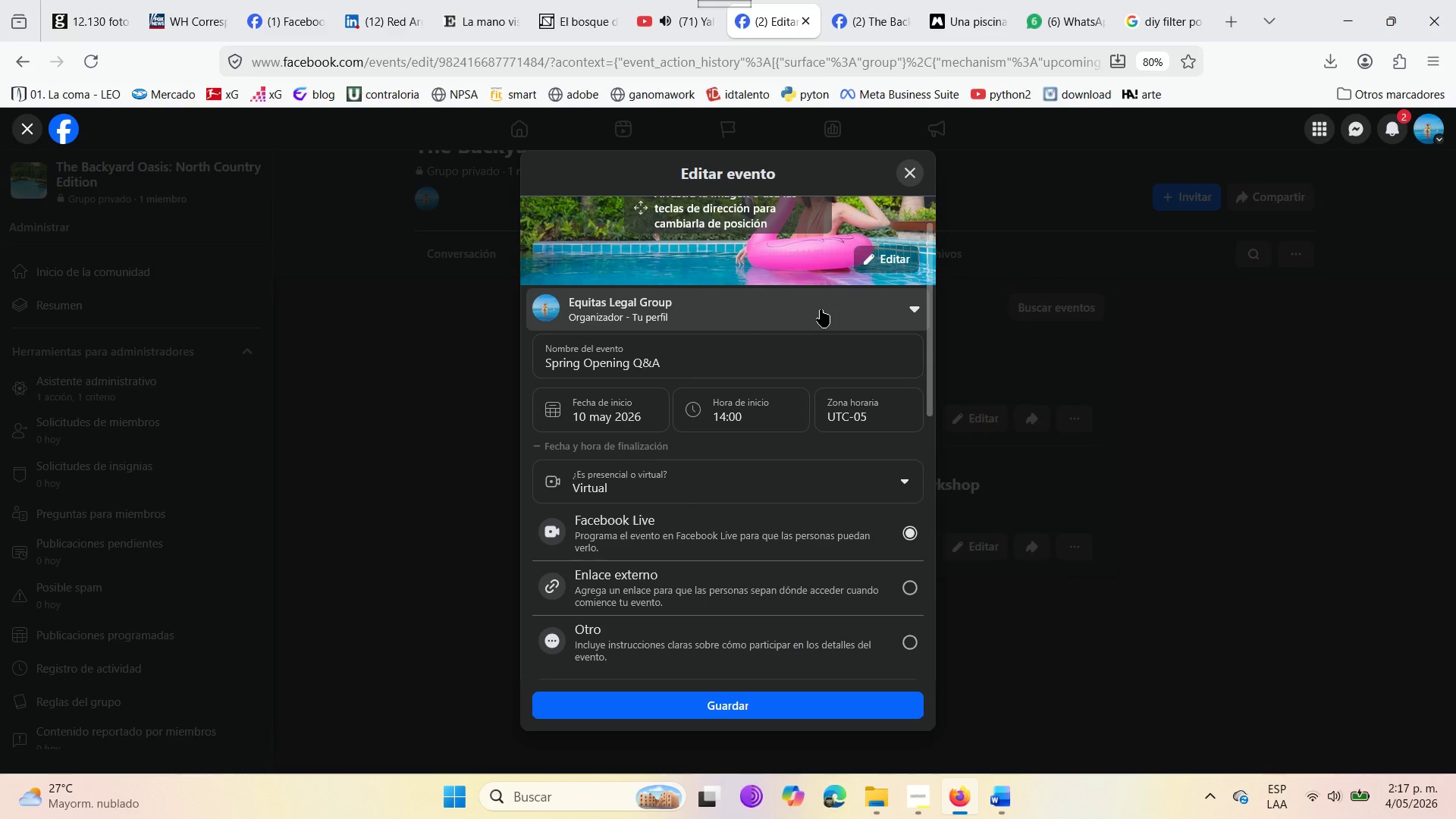 
scroll: coordinate [653, 571], scroll_direction: down, amount: 9.0
 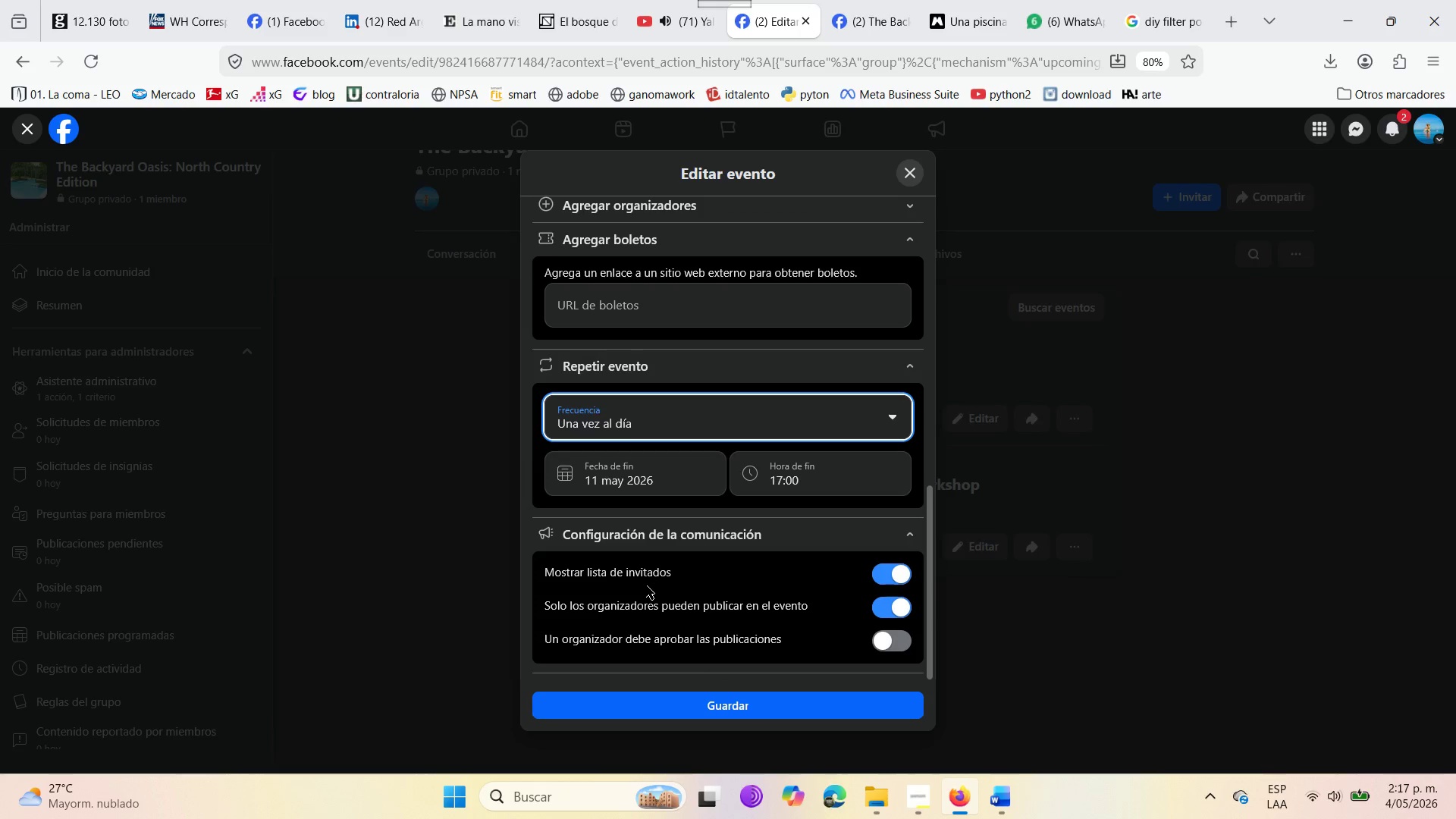 
left_click([722, 705])
 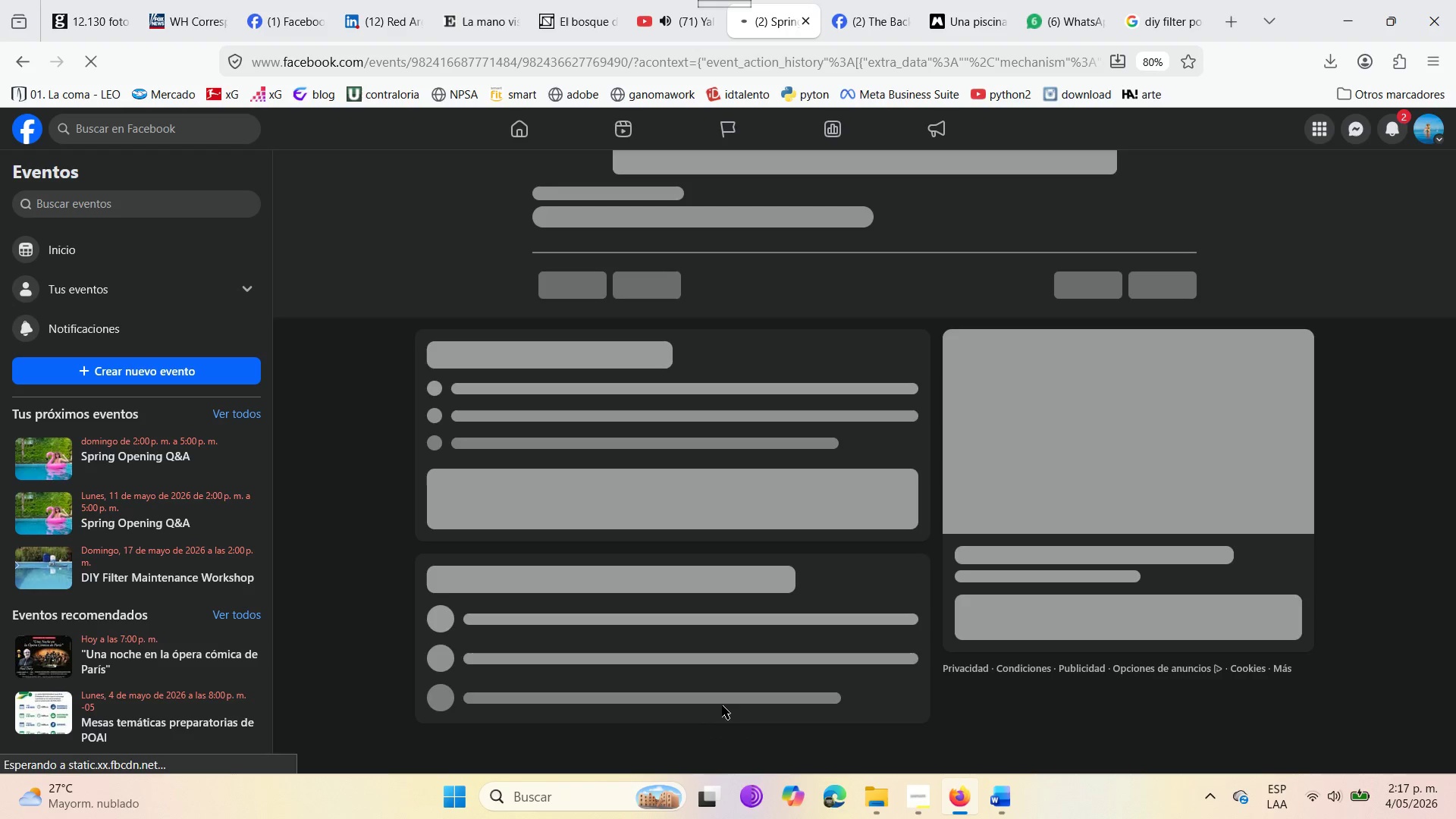 
wait(10.98)
 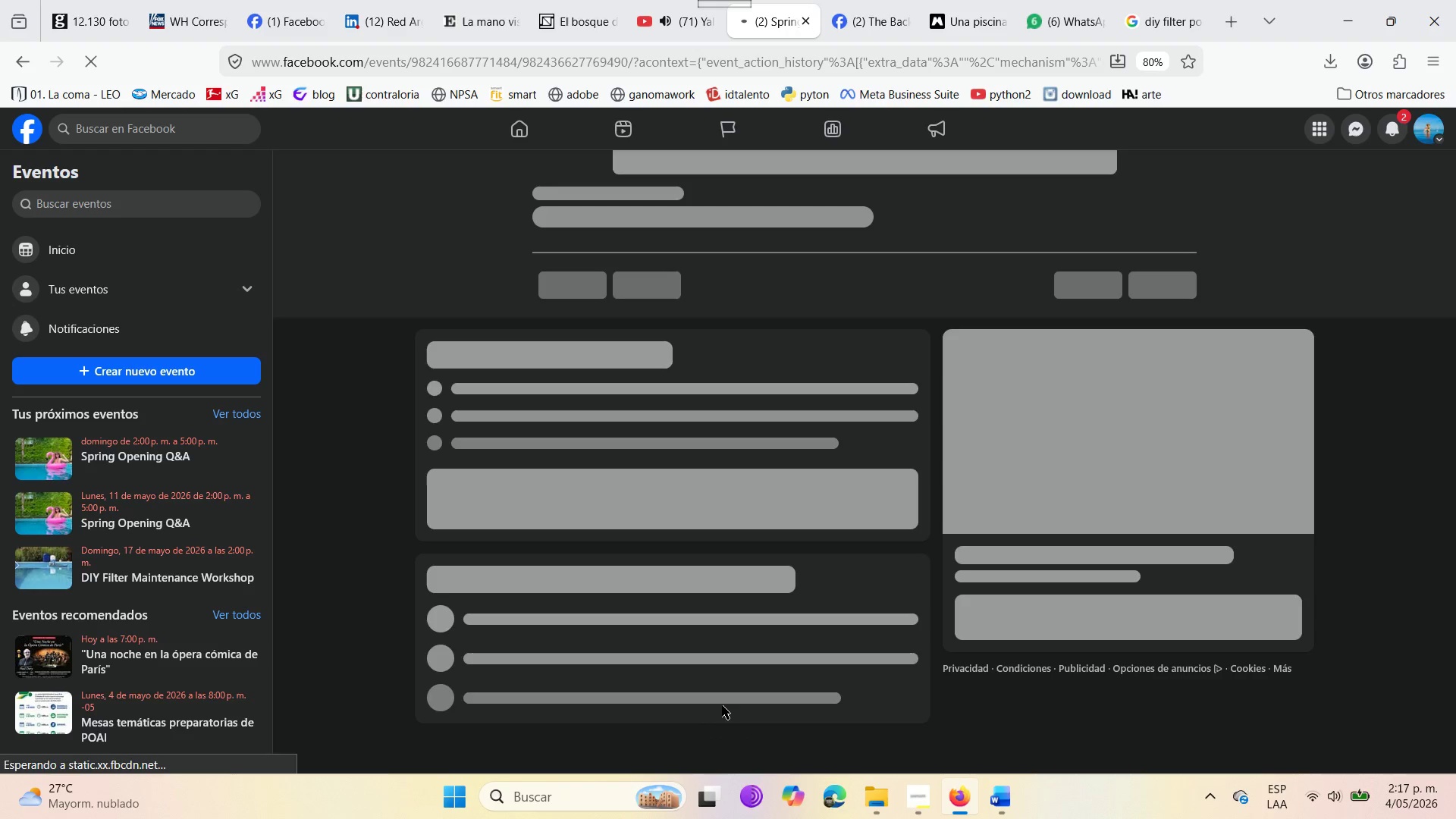 
scroll: coordinate [739, 472], scroll_direction: down, amount: 2.0
 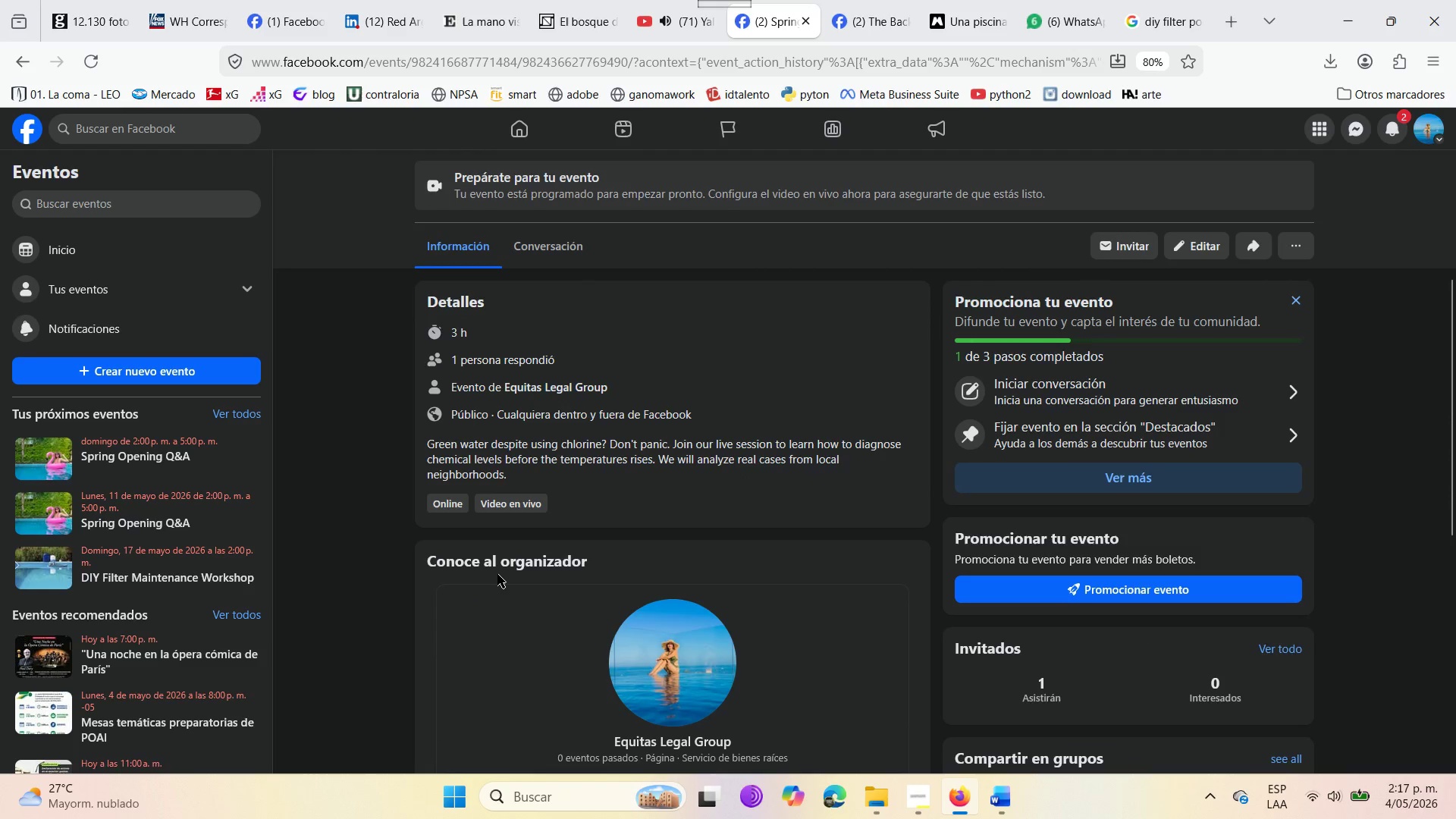 
scroll: coordinate [608, 608], scroll_direction: up, amount: 5.0
 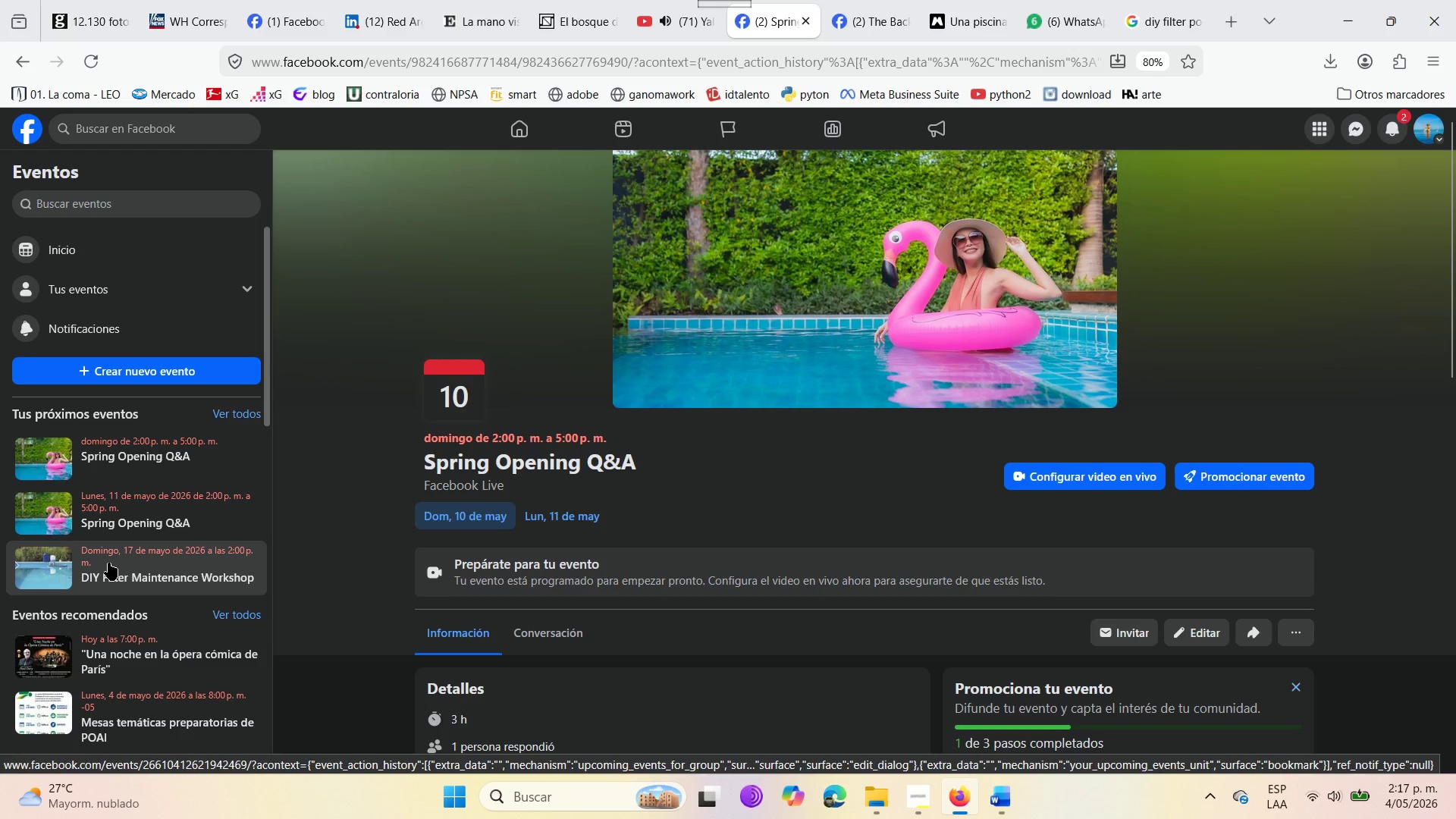 
wait(5.58)
 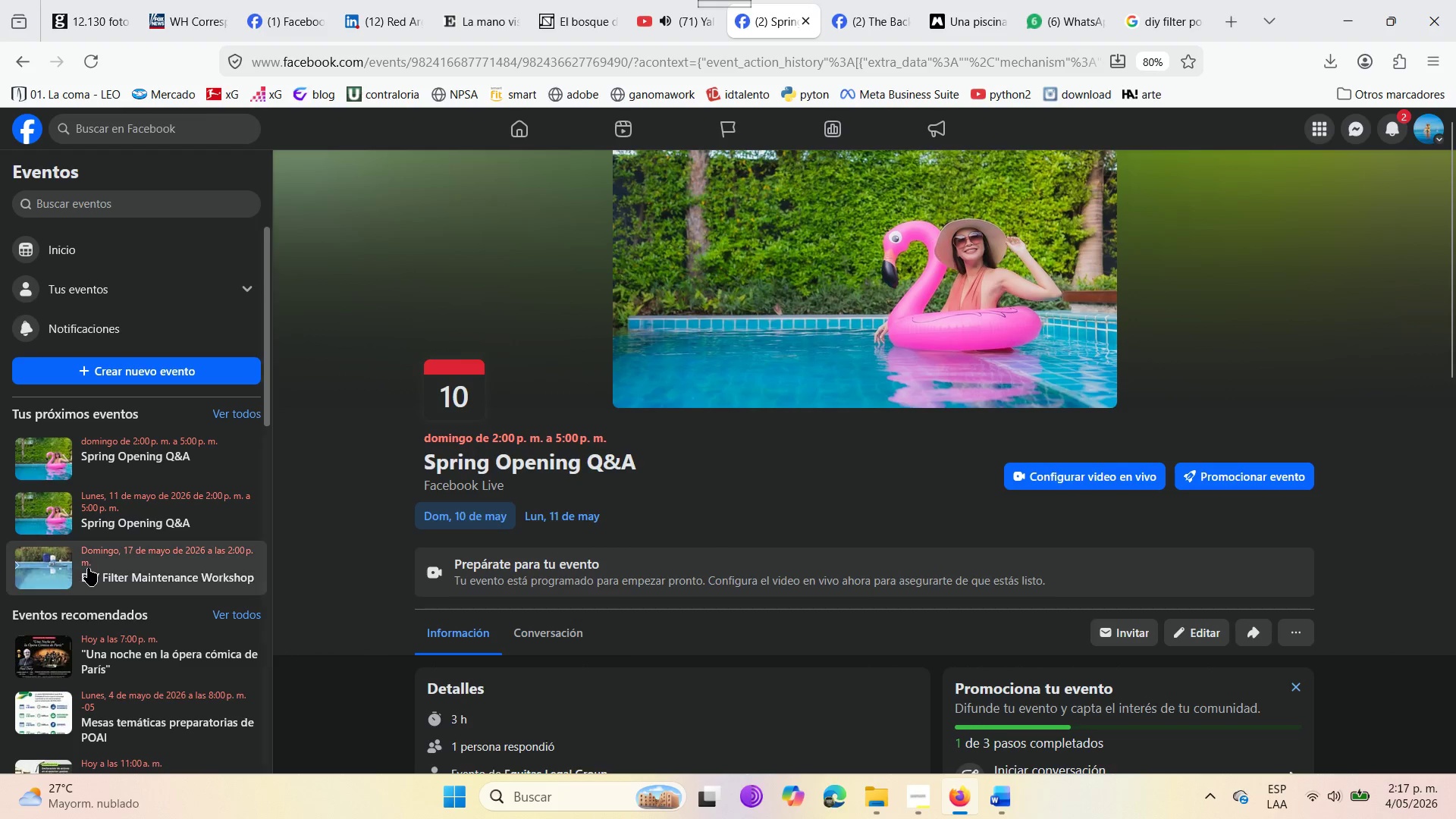 
left_click([108, 563])
 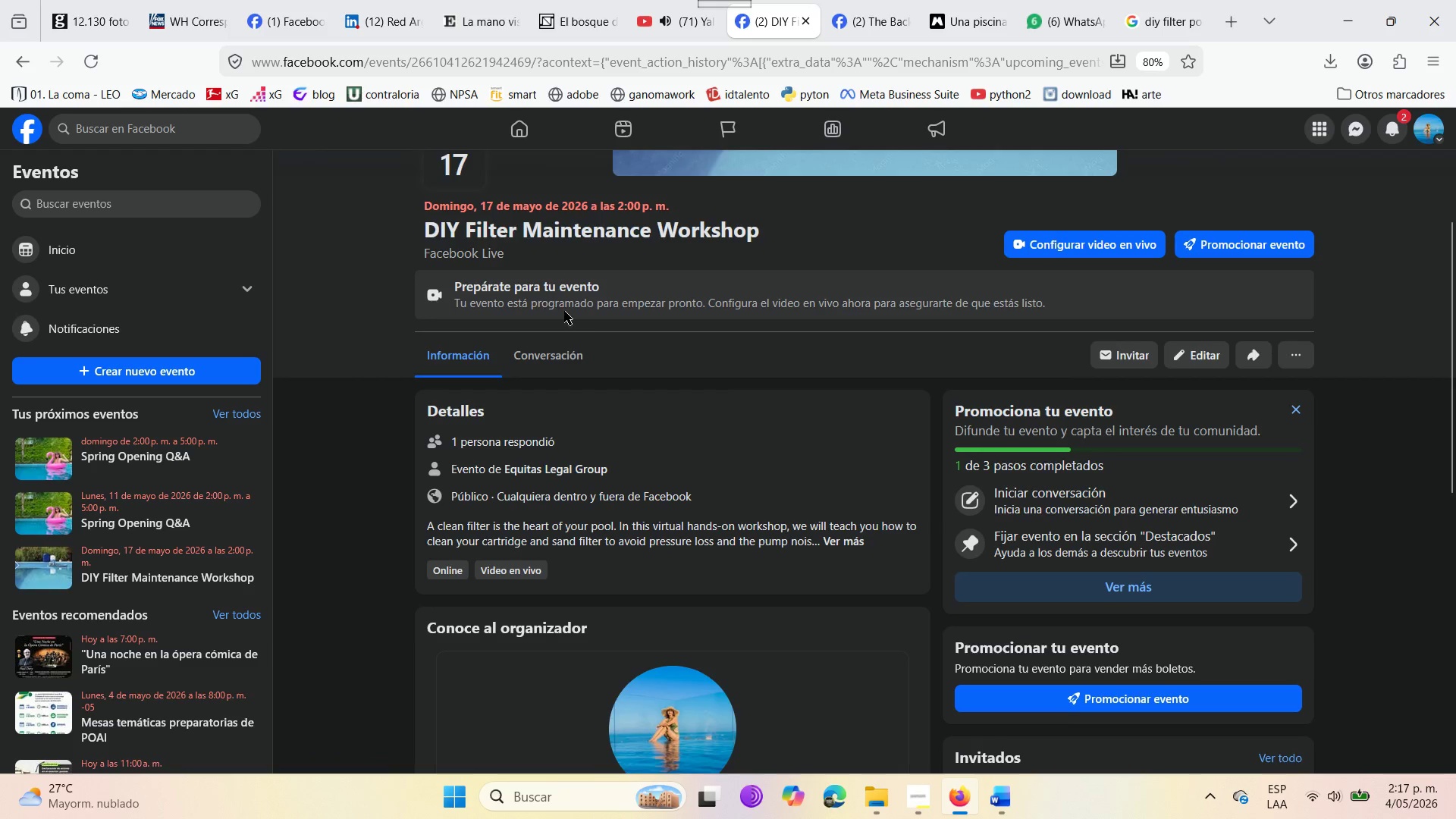 
wait(5.7)
 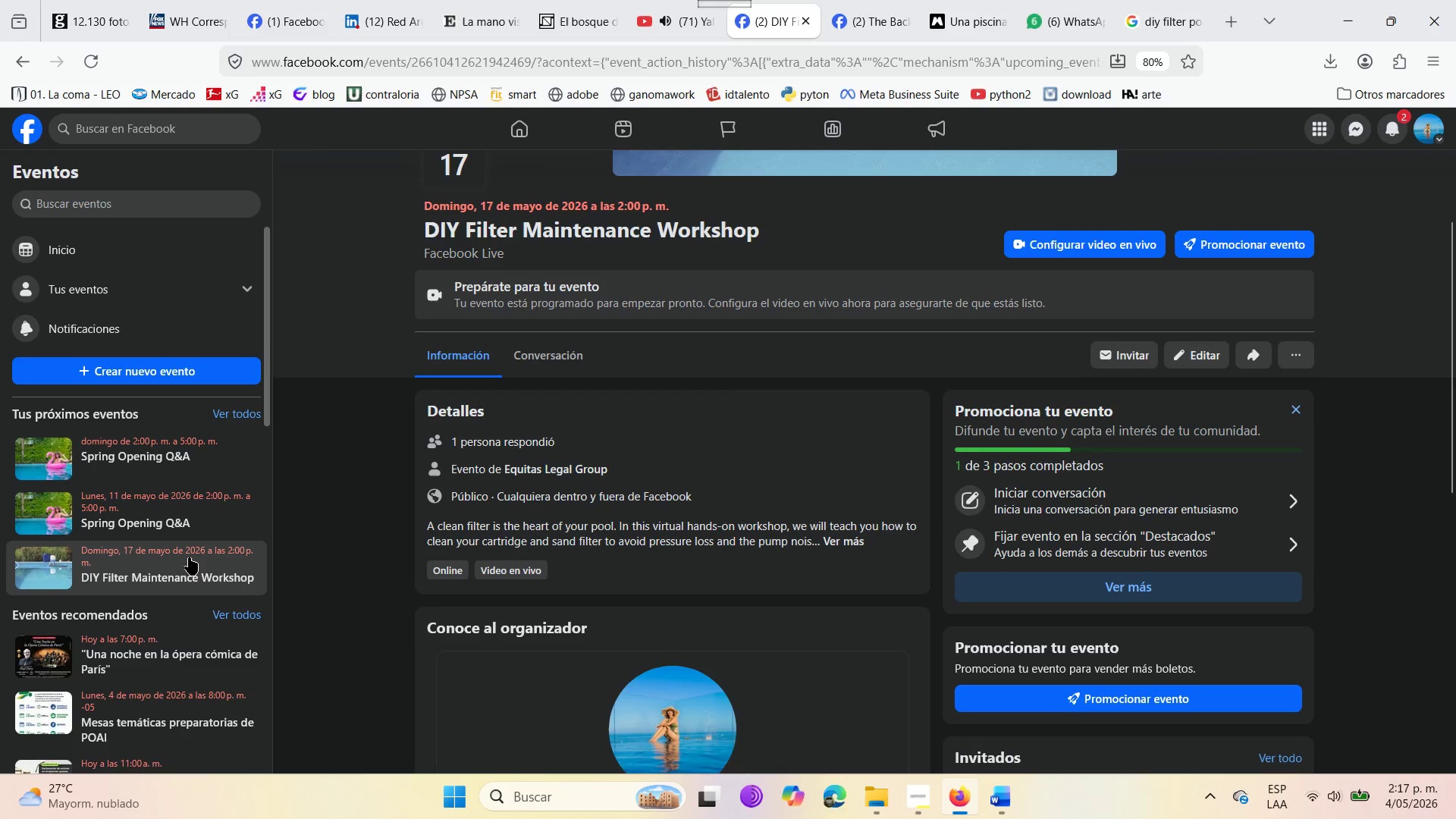 
scroll: coordinate [1086, 454], scroll_direction: down, amount: 4.0
 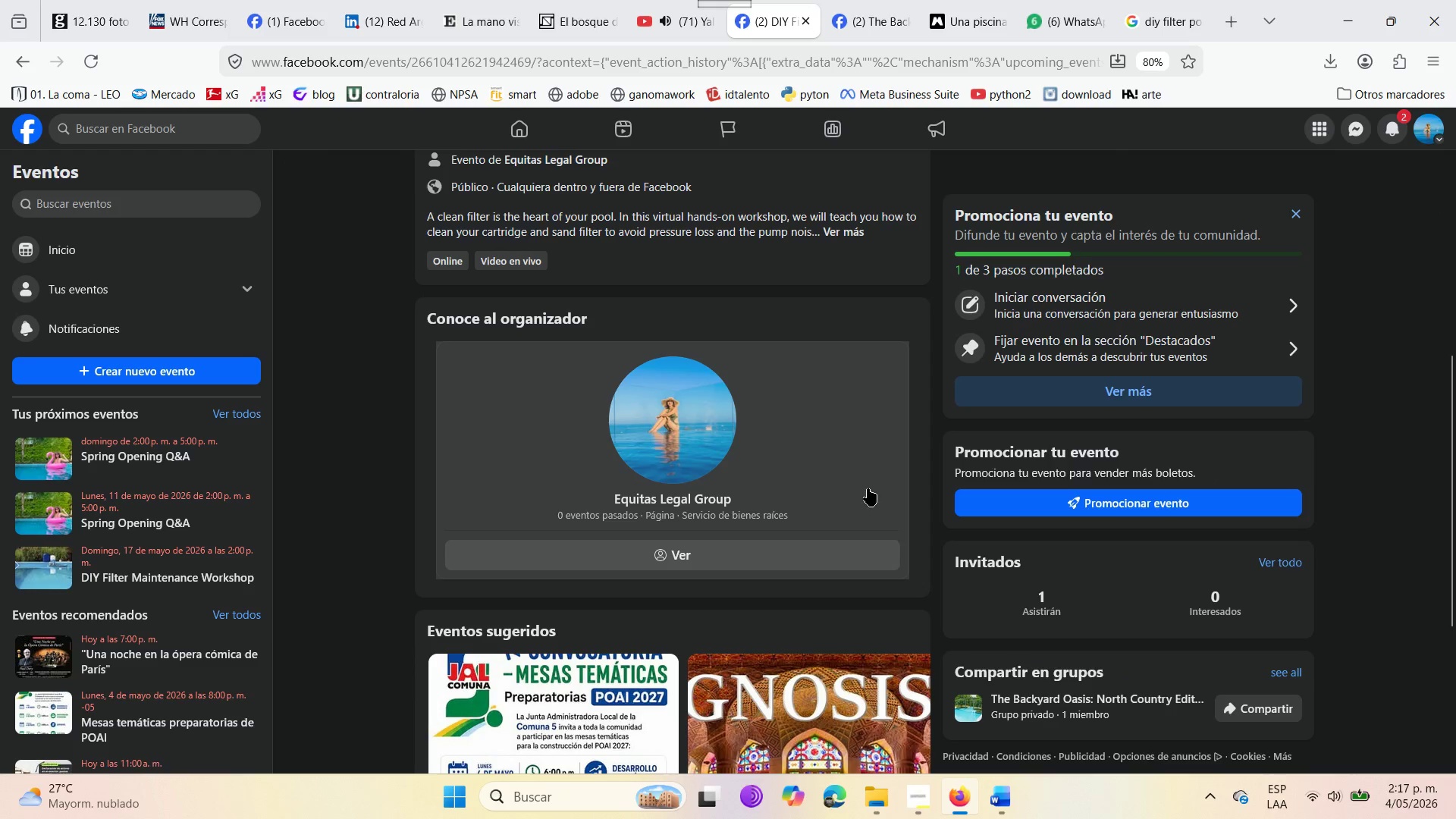 
scroll: coordinate [867, 488], scroll_direction: up, amount: 7.0
 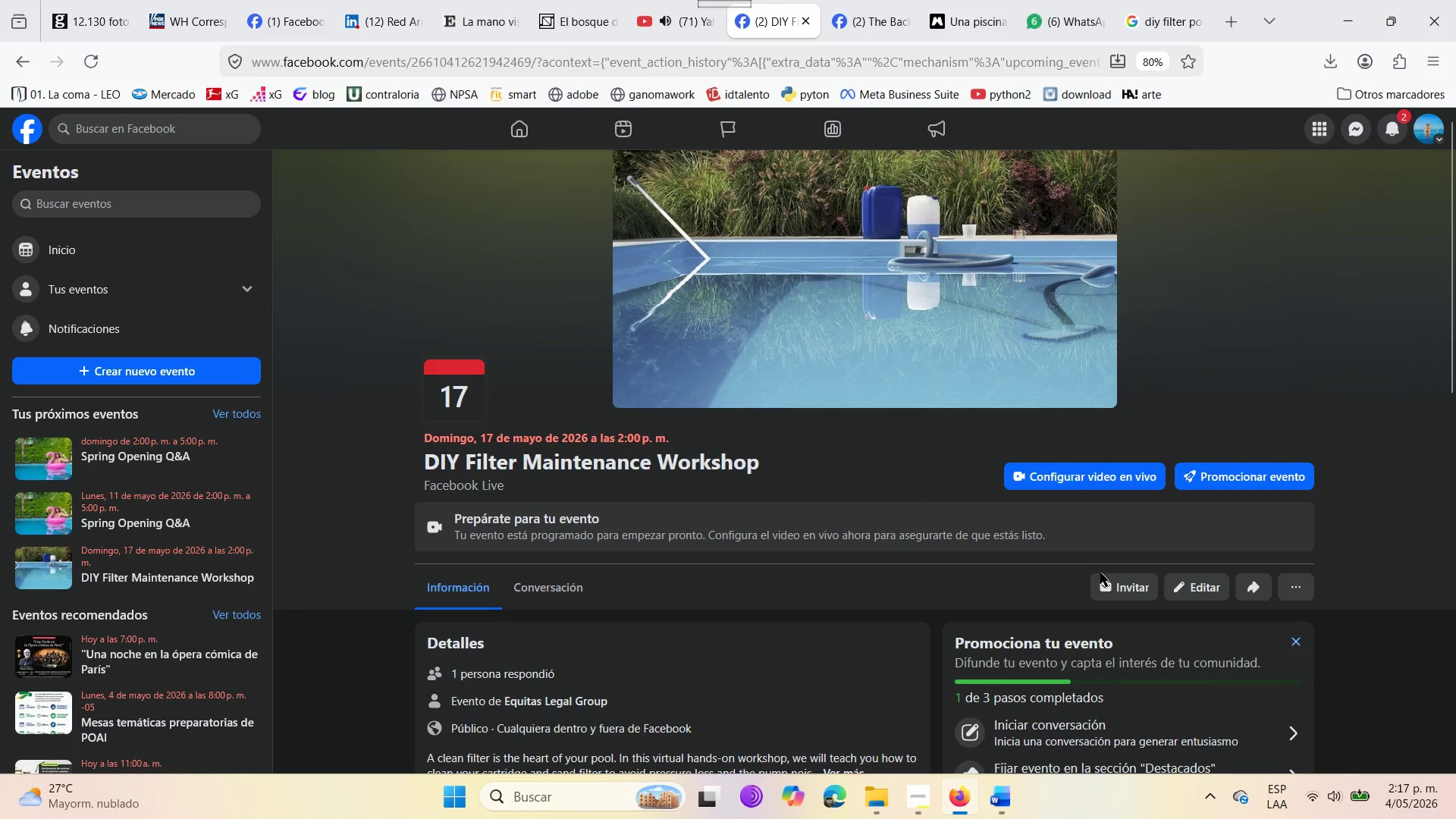 
scroll: coordinate [1100, 573], scroll_direction: down, amount: 1.0
 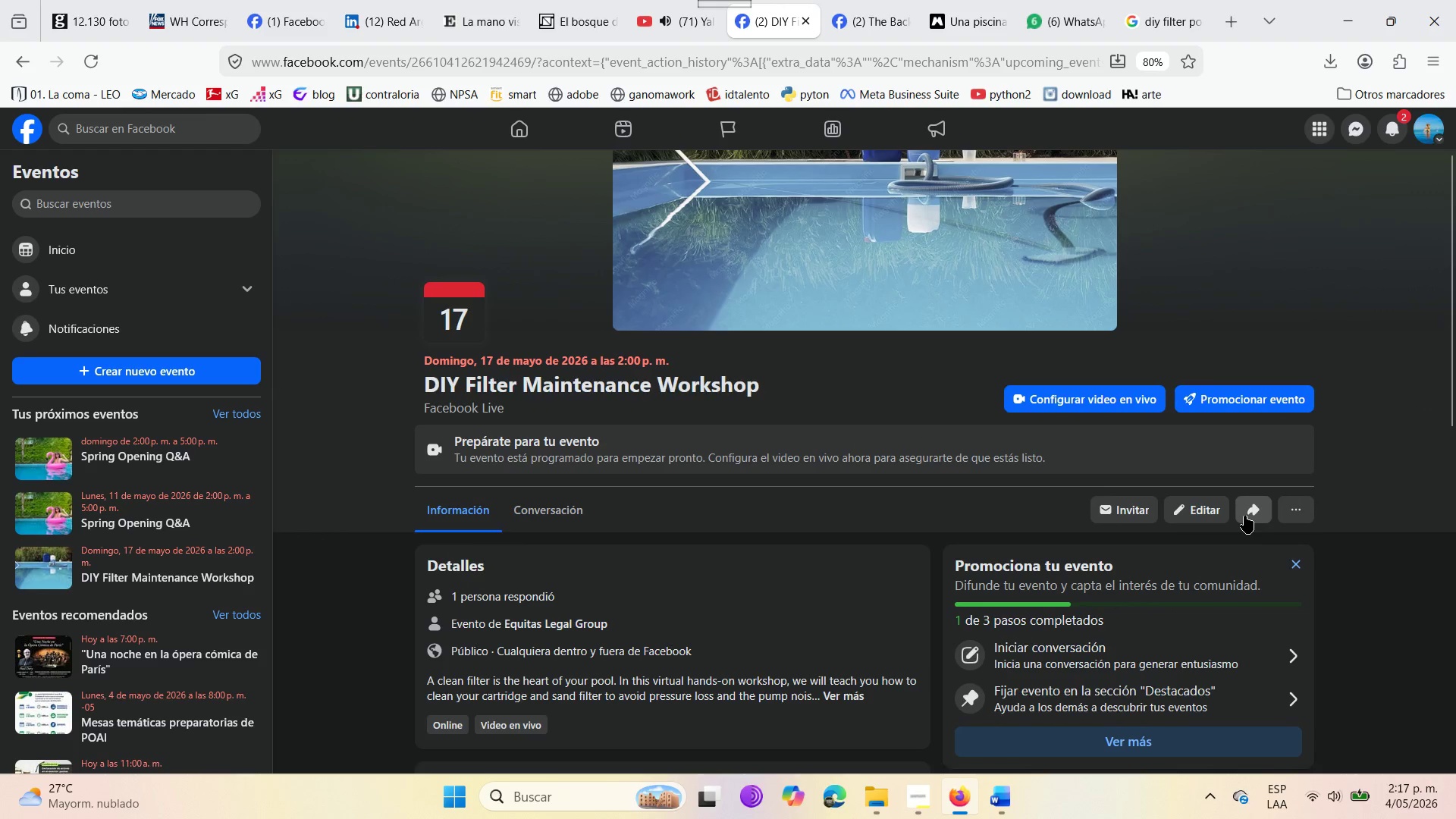 
left_click([1216, 507])
 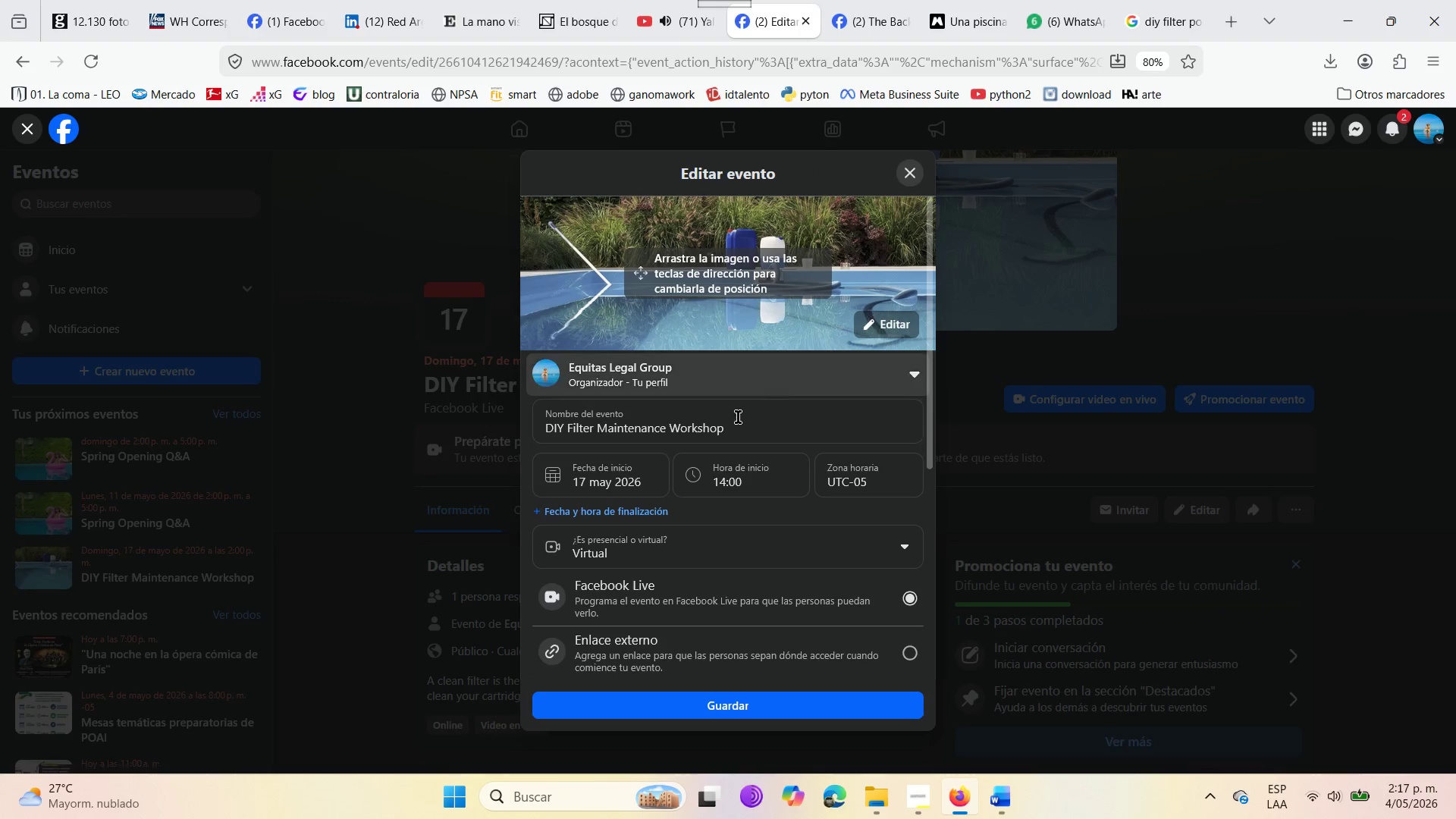 
scroll: coordinate [665, 563], scroll_direction: down, amount: 7.0
 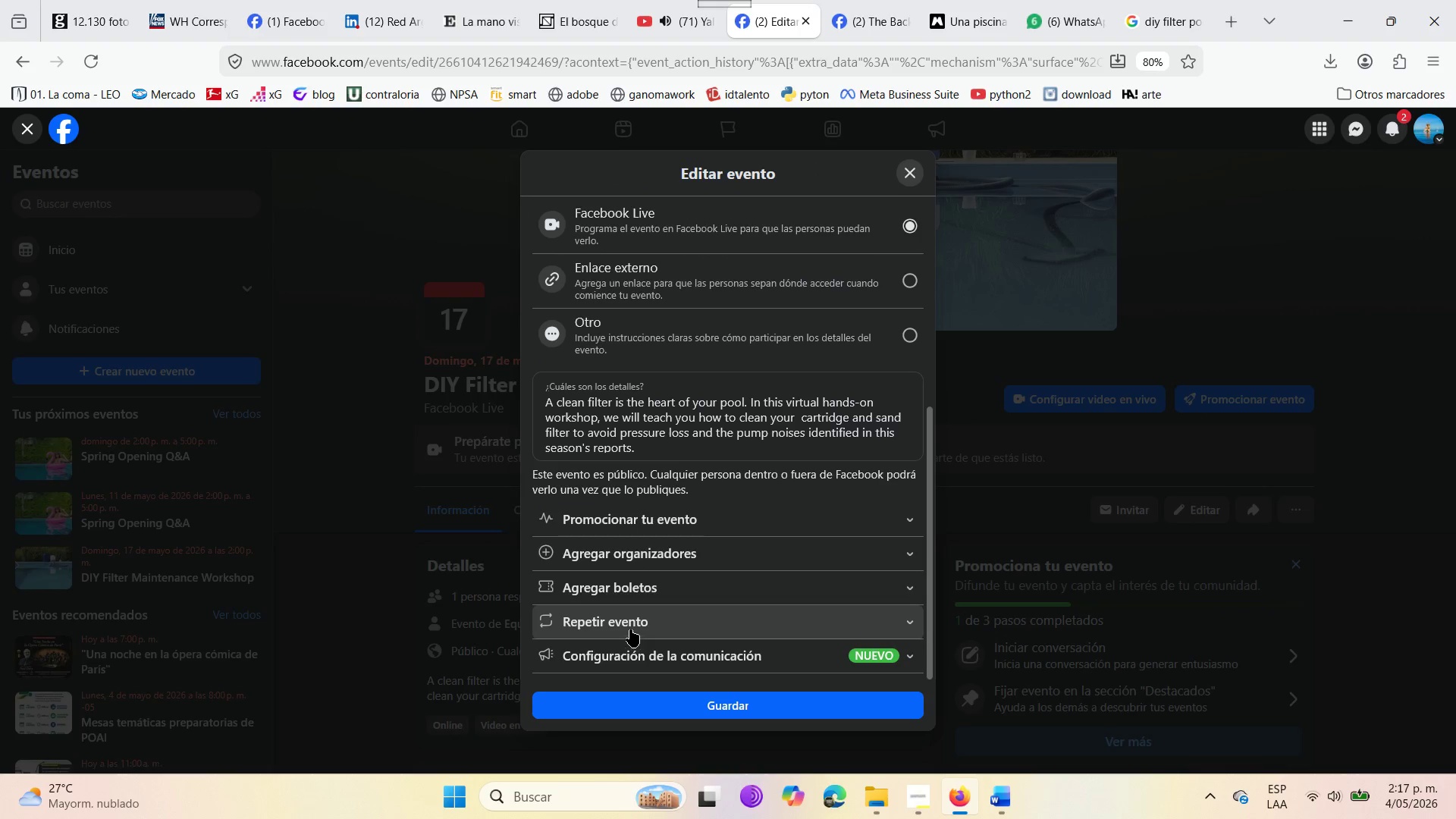 
left_click([618, 611])
 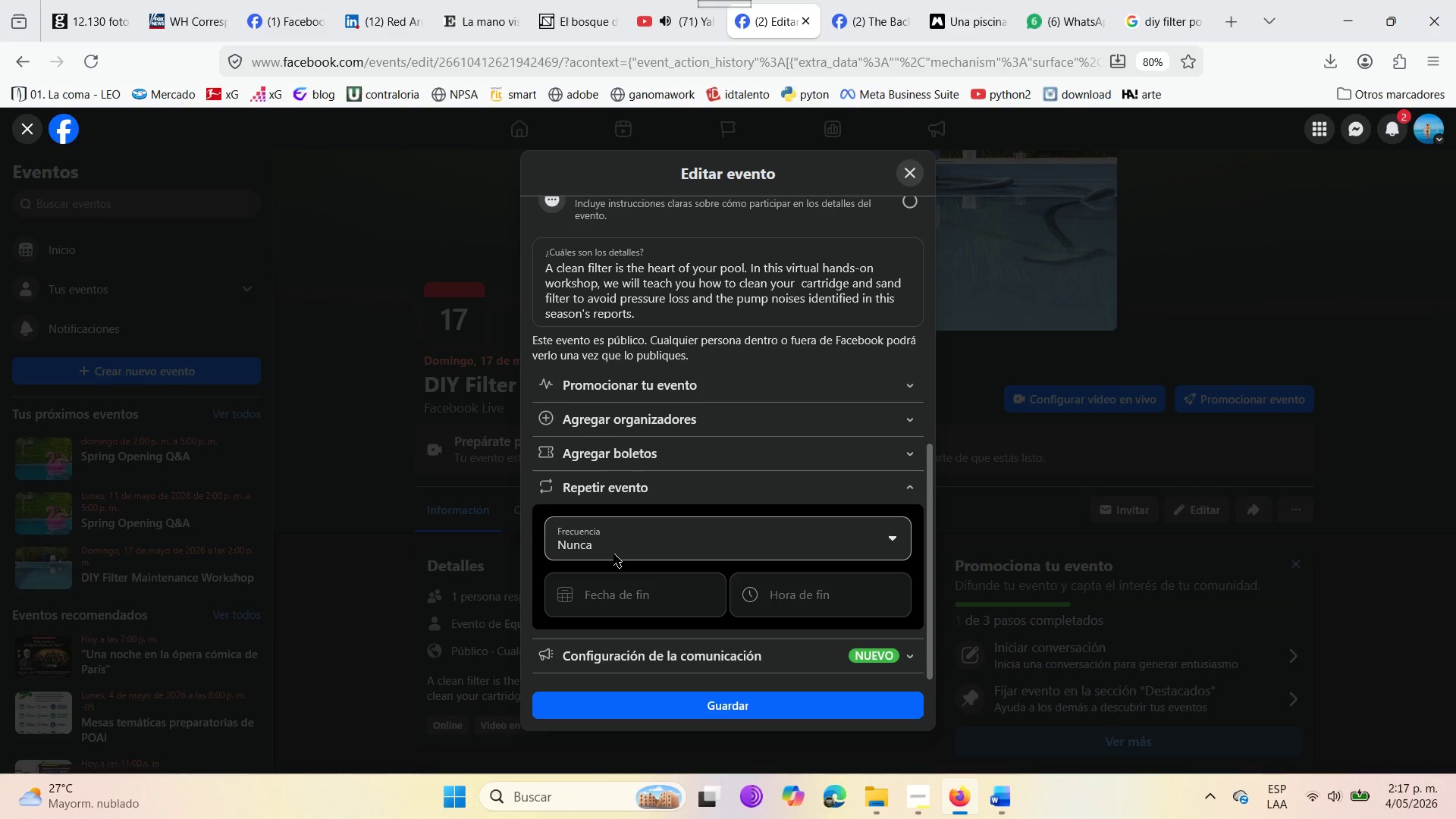 
left_click([610, 553])
 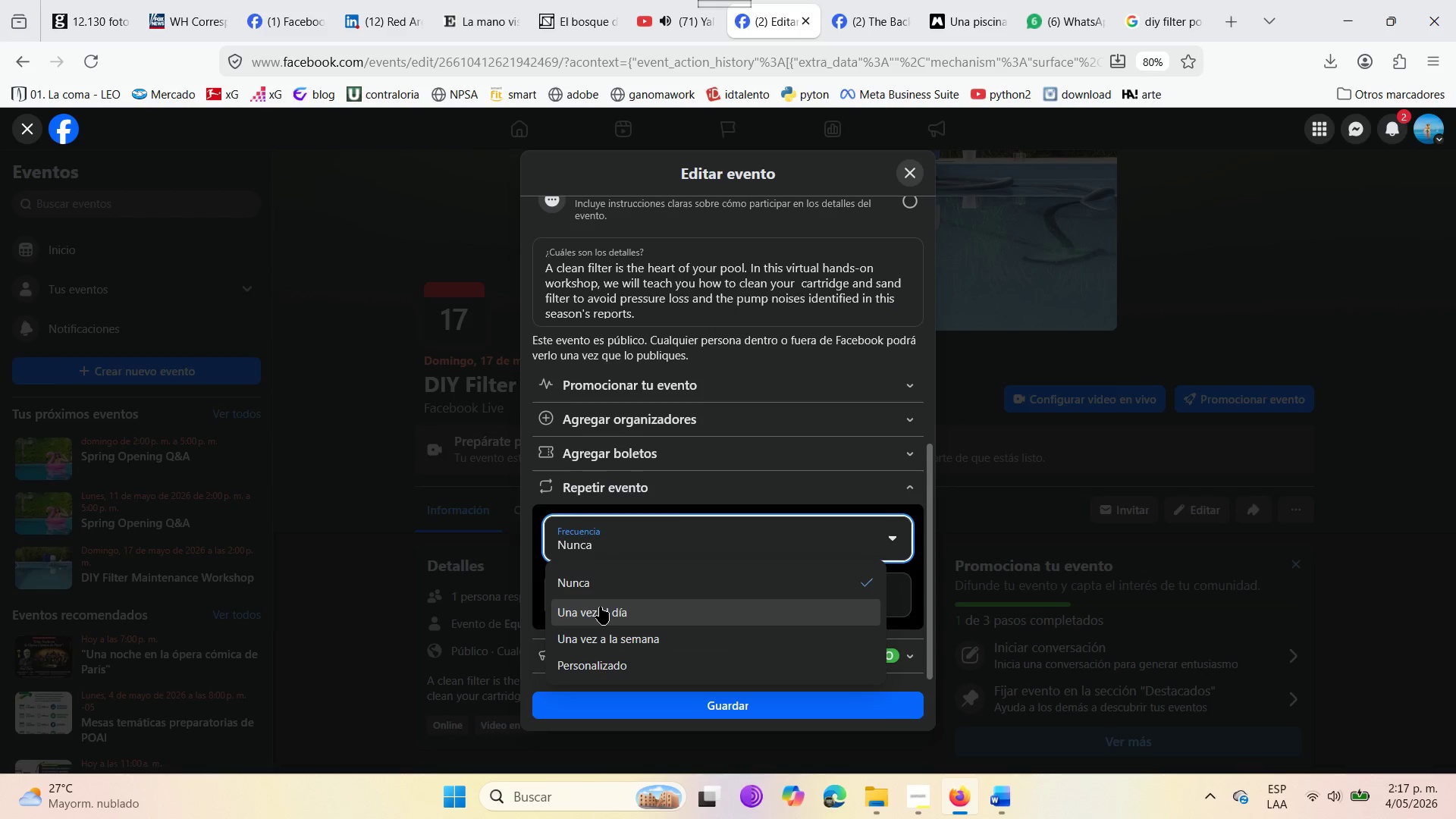 
left_click([600, 607])
 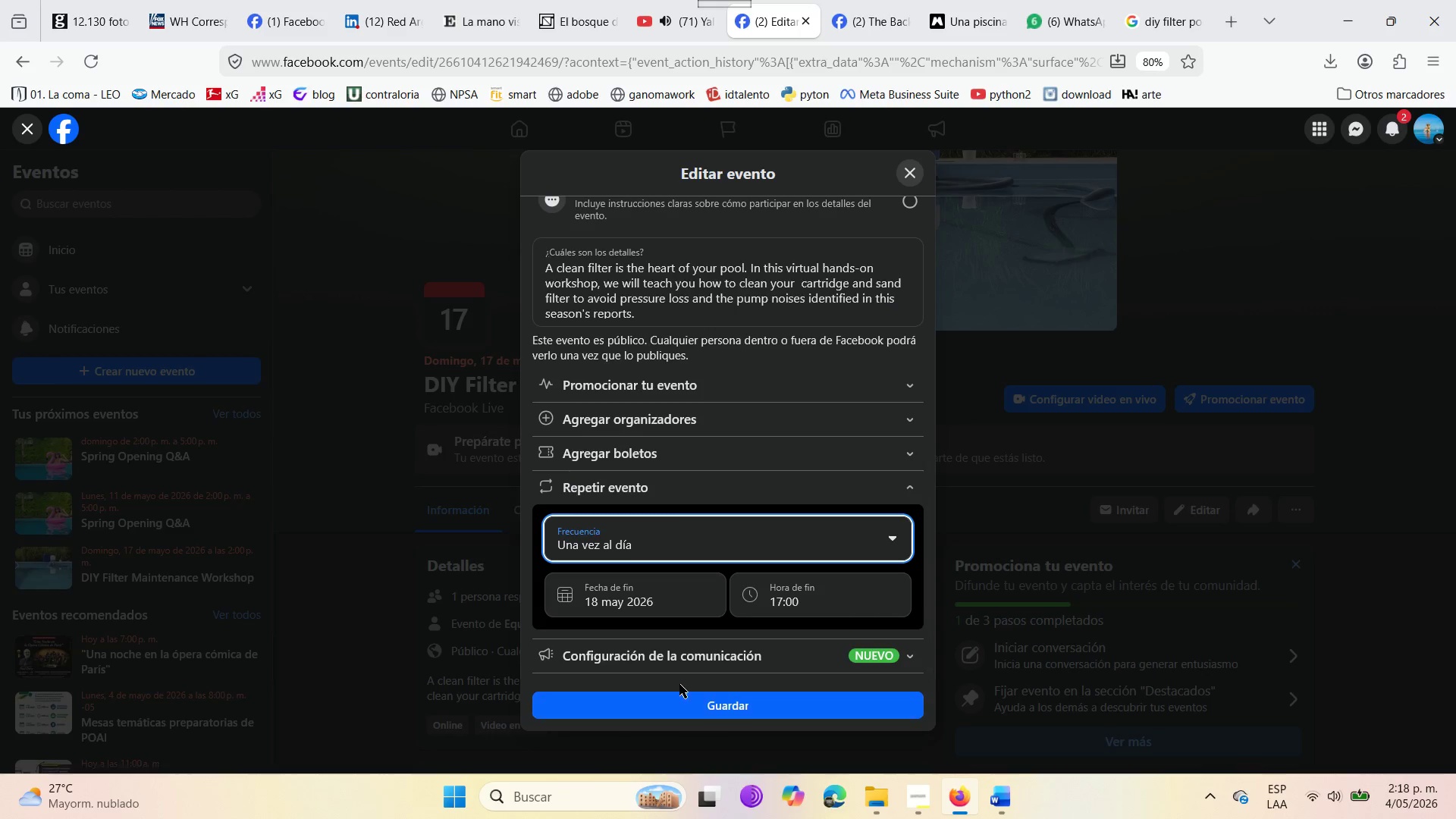 
left_click([659, 651])
 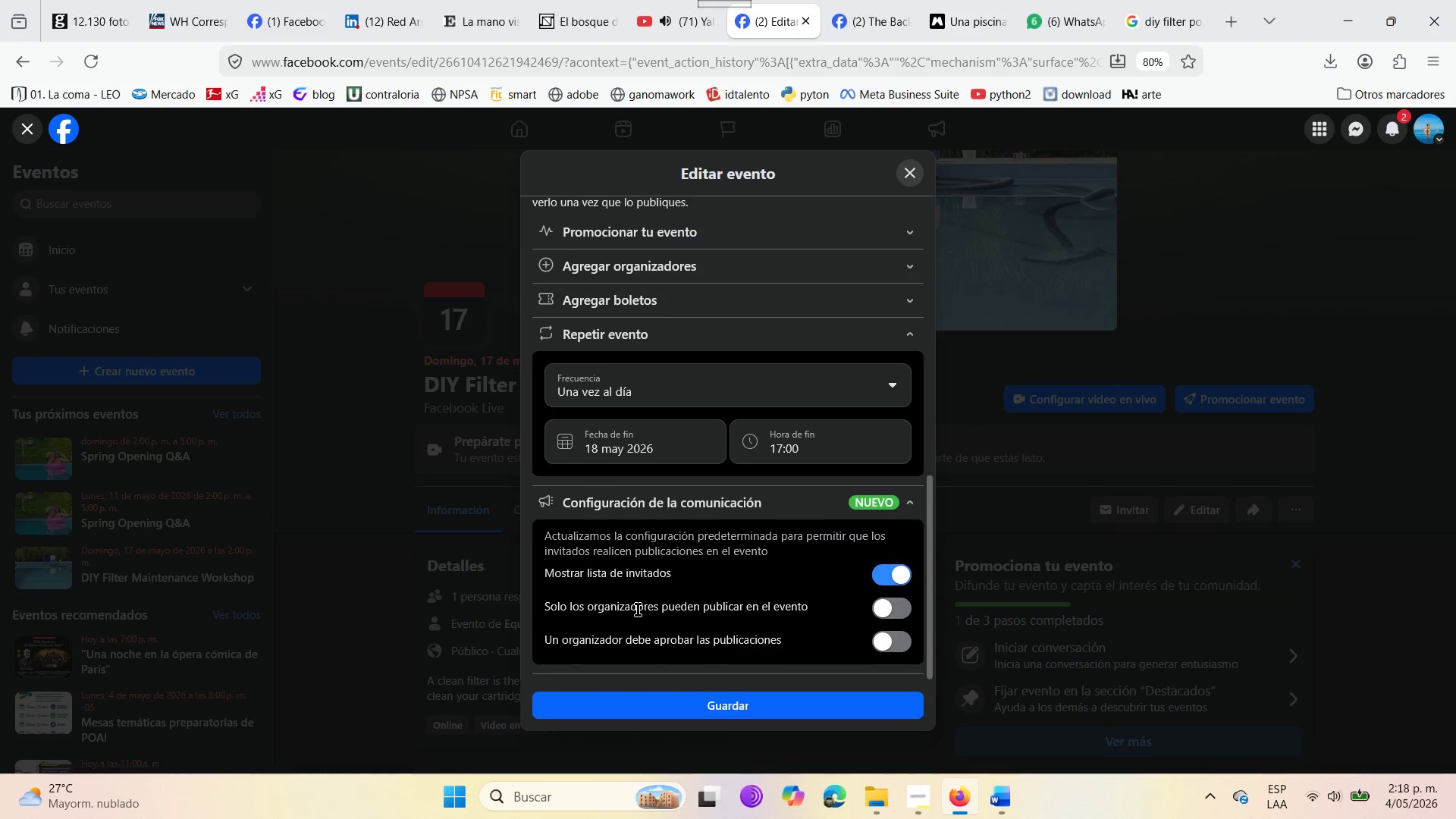 
scroll: coordinate [638, 610], scroll_direction: down, amount: 1.0
 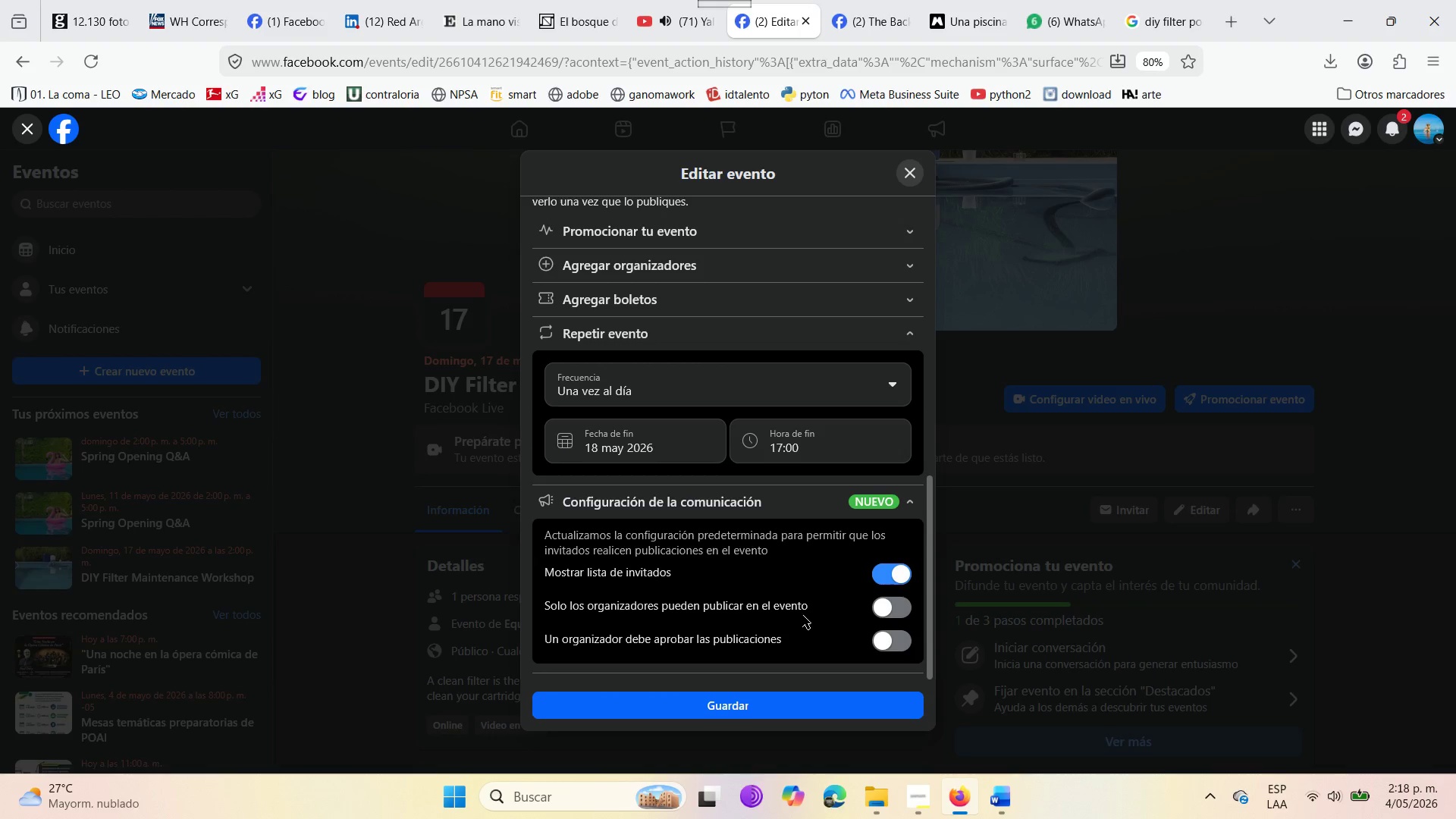 
left_click([897, 598])
 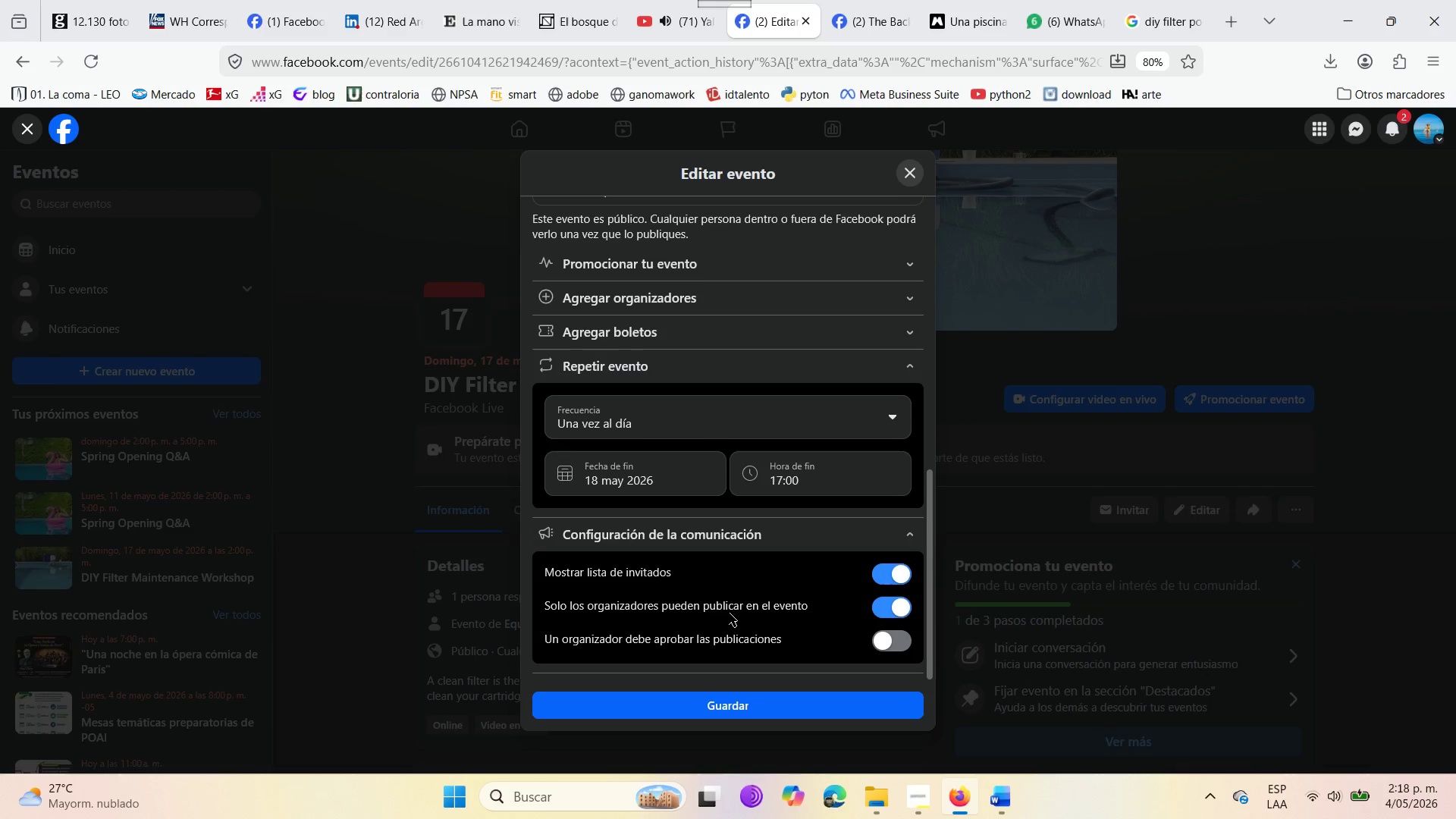 
scroll: coordinate [657, 473], scroll_direction: up, amount: 11.0
 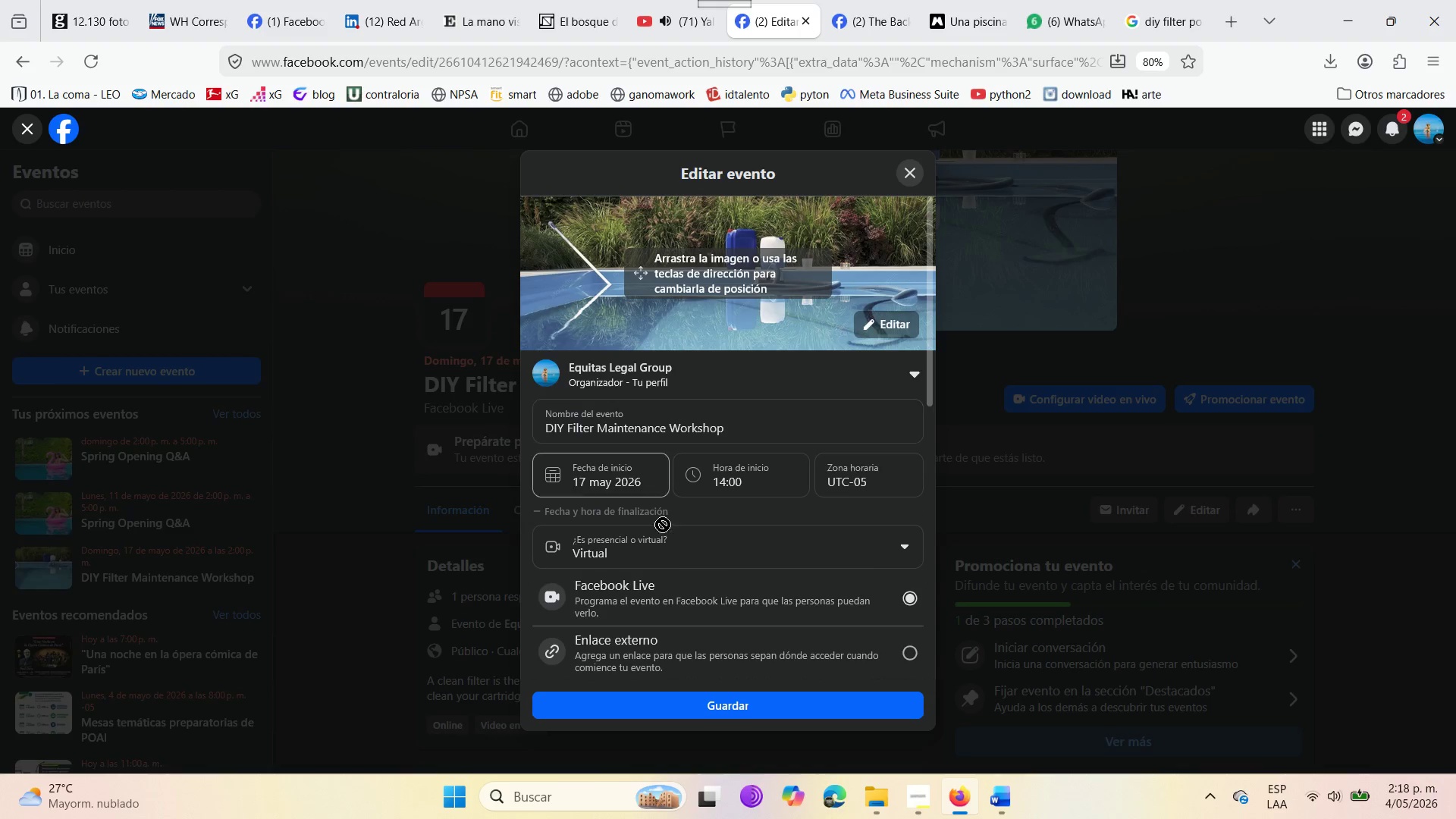 
scroll: coordinate [695, 530], scroll_direction: down, amount: 11.0
 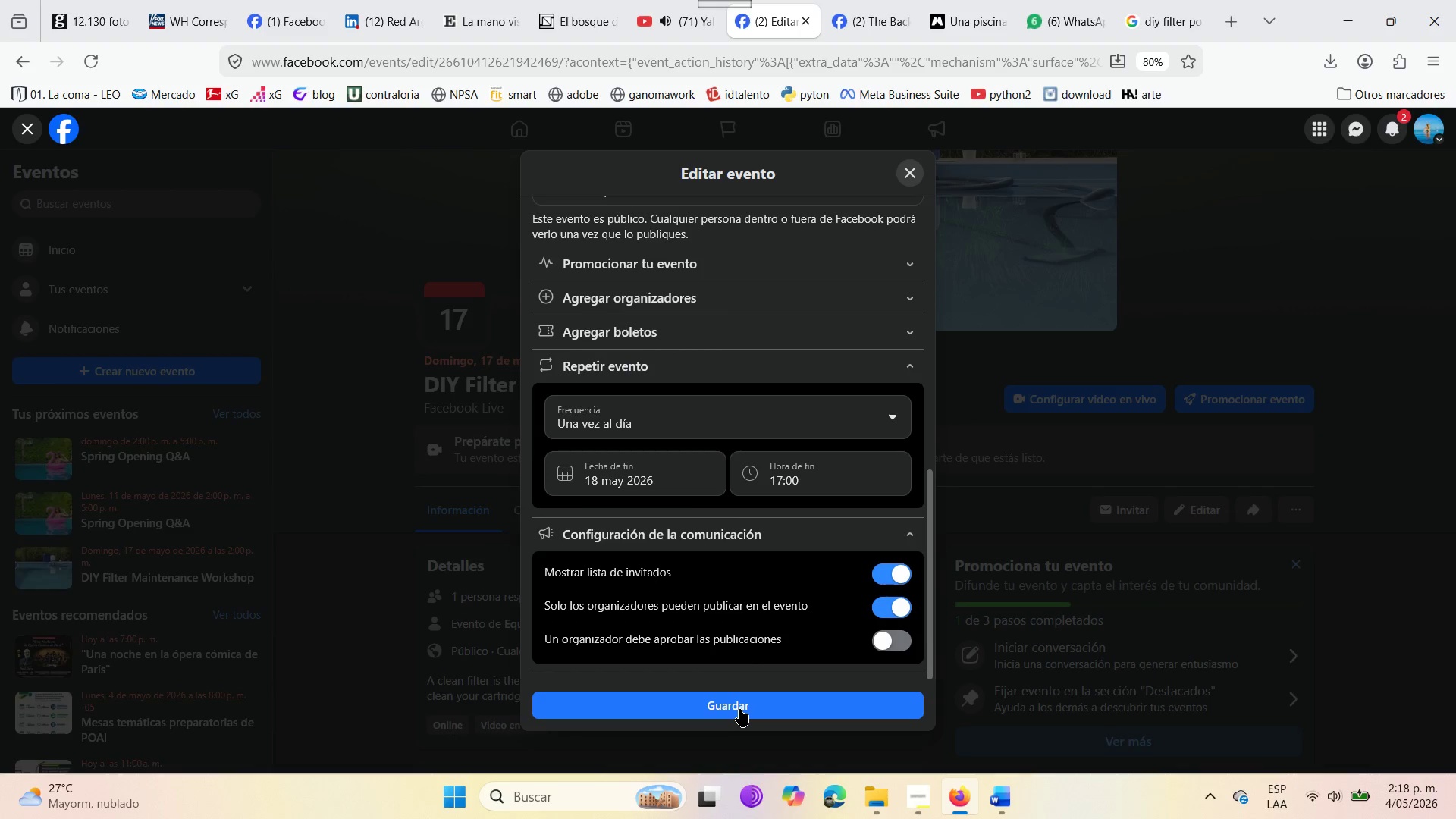 
left_click([739, 709])
 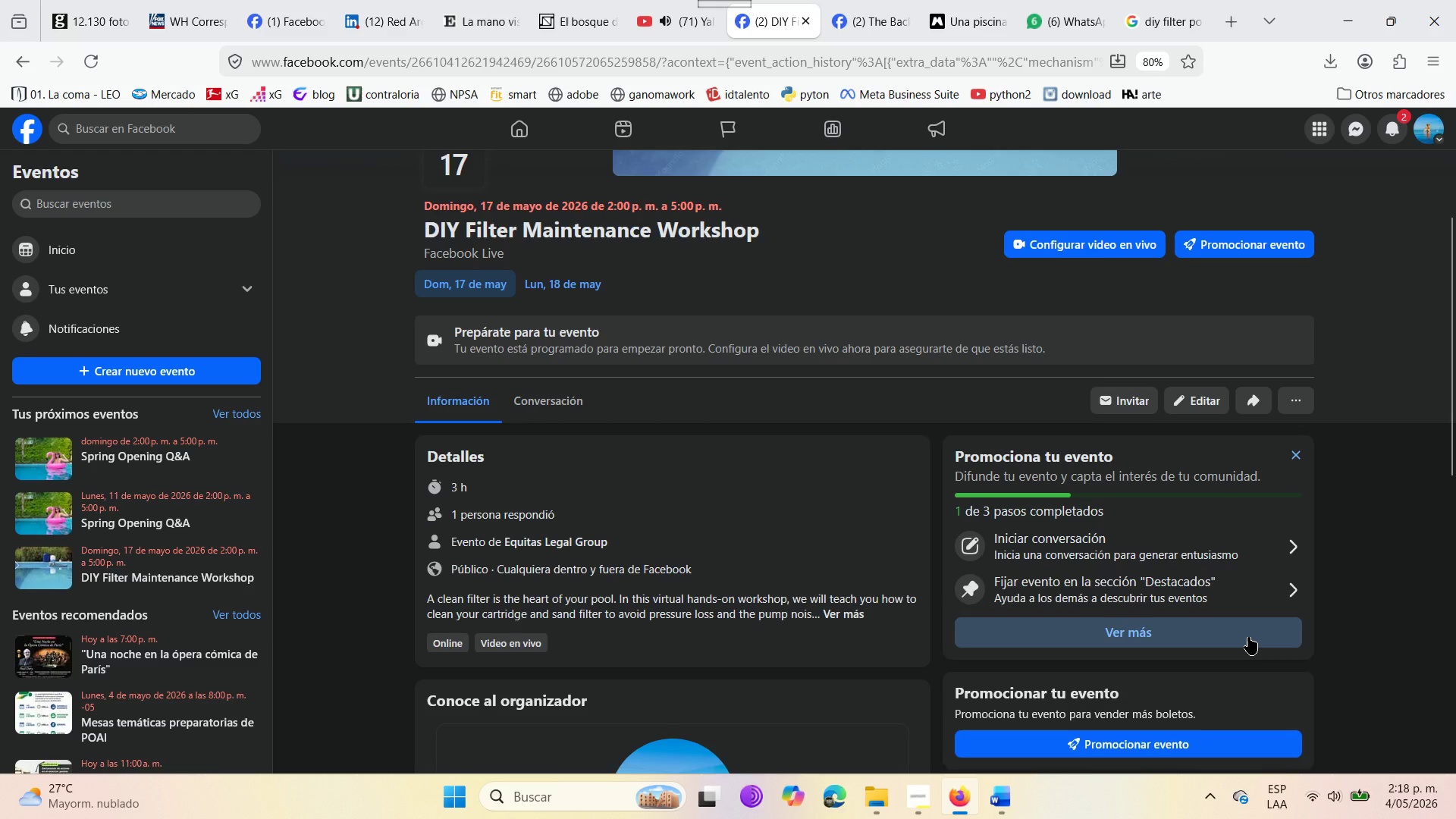 
wait(16.42)
 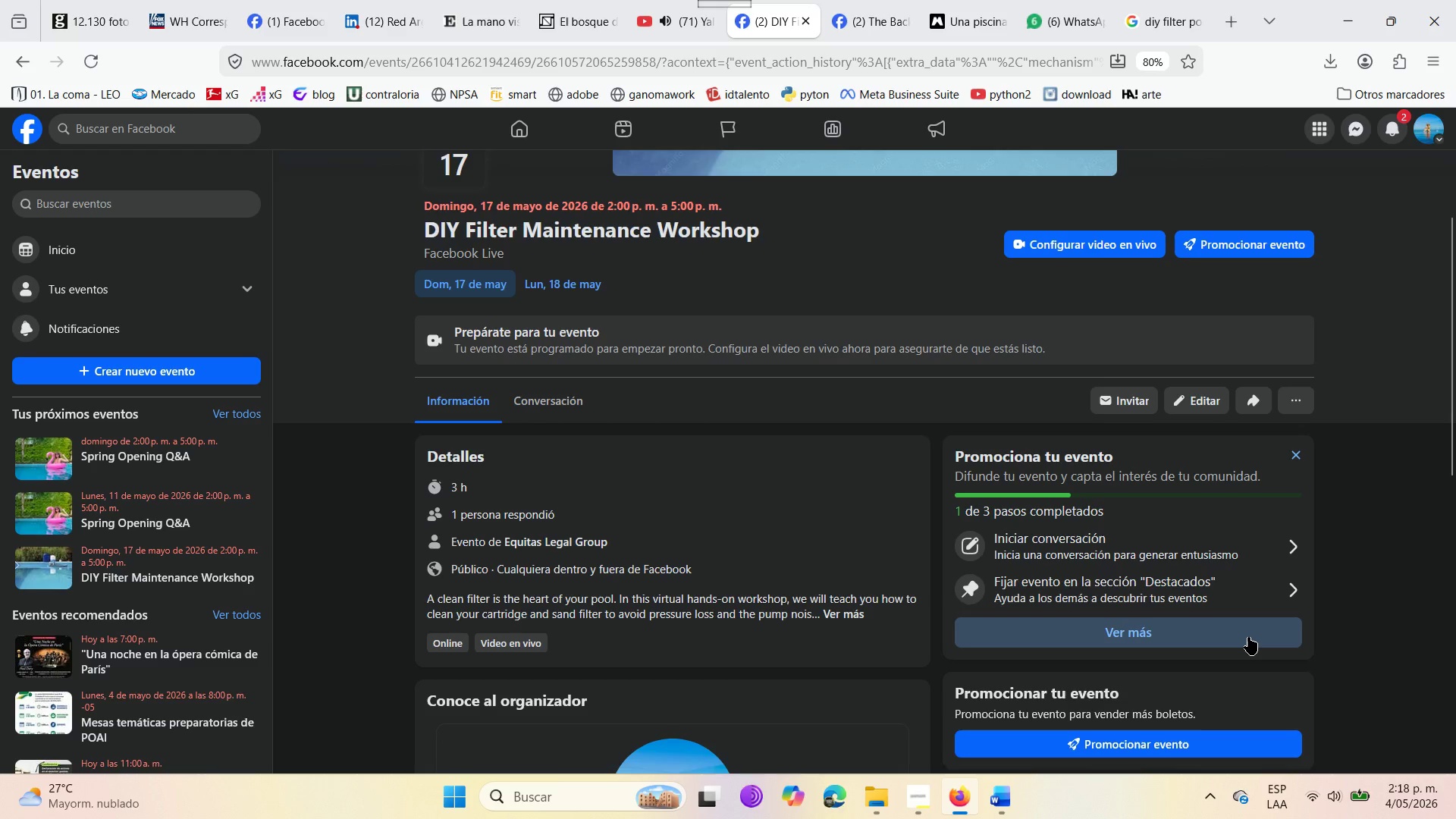 
scroll: coordinate [225, 543], scroll_direction: down, amount: 2.0
 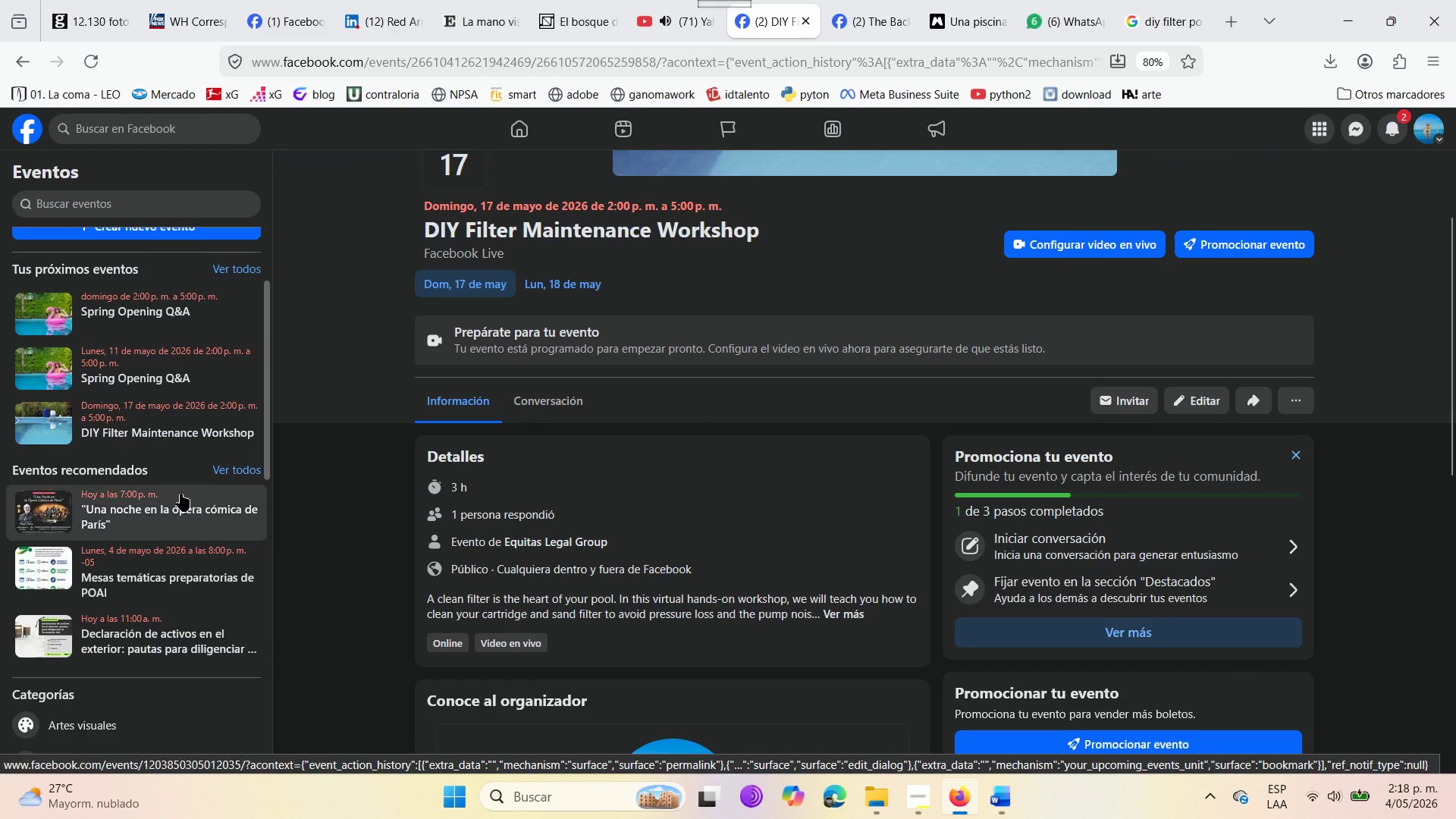 
scroll: coordinate [180, 494], scroll_direction: up, amount: 1.0
 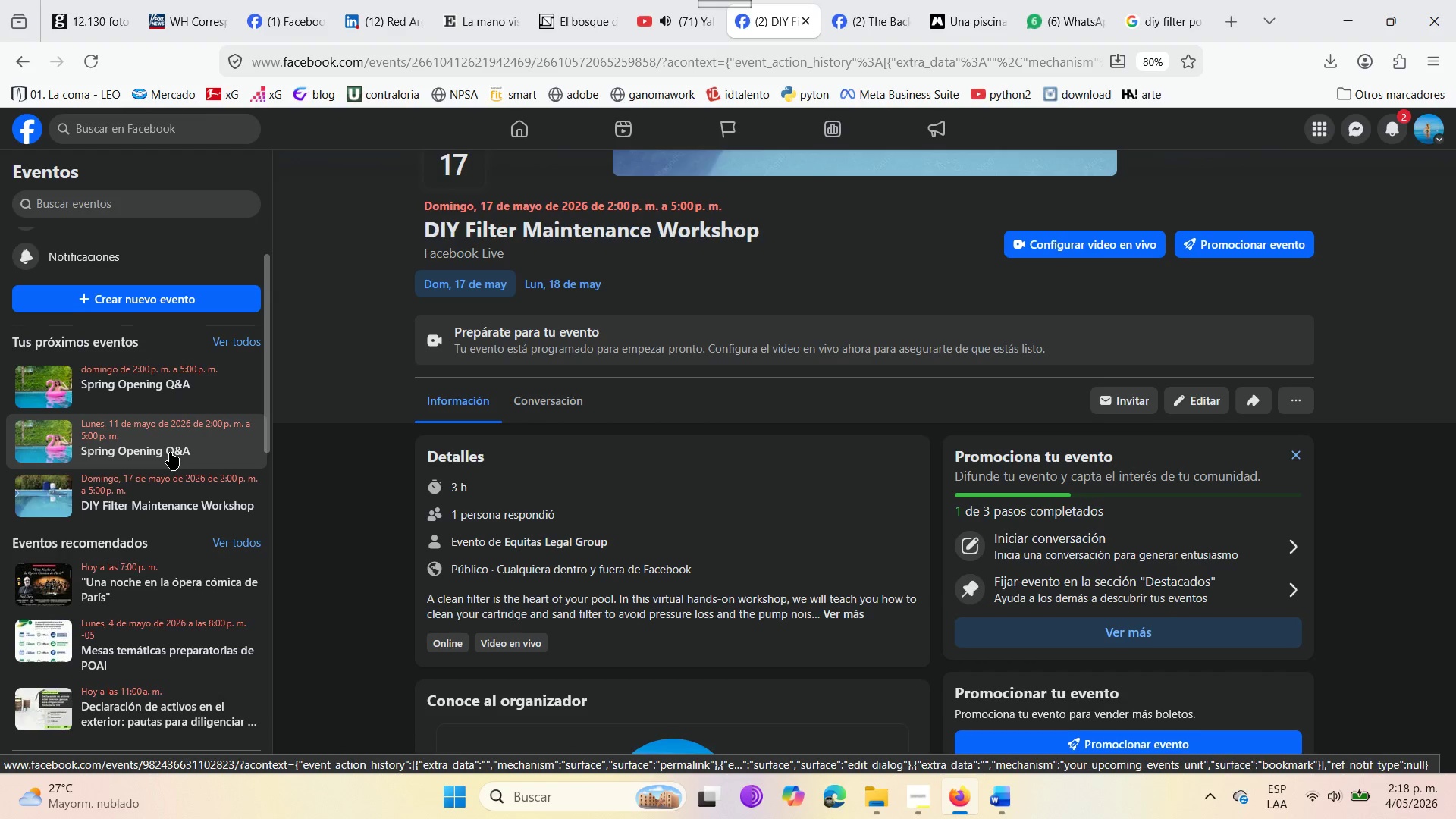 
wait(9.1)
 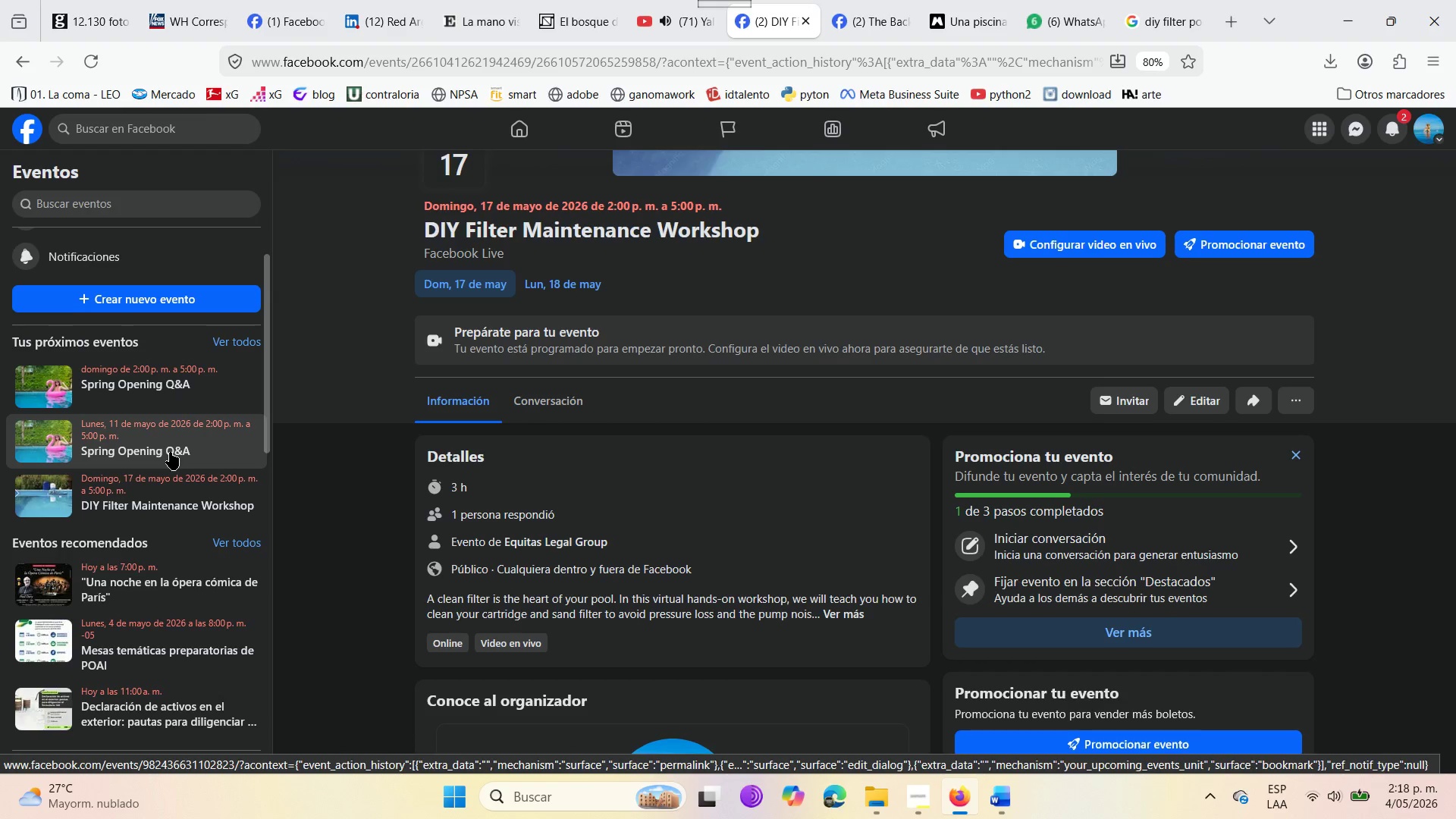 
left_click([140, 381])
 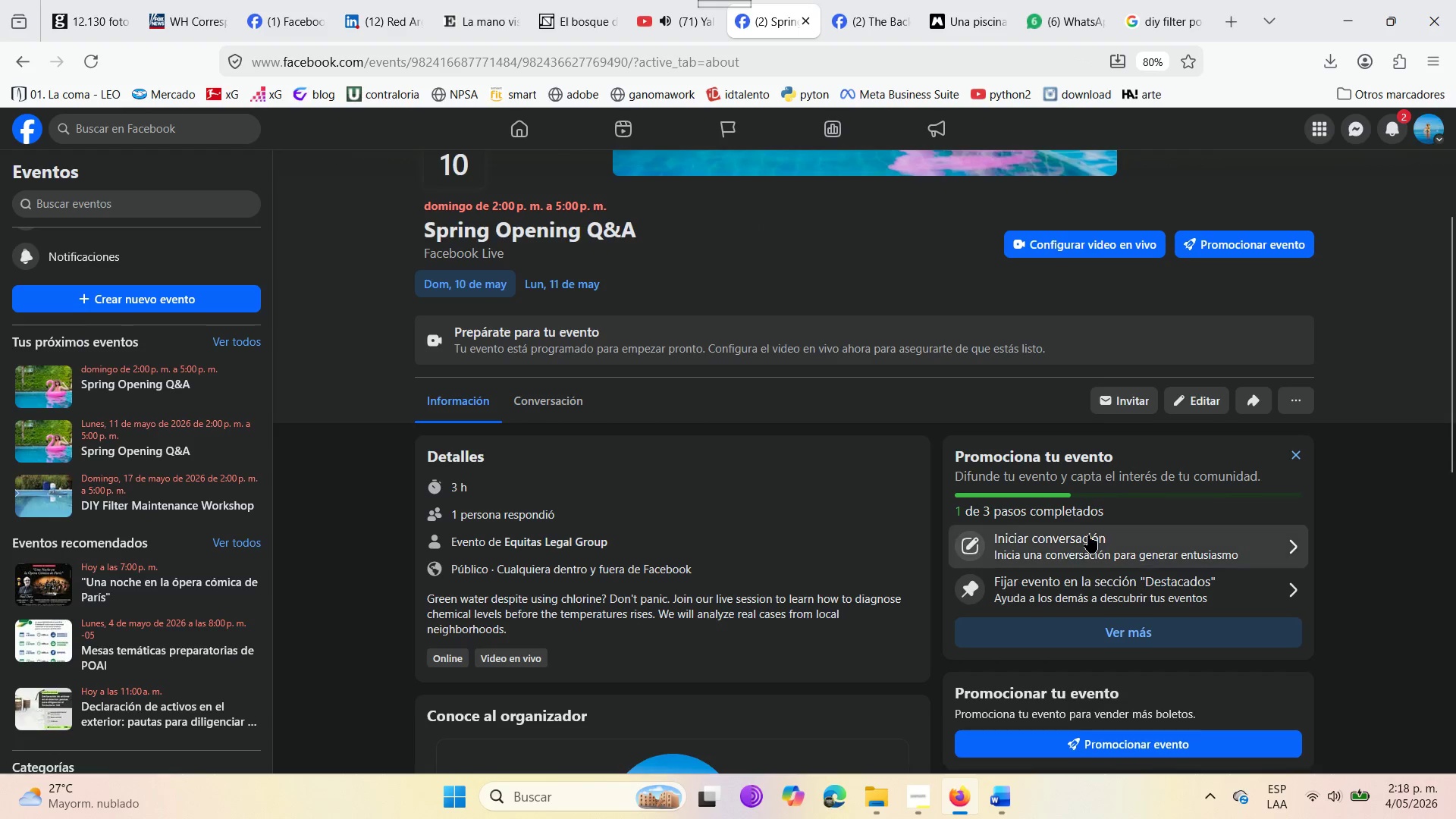 
left_click([1084, 586])
 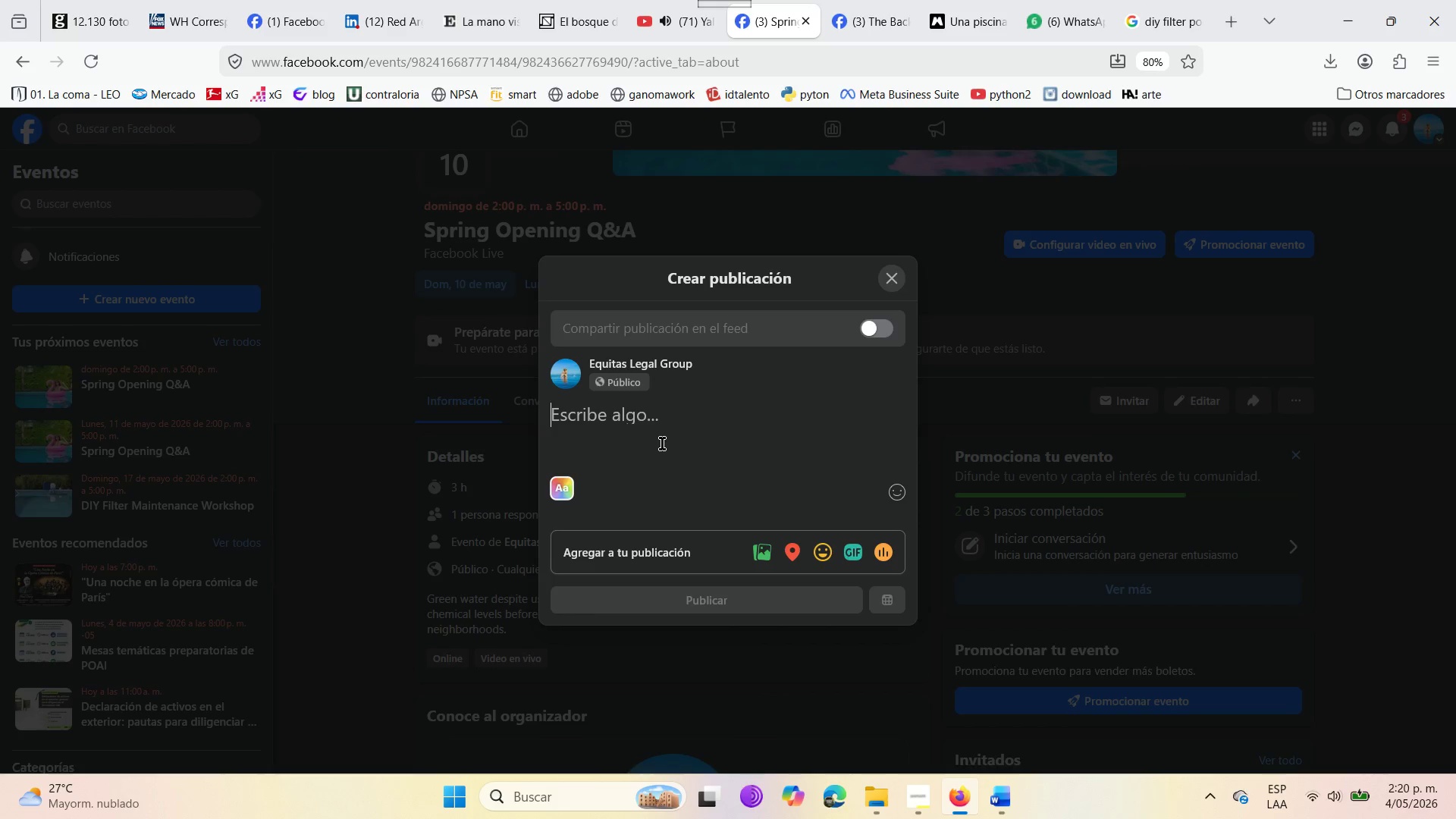 
wait(132.31)
 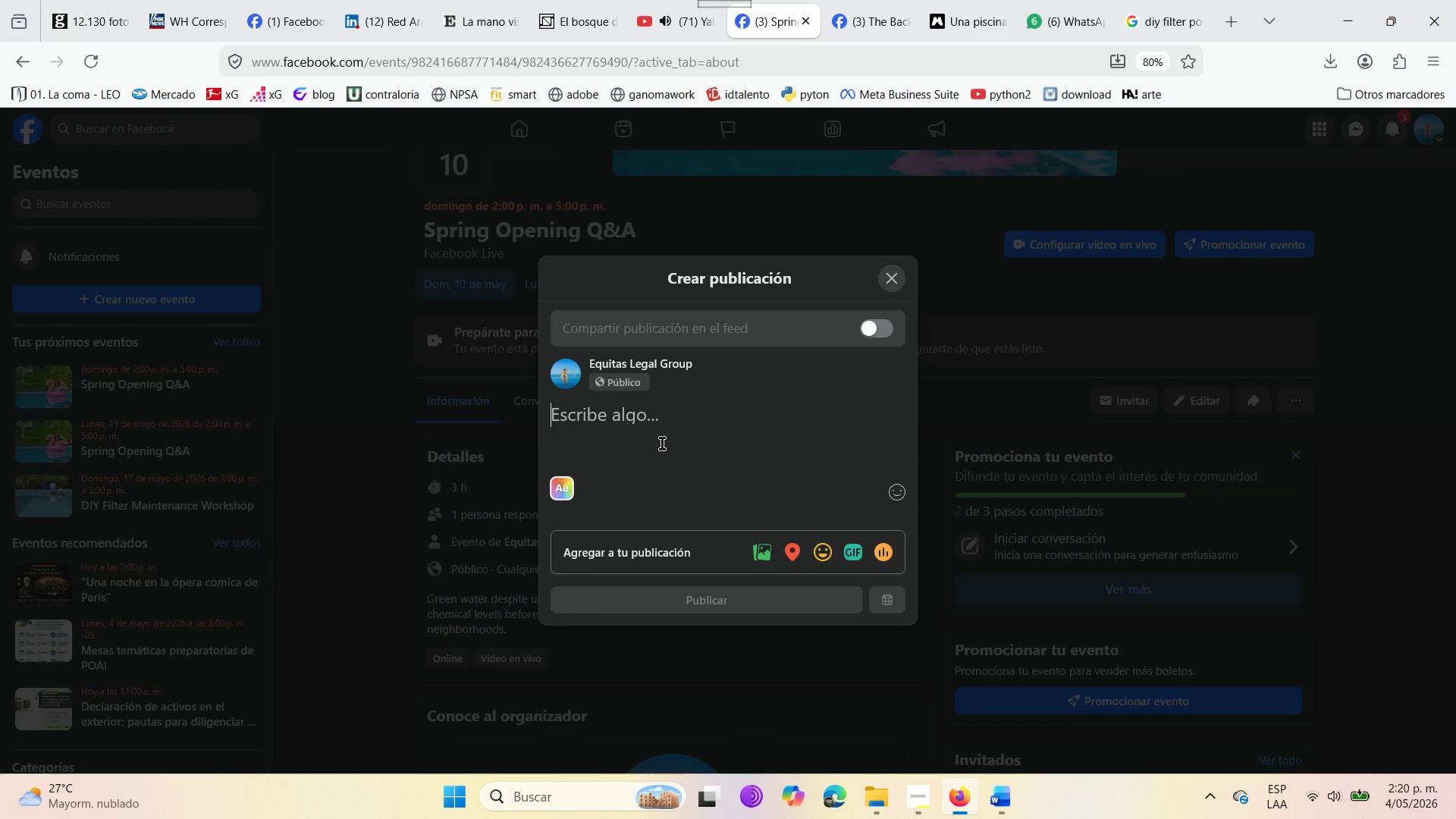 
left_click([662, 444])
 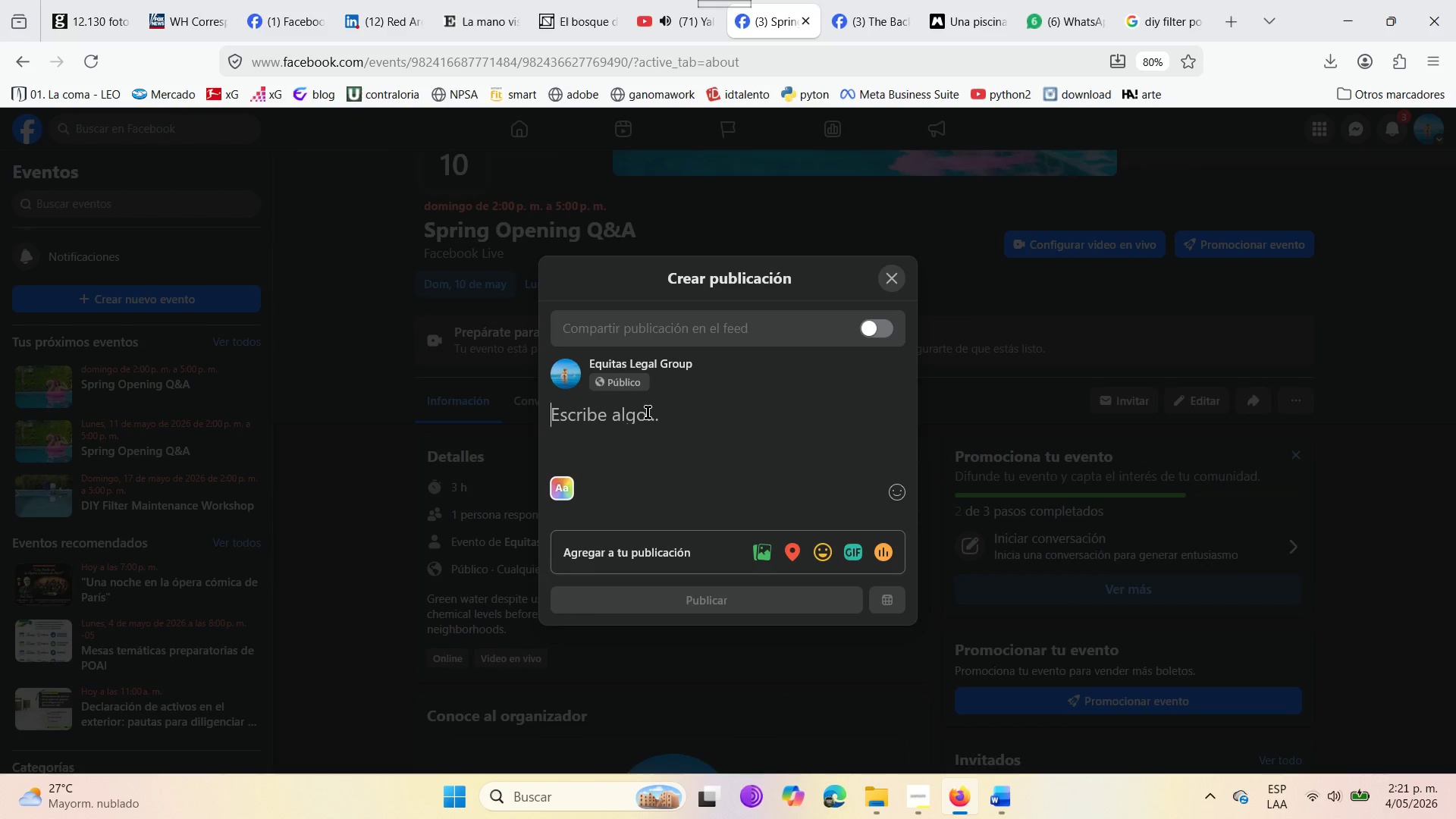 
type(Join us for live Sprong )
key(Backspace)
key(Backspace)
key(Backspace)
key(Backspace)
type(ing Q^A, )
 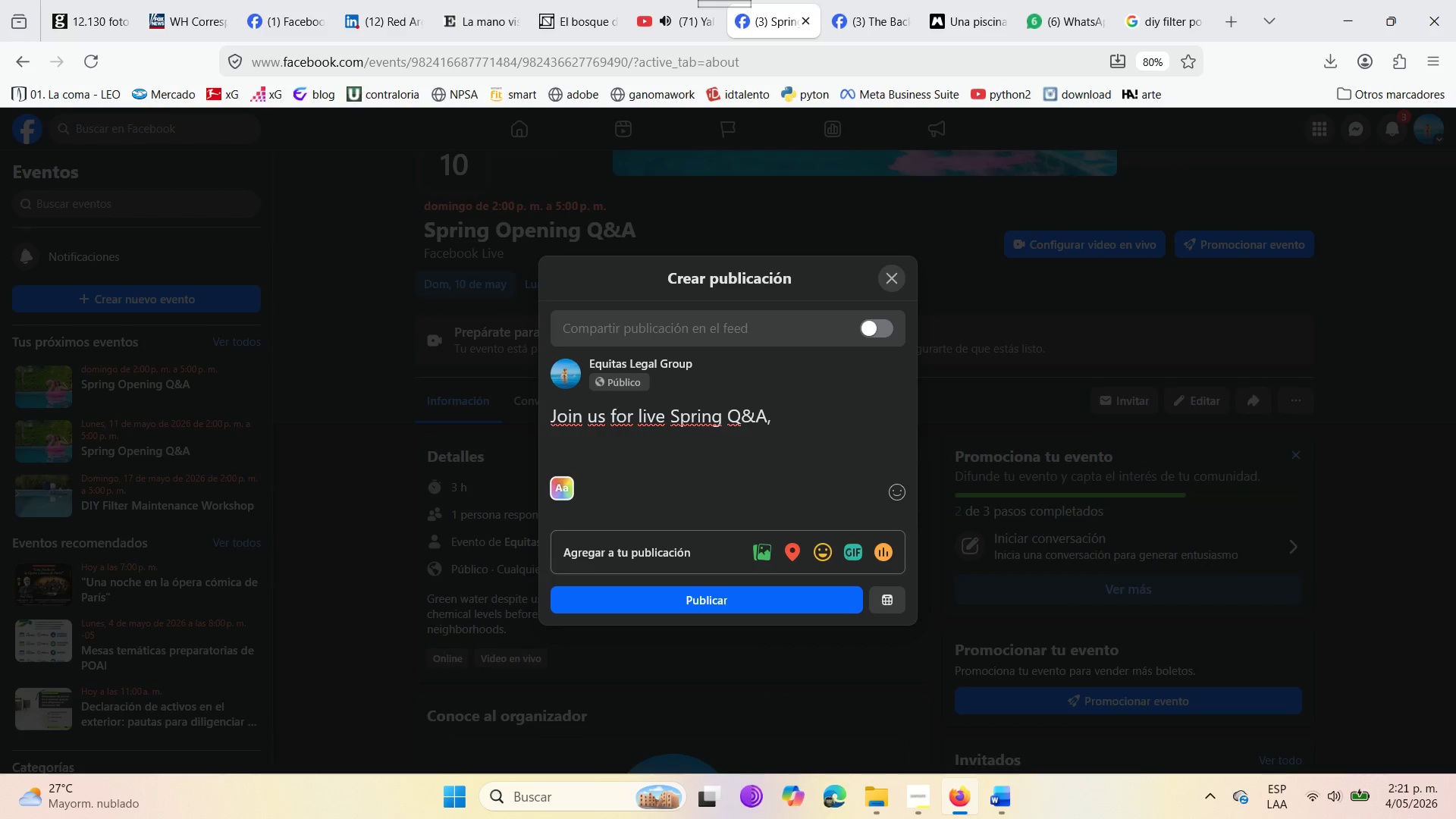 
wait(80.88)
 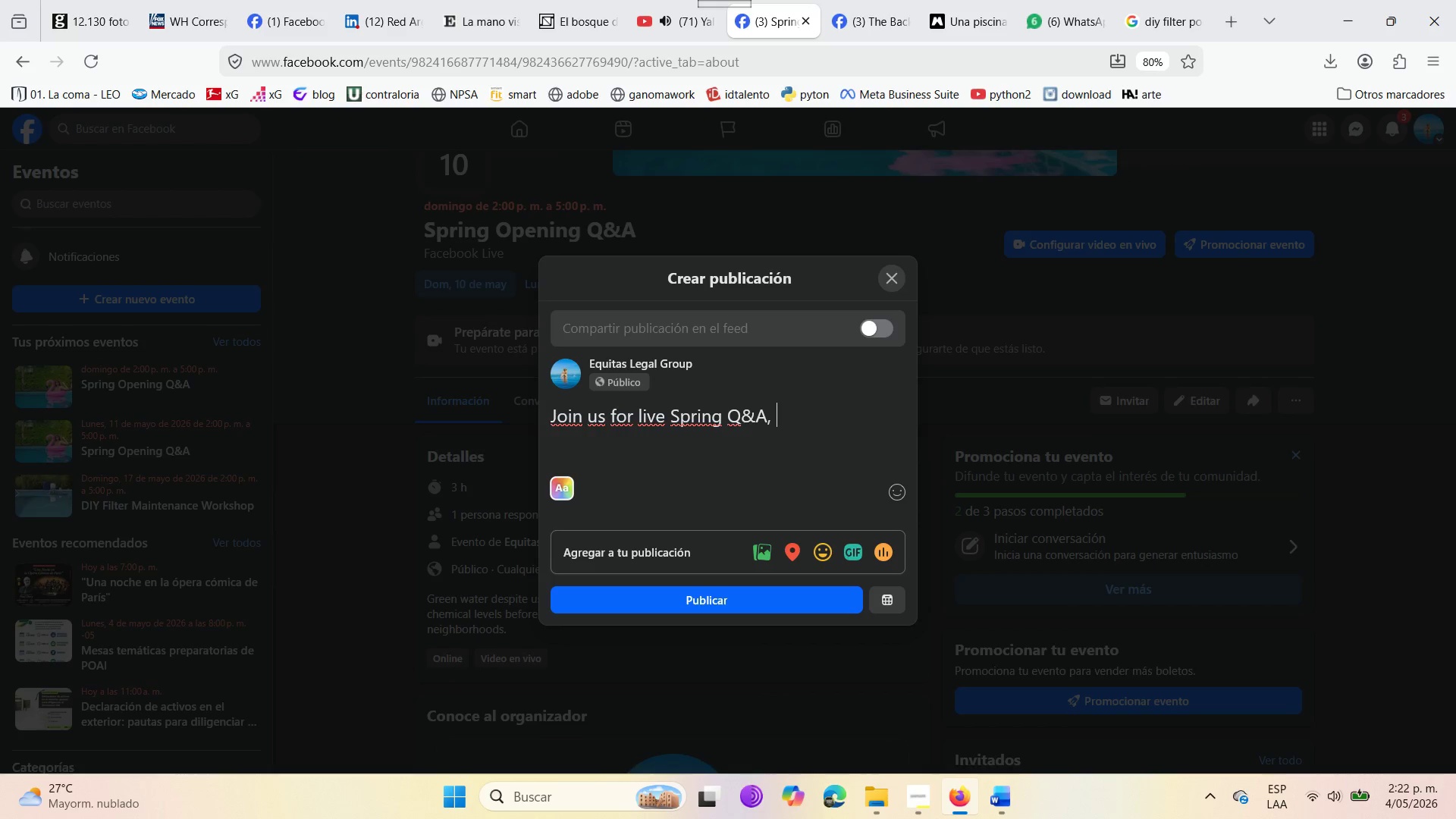 
type(where )
 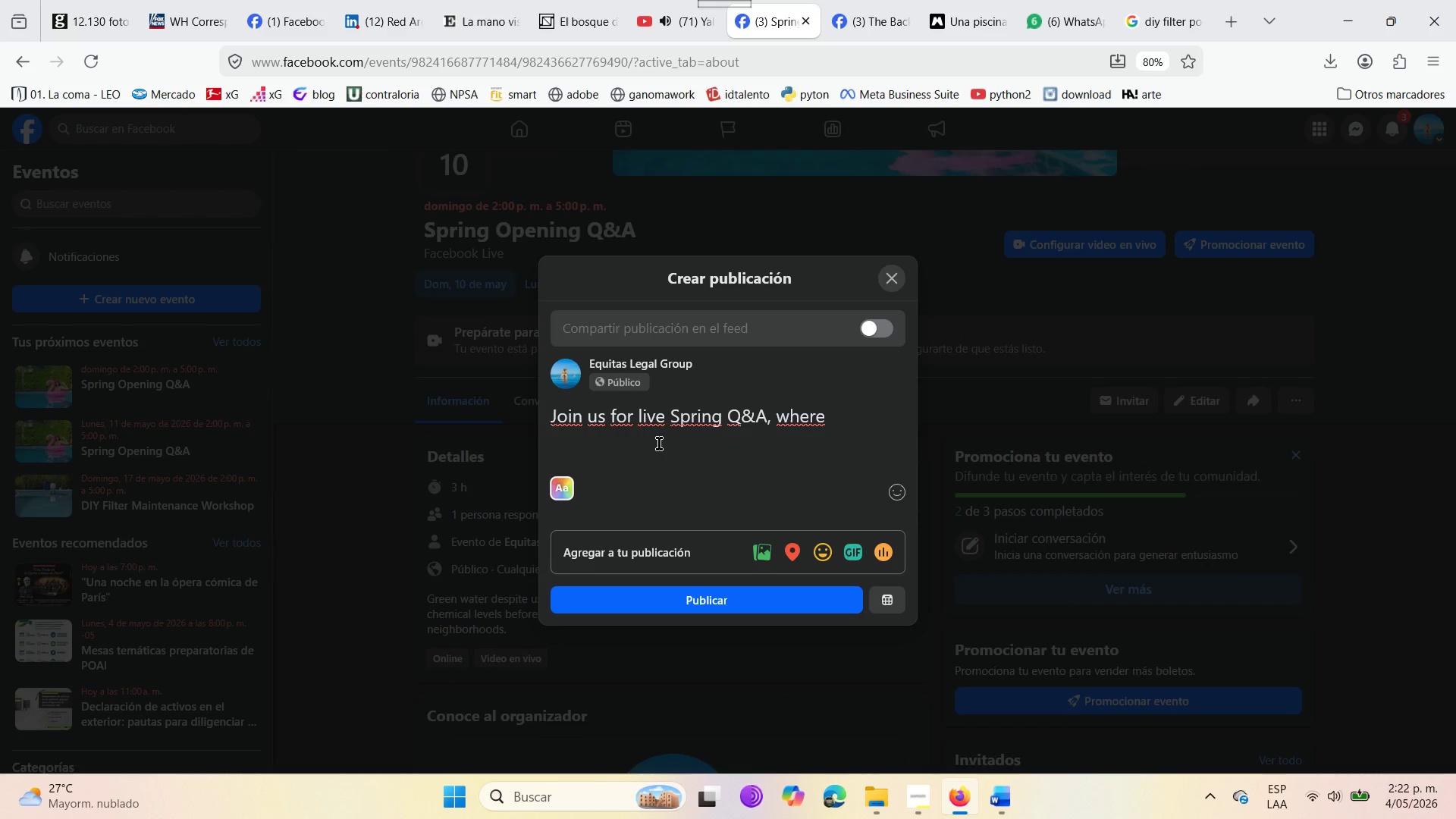 
type(we[lllearn )
 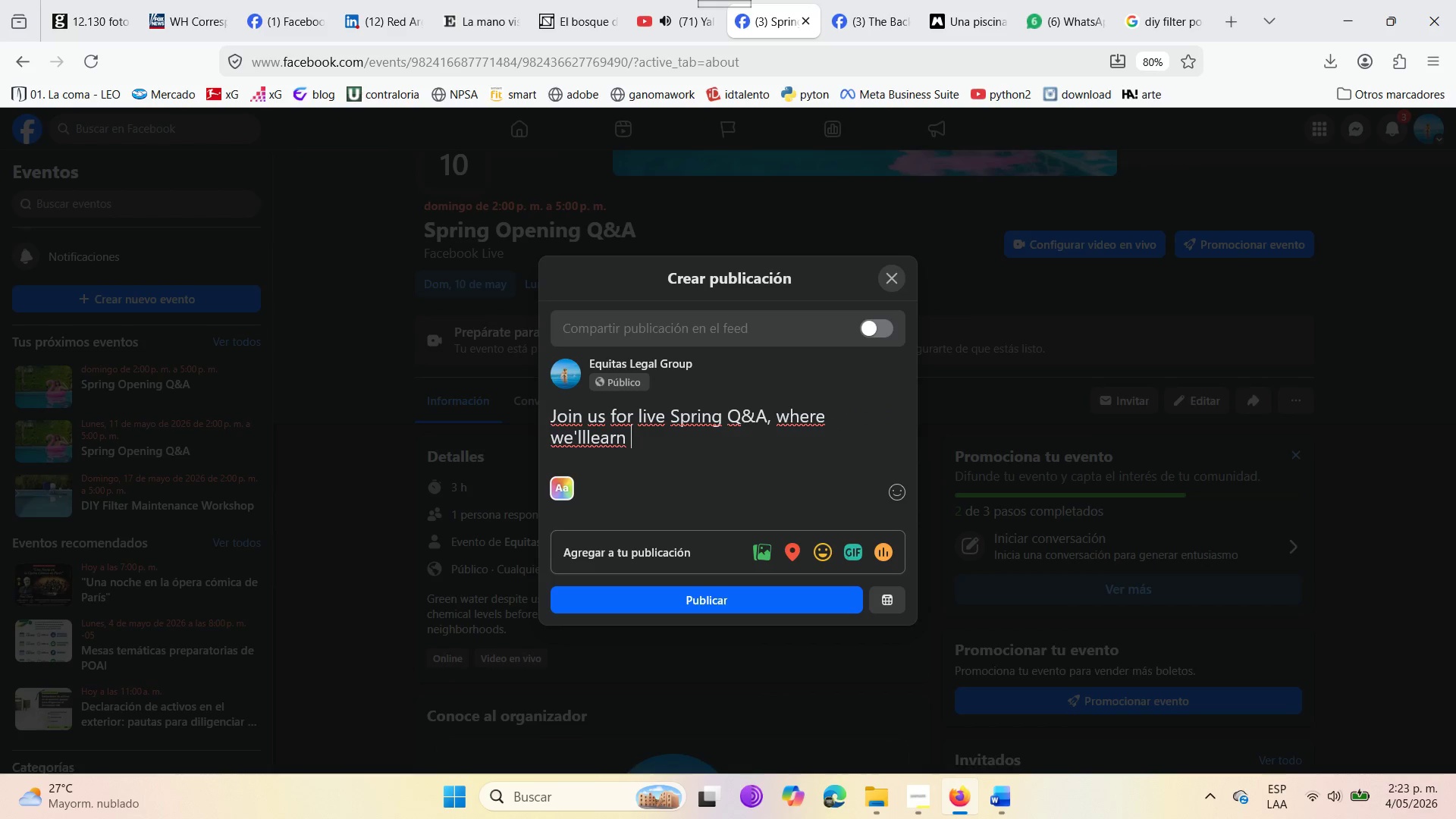 
key(ArrowLeft)
 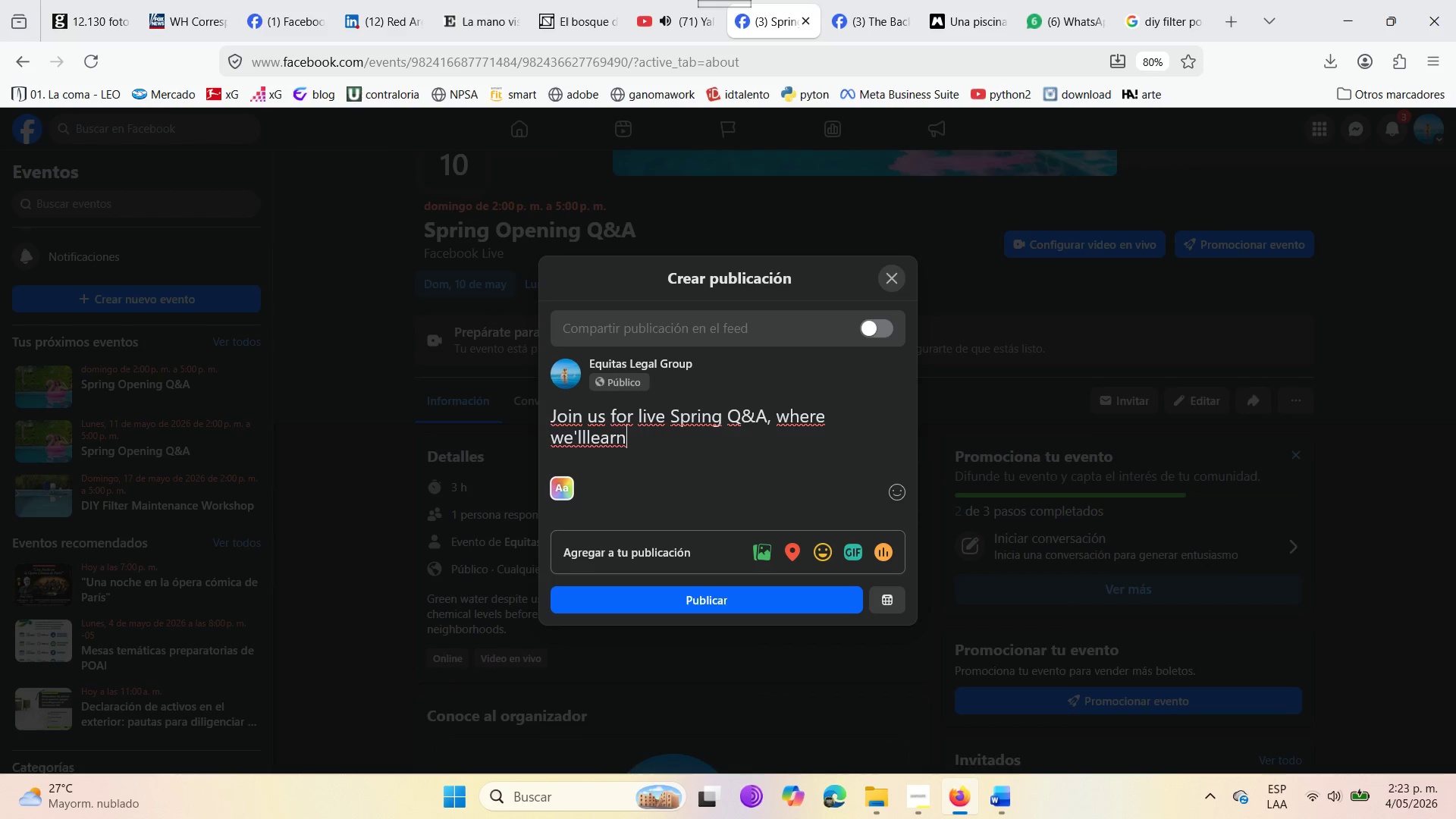 
key(ArrowLeft)
 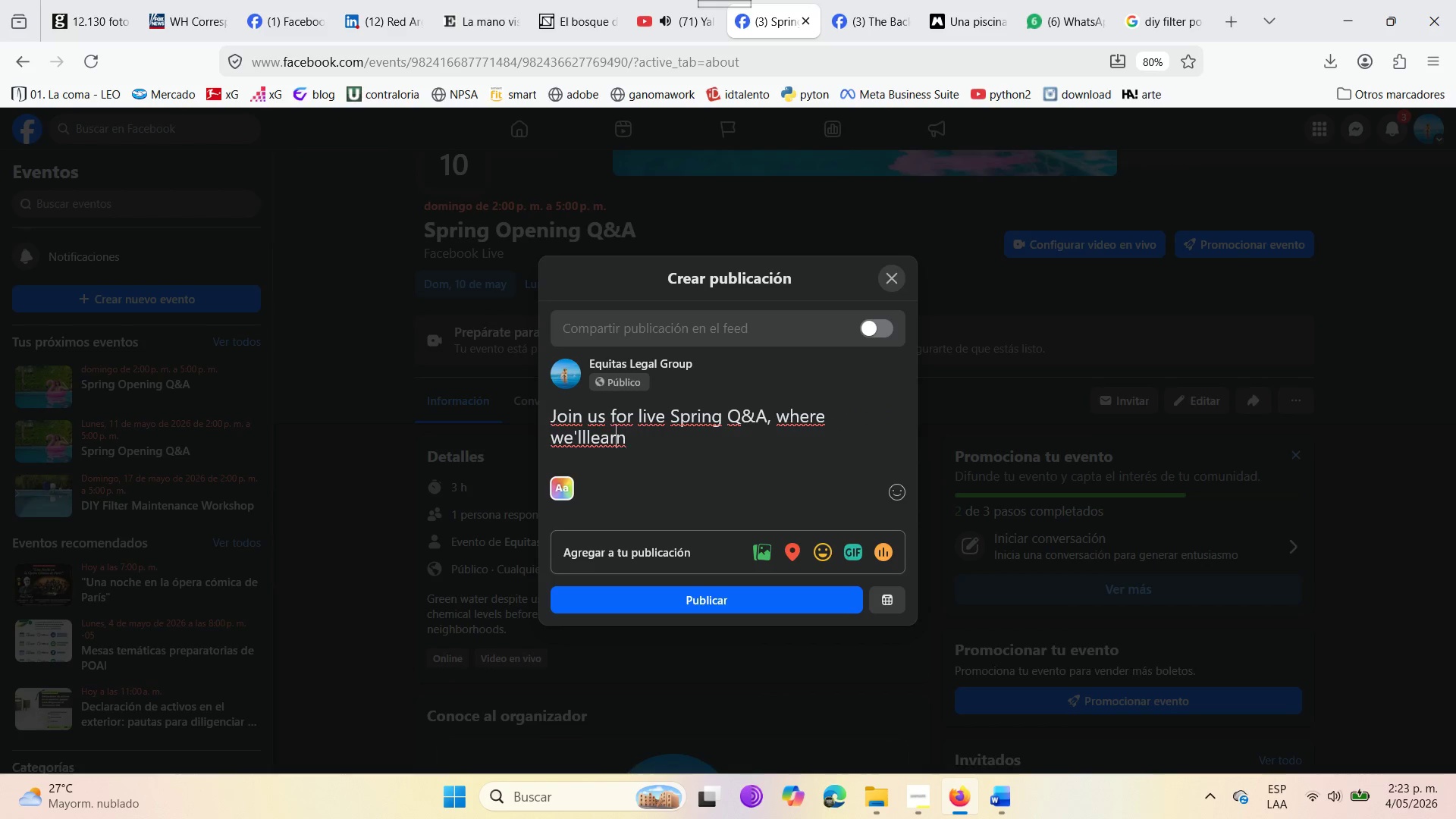 
key(ArrowLeft)
 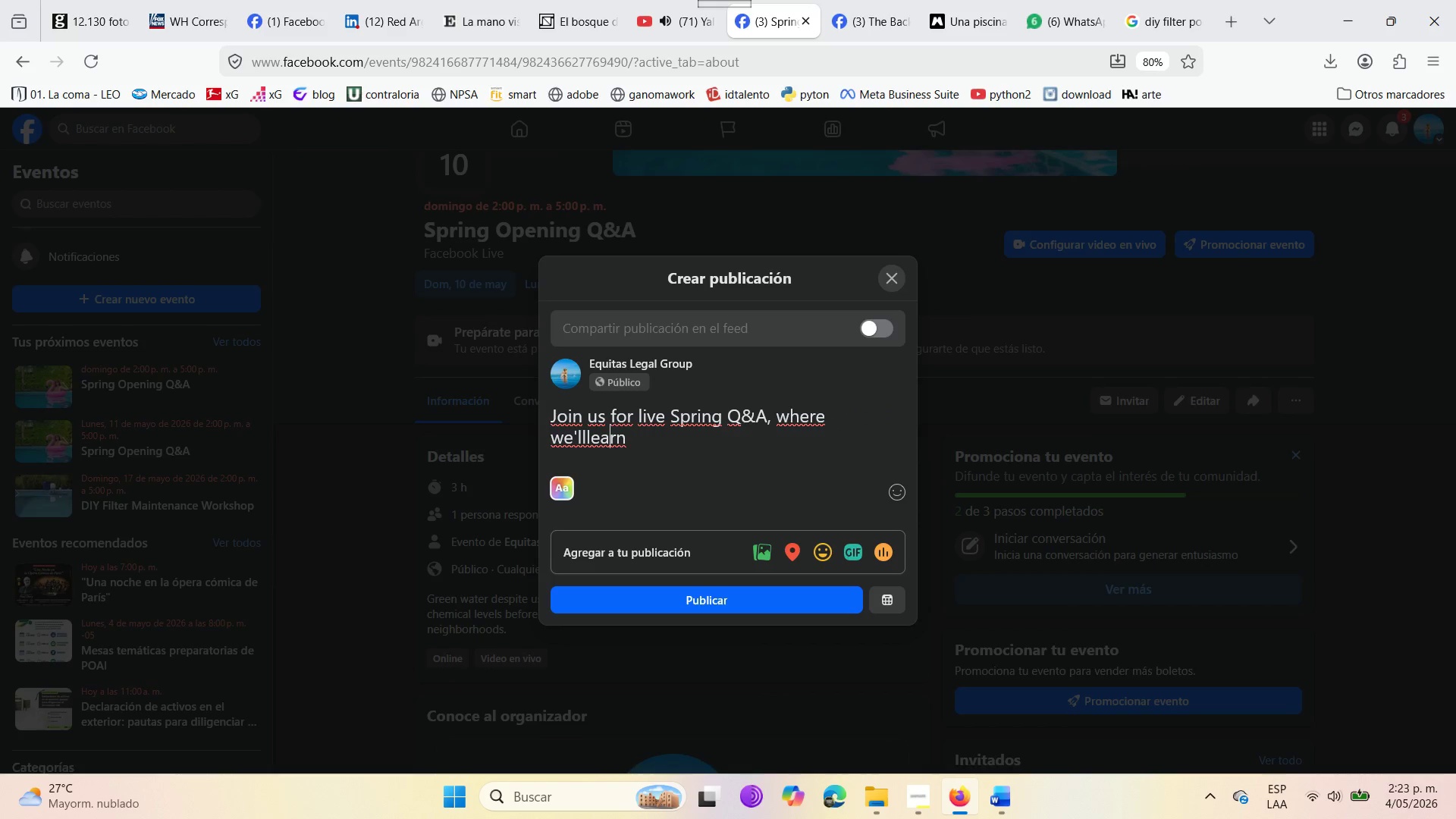 
key(ArrowLeft)
 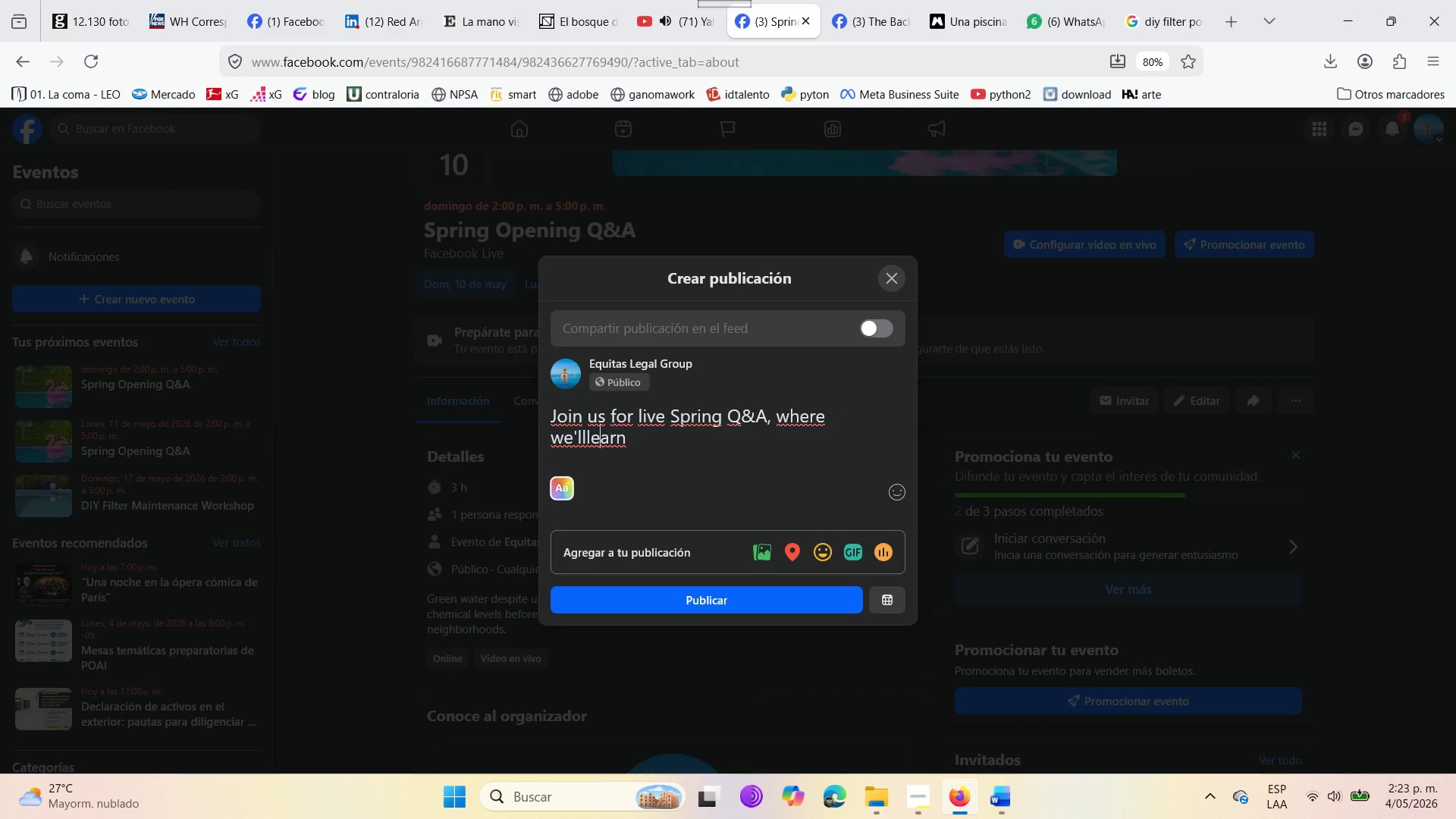 
key(ArrowLeft)
 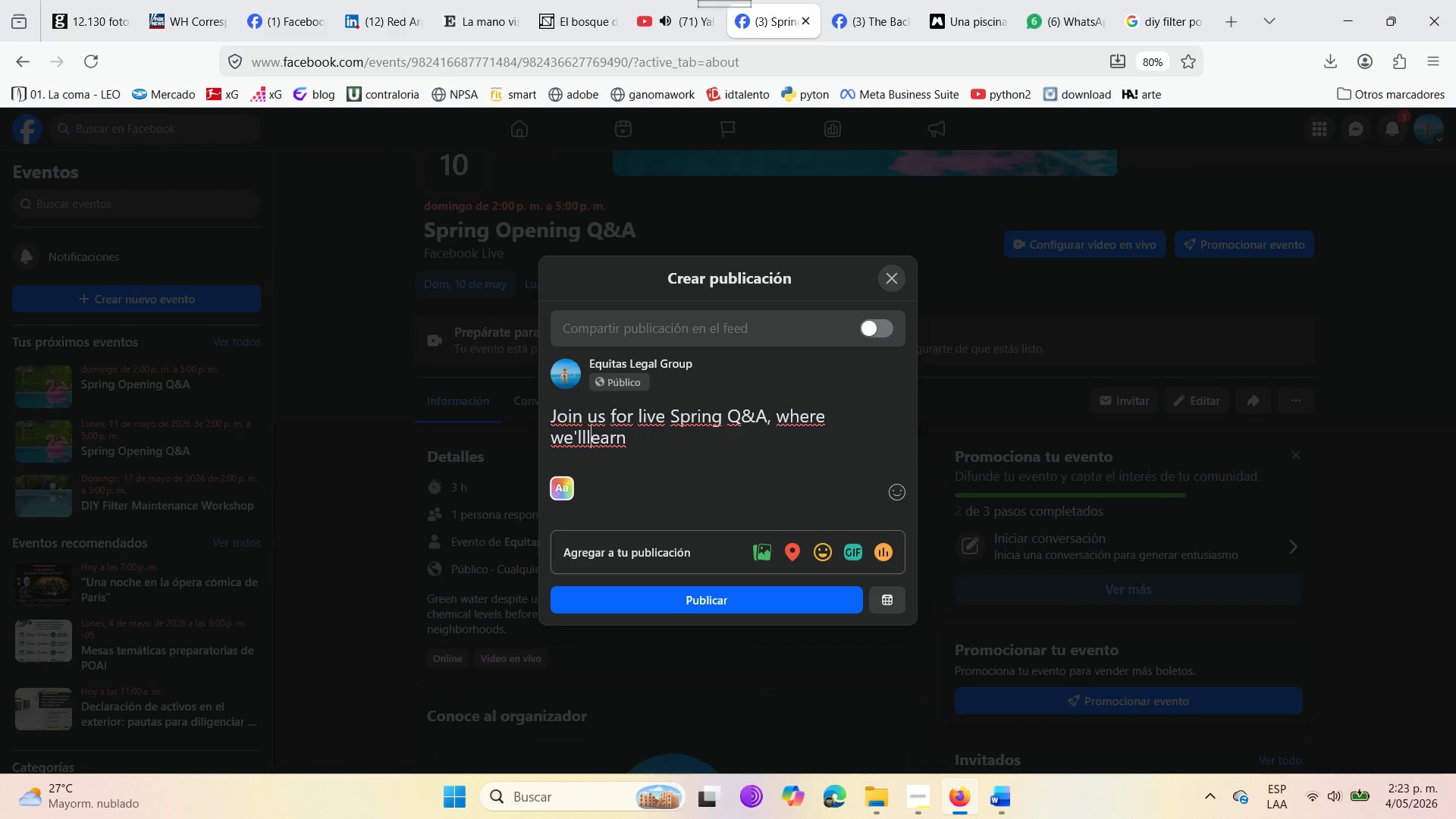 
key(ArrowLeft)
 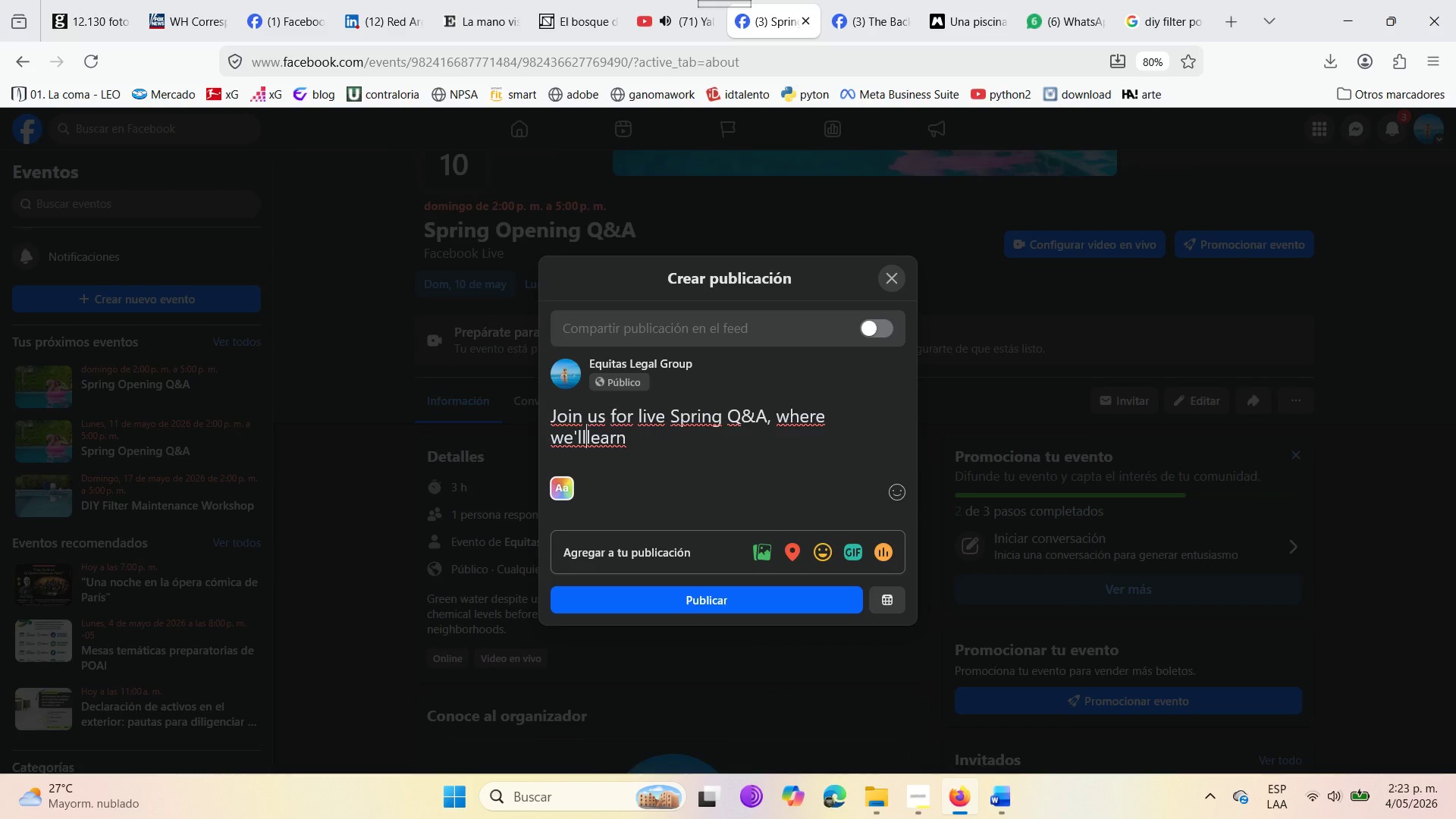 
key(Space)
 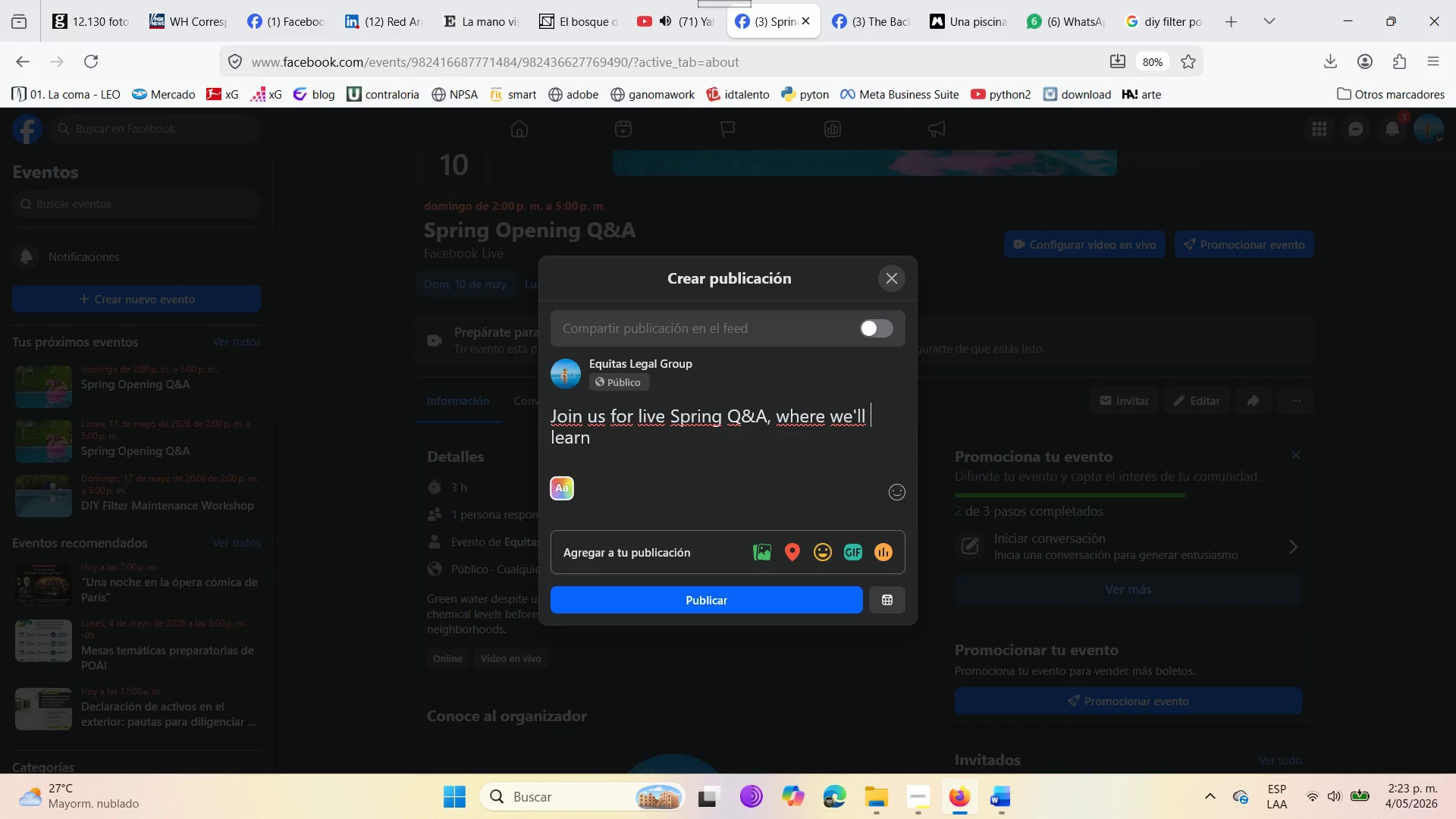 
key(ArrowRight)
 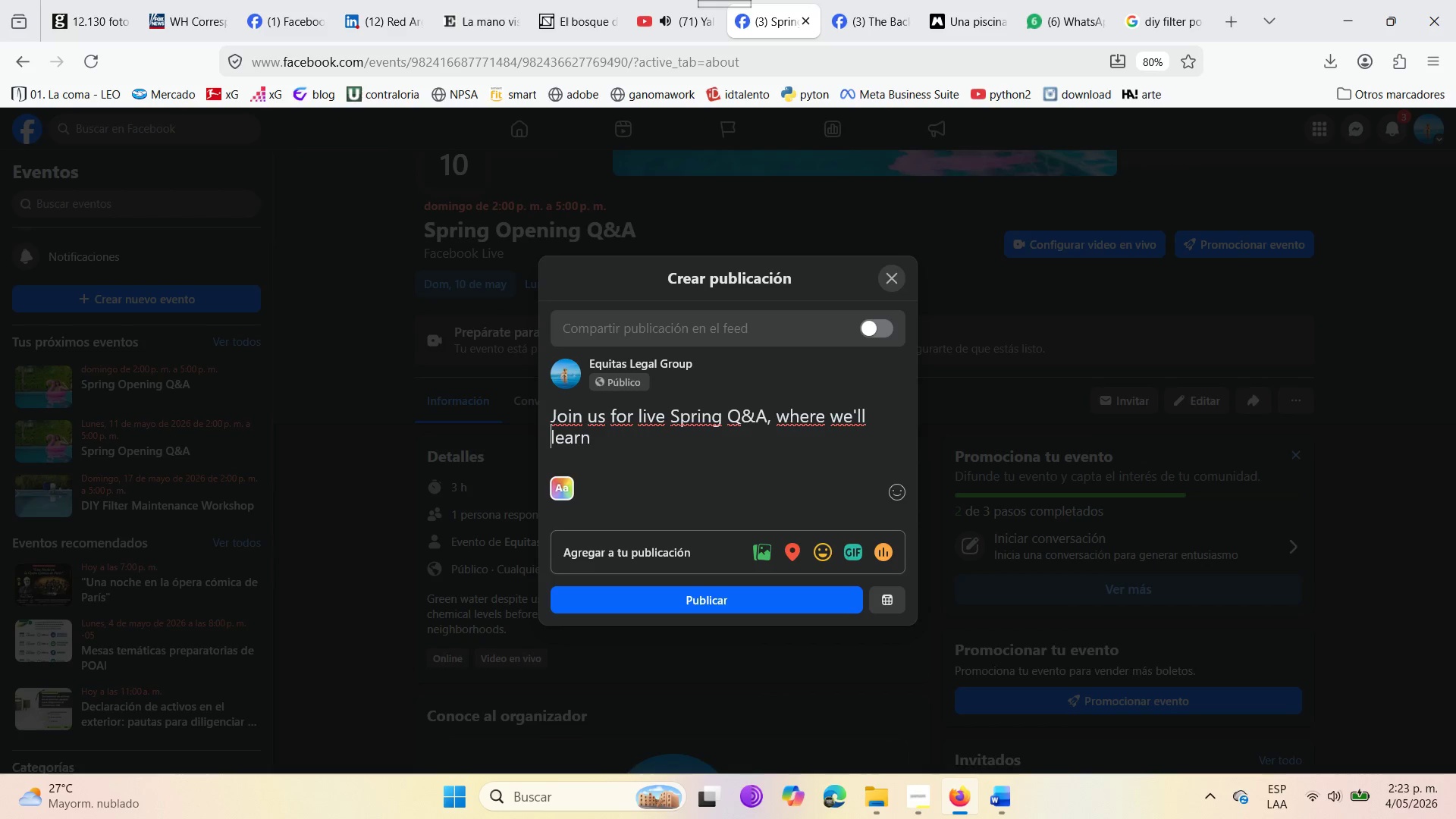 
key(ArrowRight)
 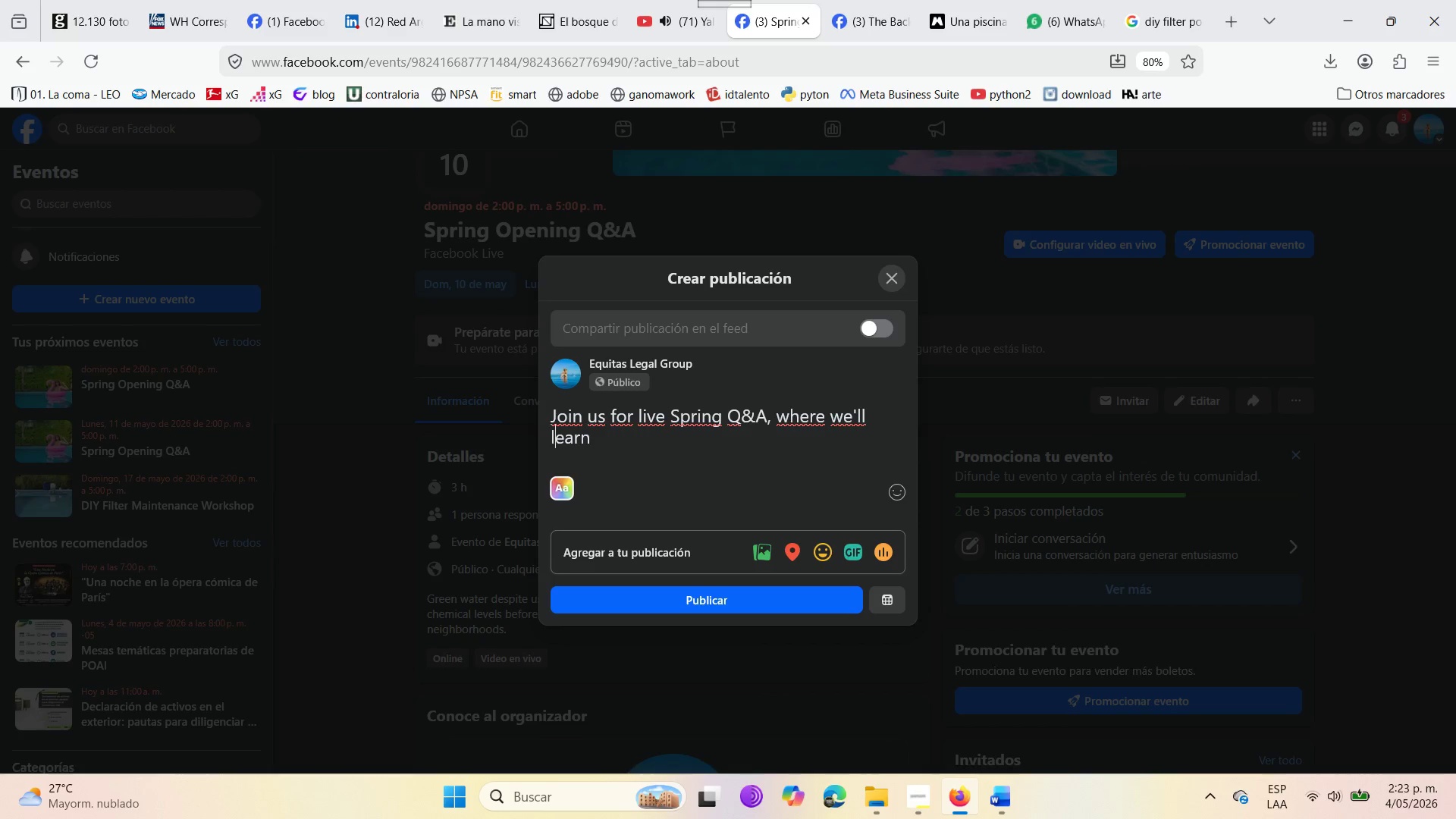 
key(ArrowRight)
 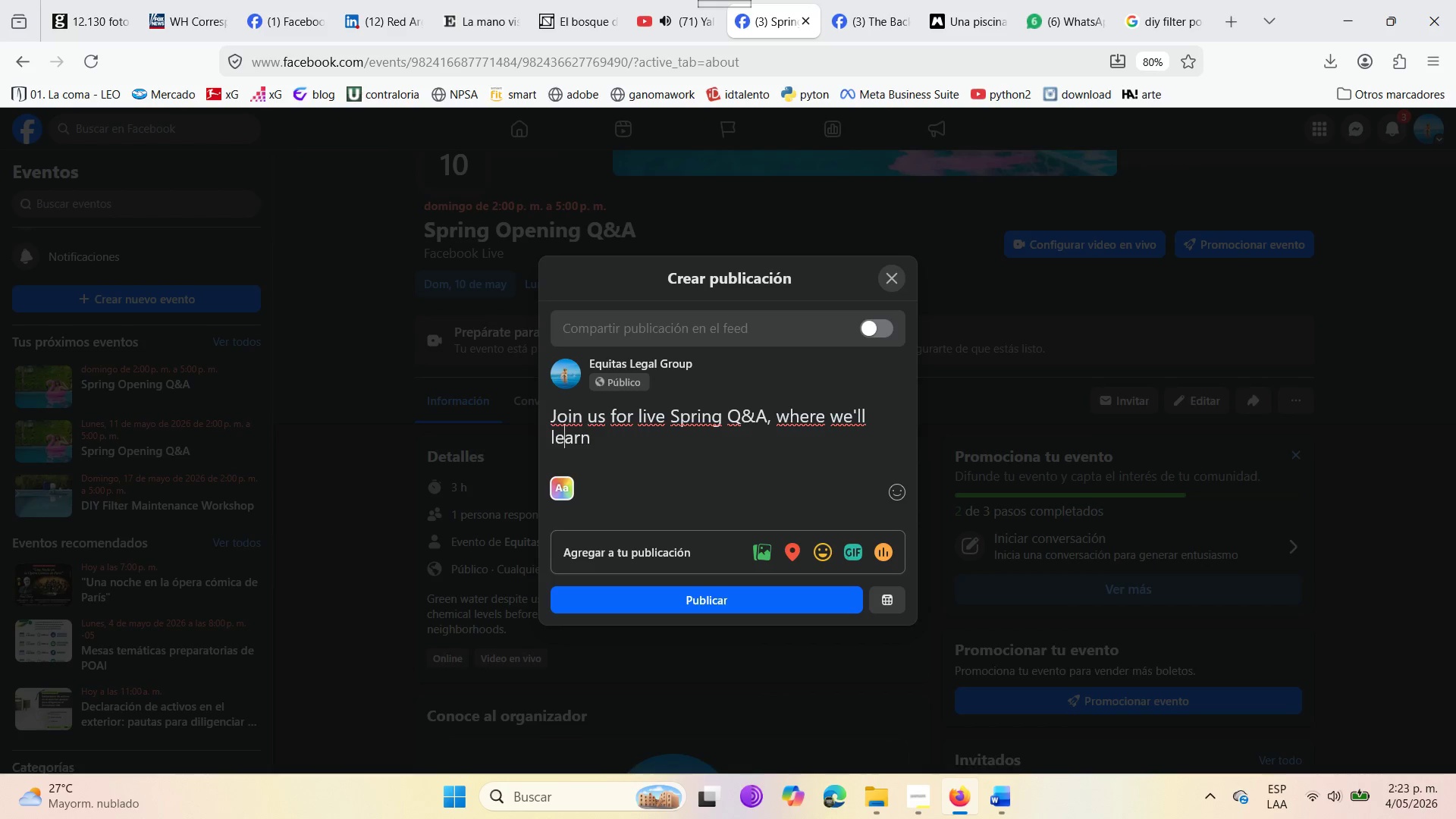 
key(ArrowRight)
 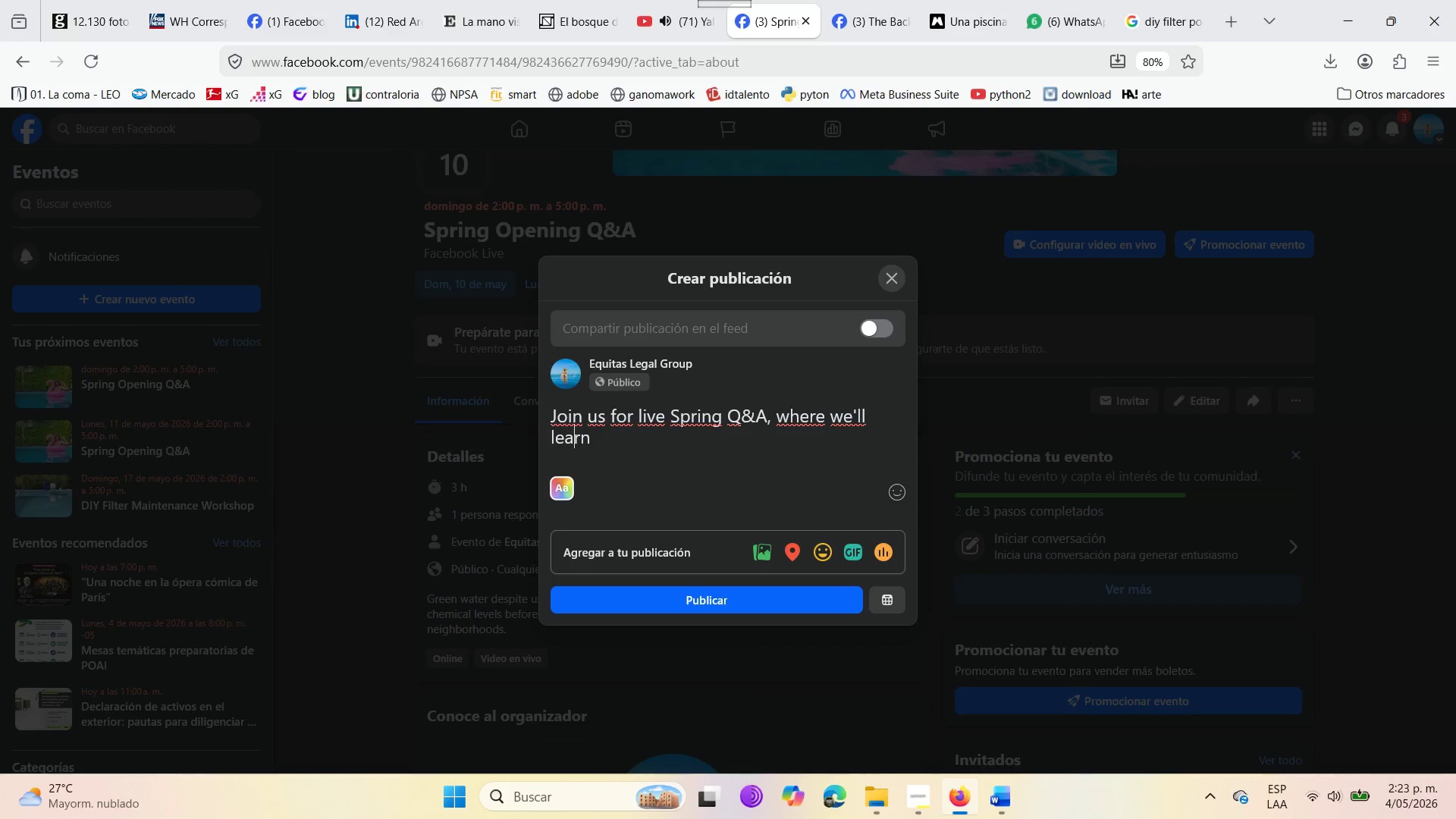 
key(ArrowRight)
 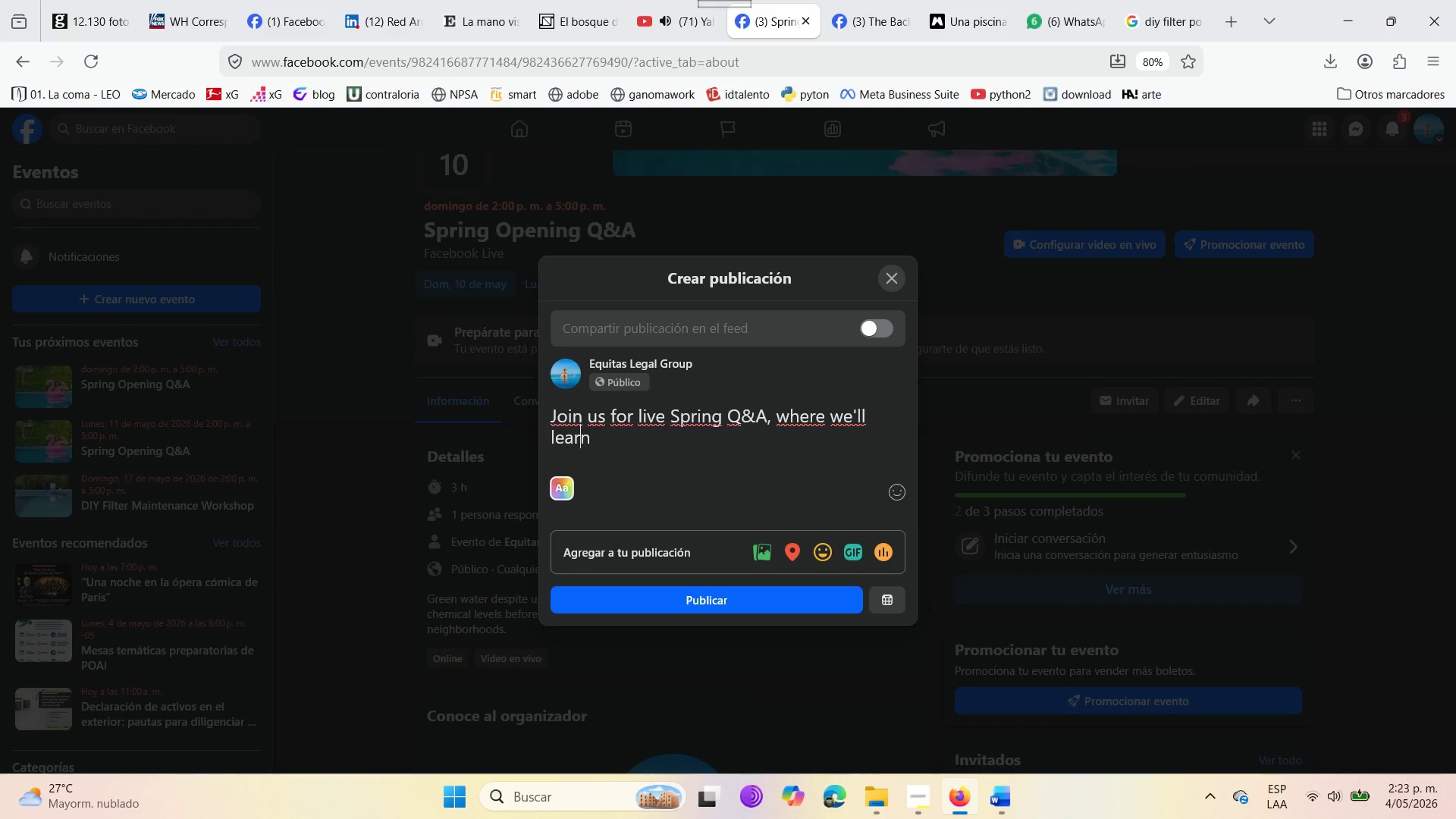 
key(ArrowRight)
 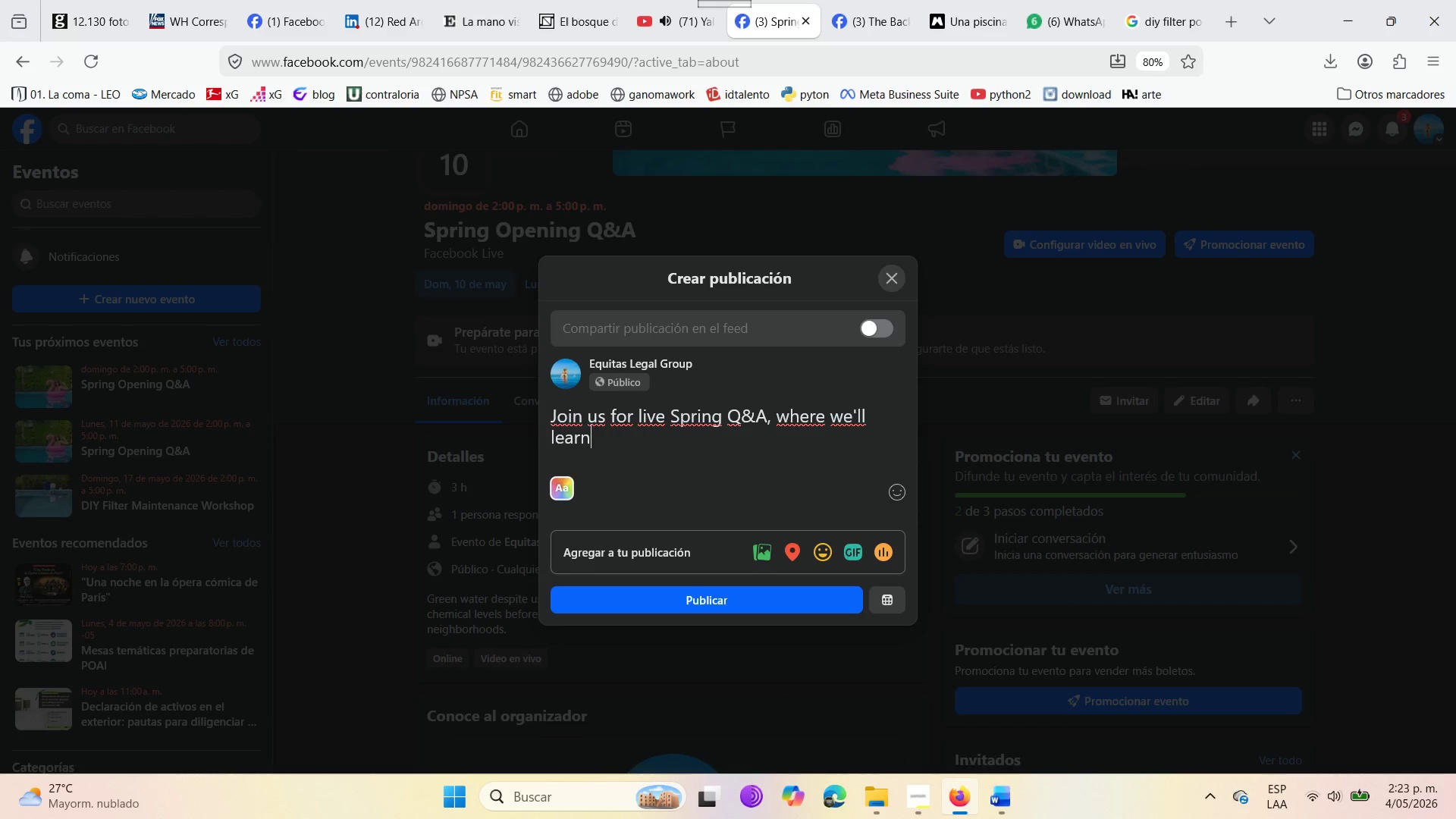 
type( how to )
 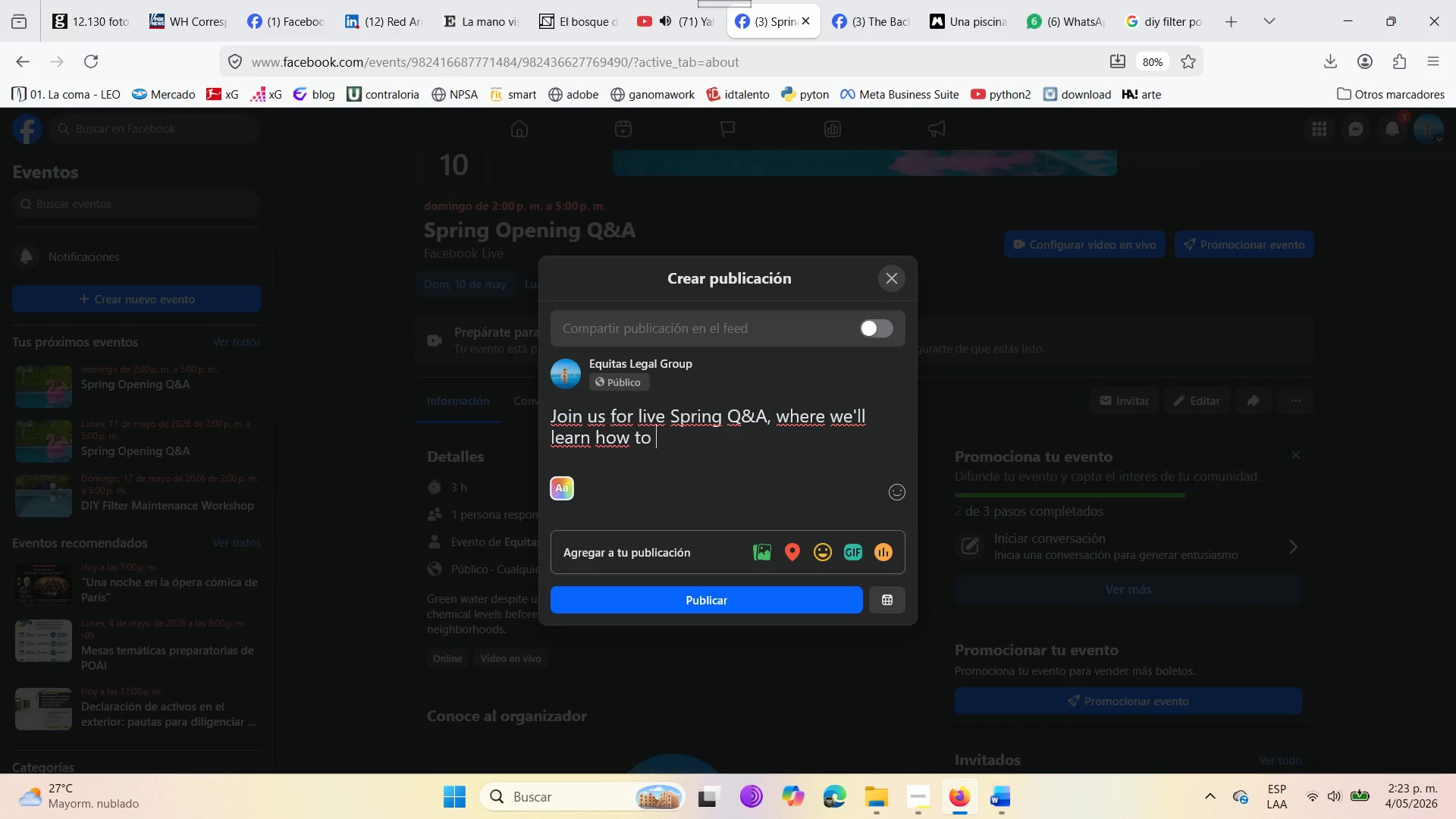 
wait(11.28)
 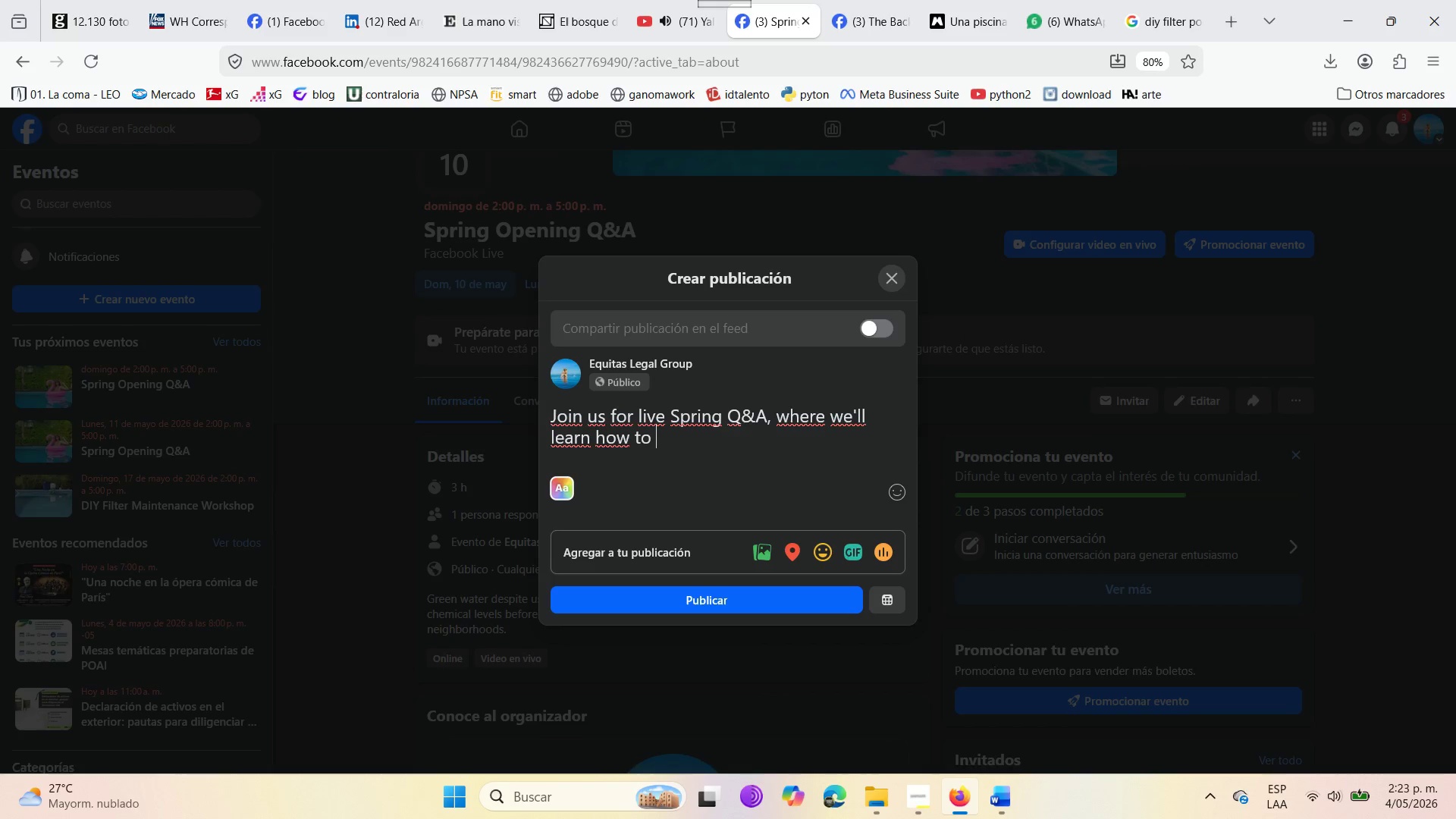 
type(keep our pool )
 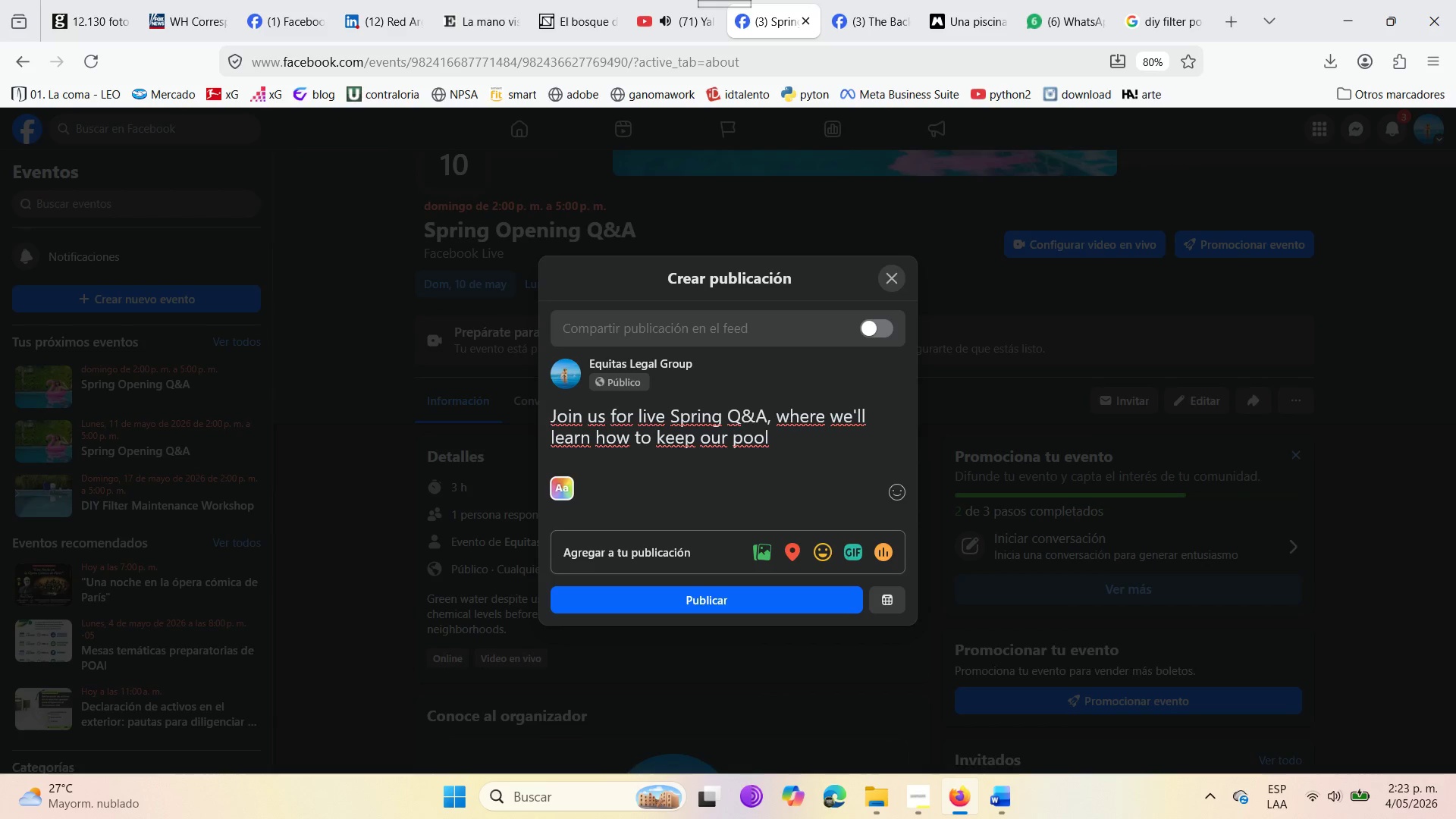 
key(Backspace)
key(Backspace)
key(Backspace)
type(ol )
 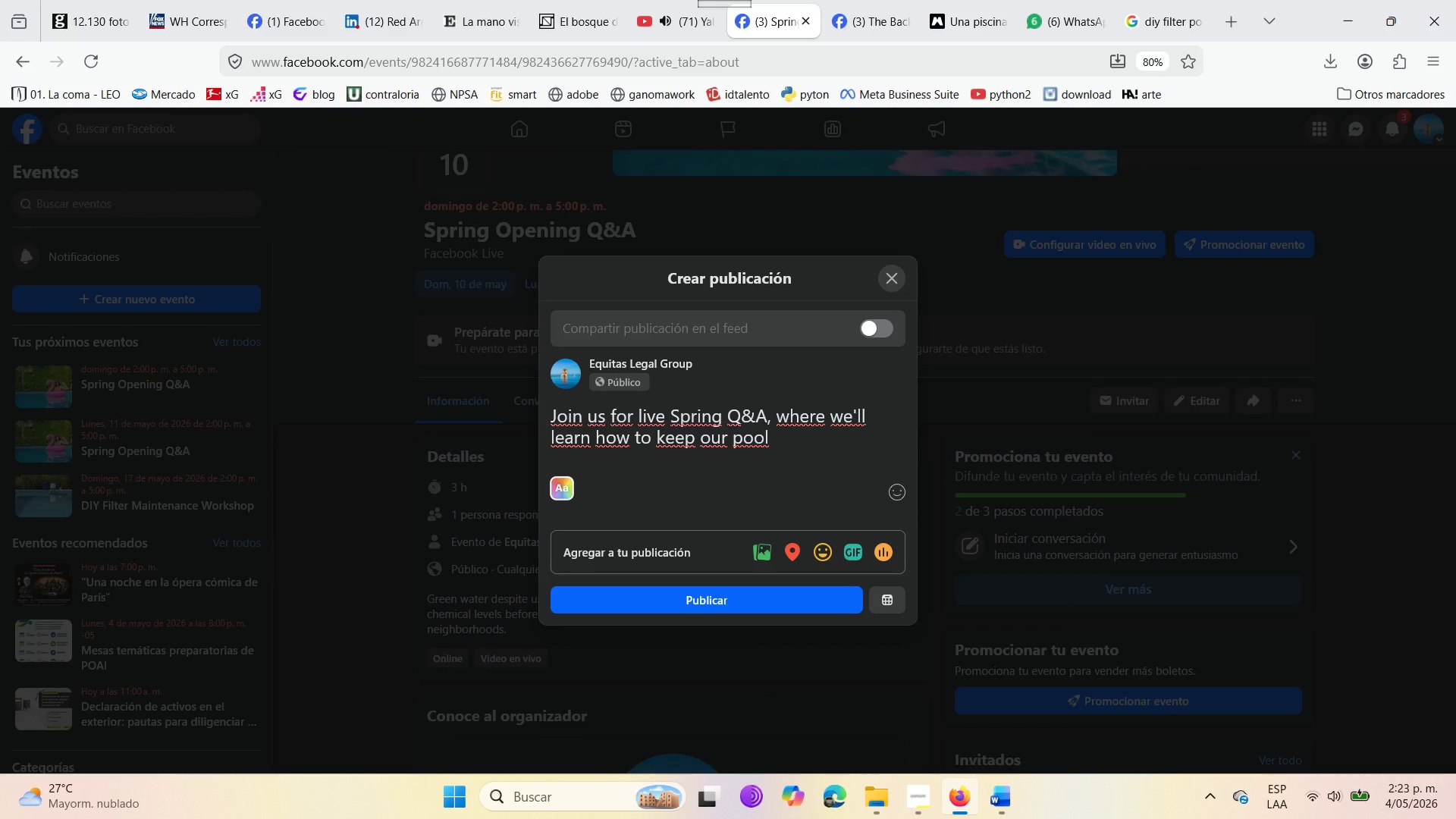 
key(Backspace)
 